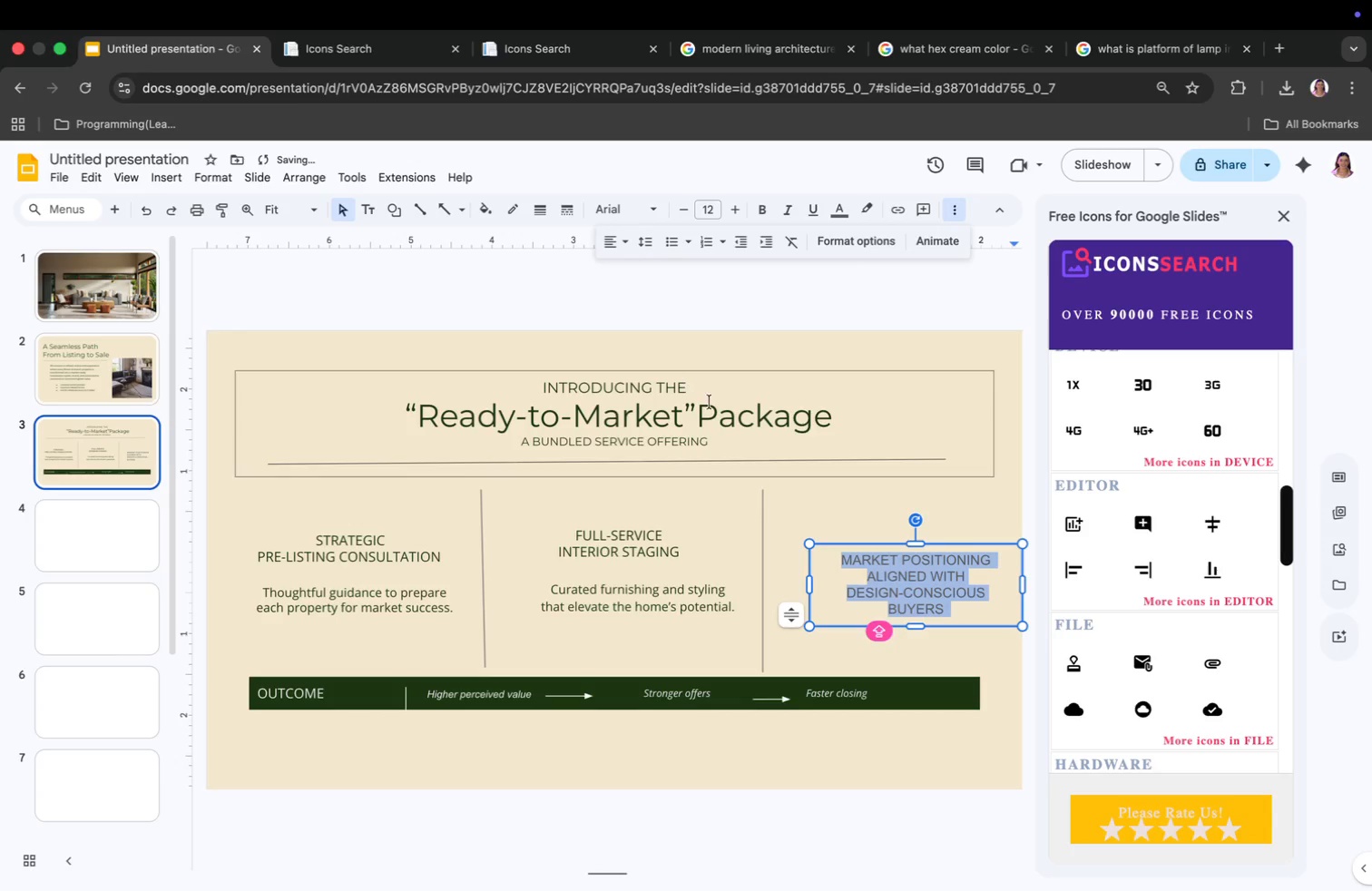 
left_click_drag(start_coordinate=[808, 586], to_coordinate=[771, 577])
 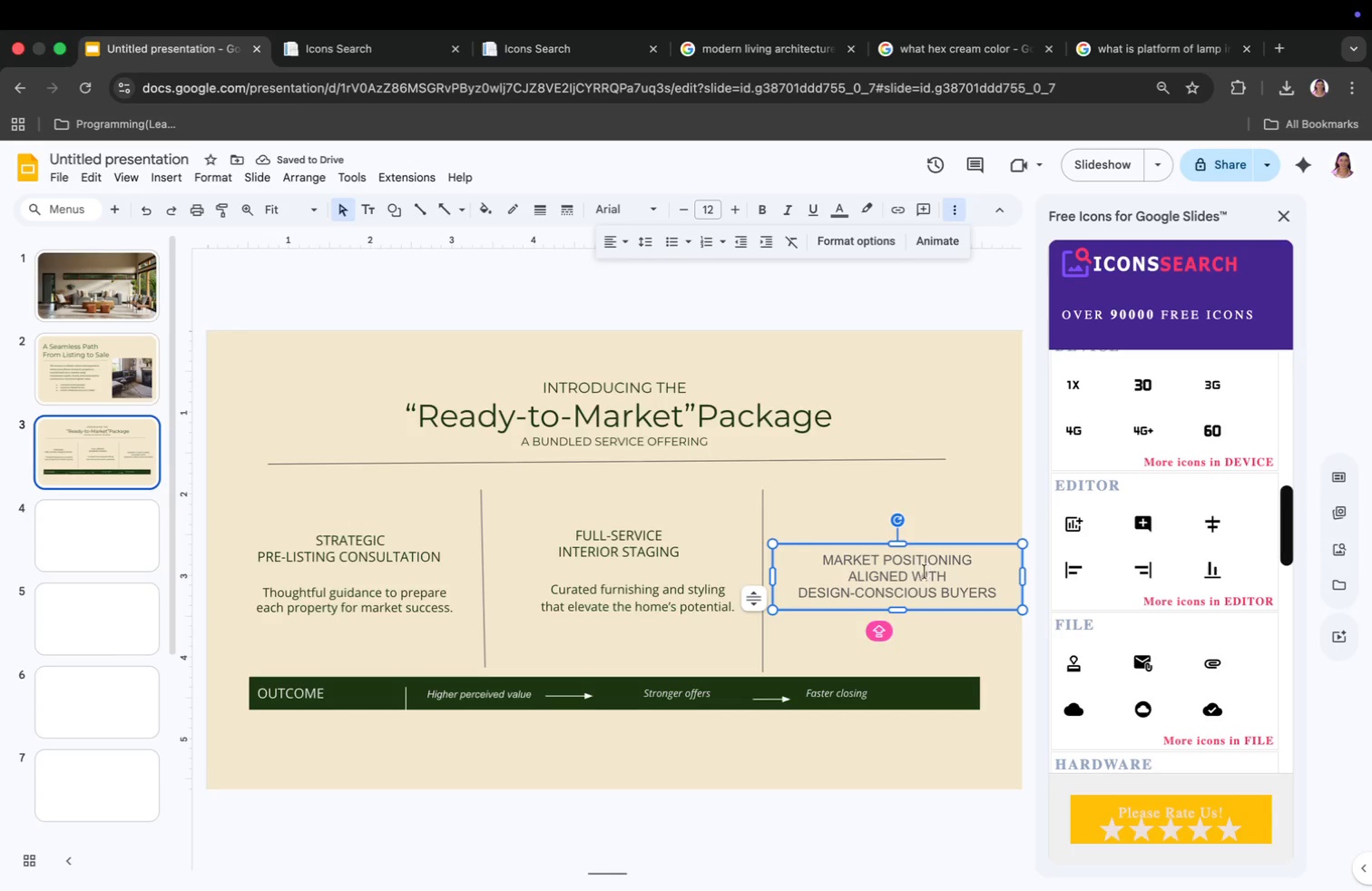 
wait(6.1)
 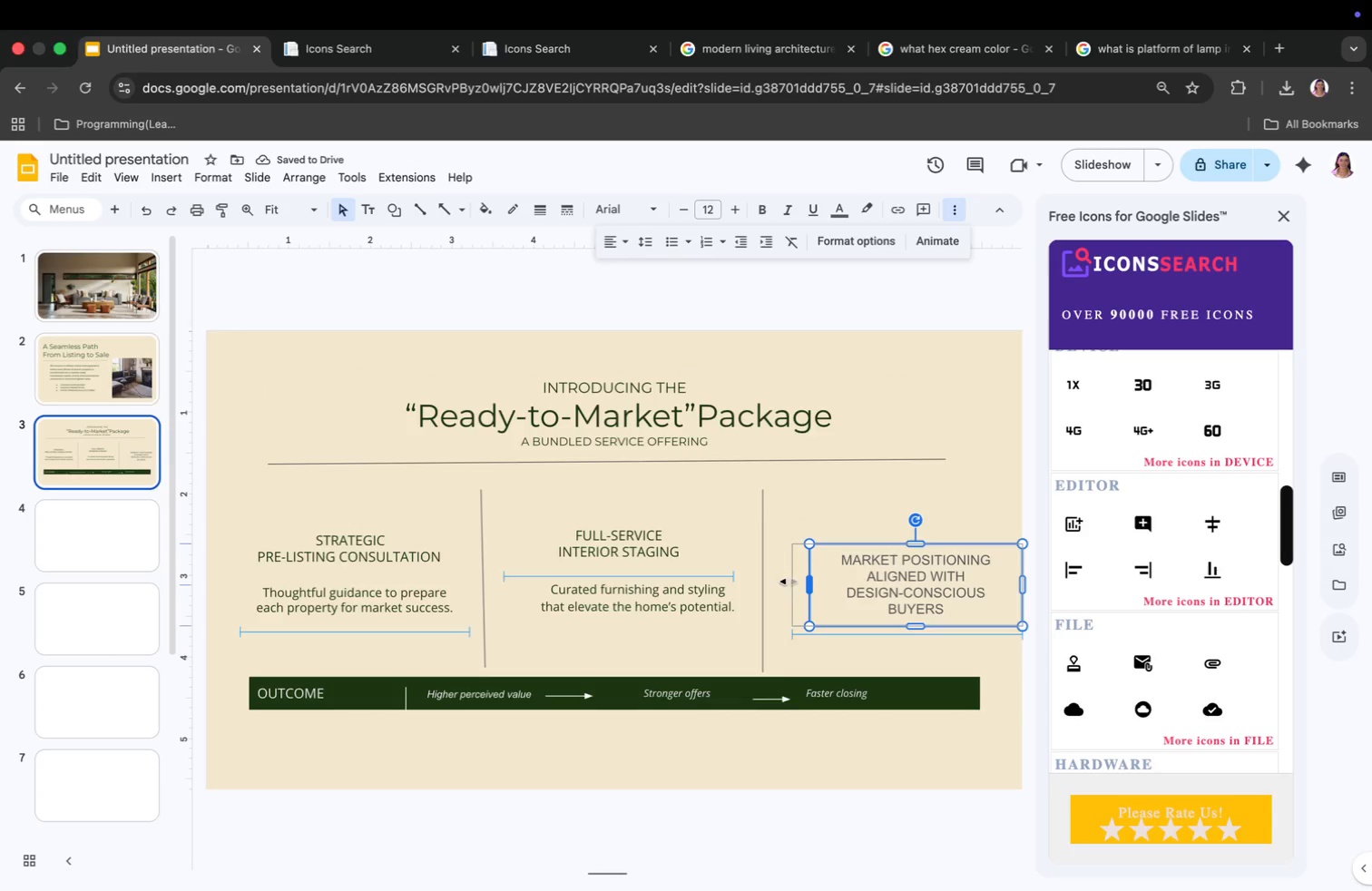 
left_click_drag(start_coordinate=[897, 551], to_coordinate=[895, 523])
 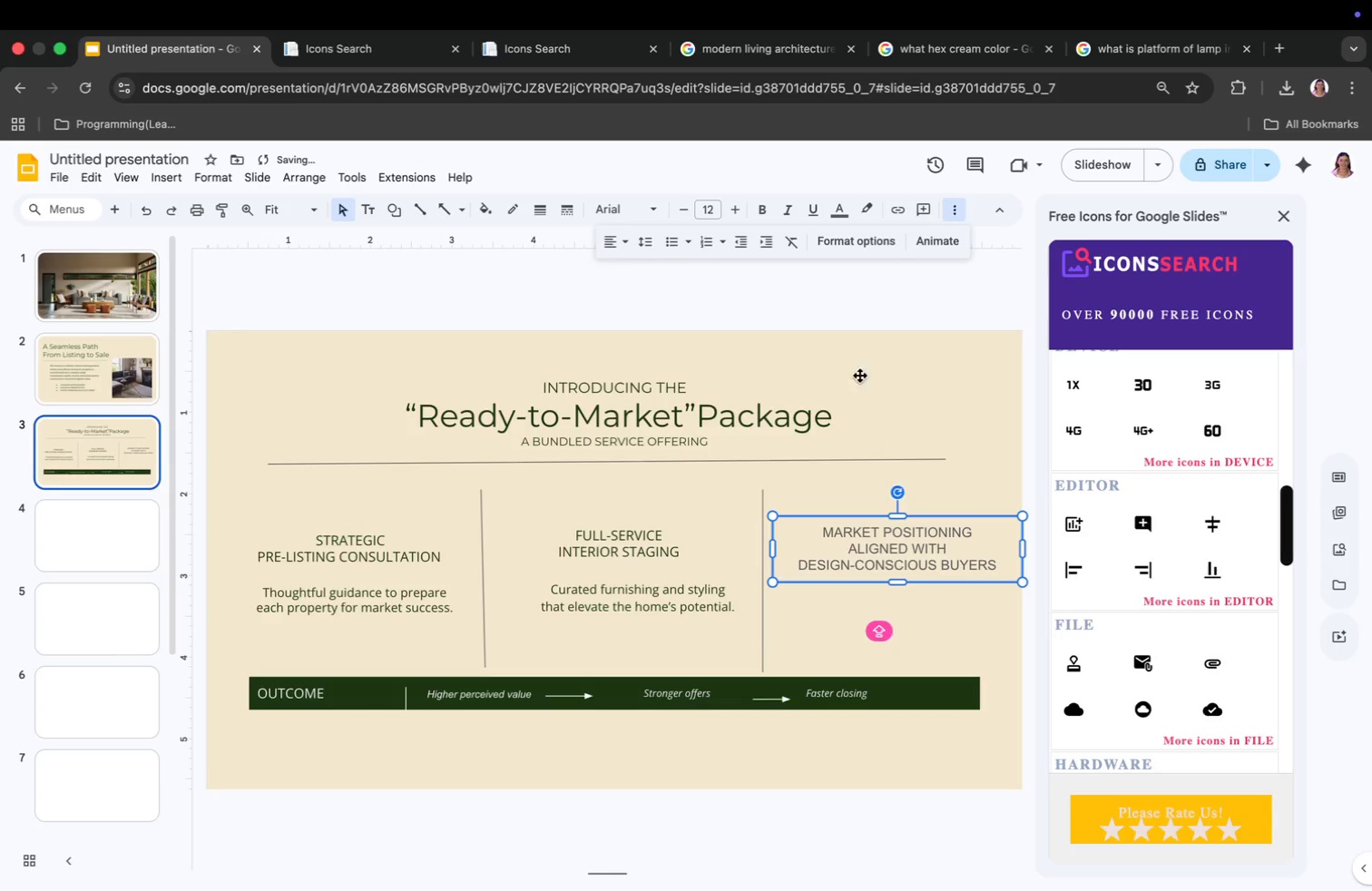 
left_click([681, 211])
 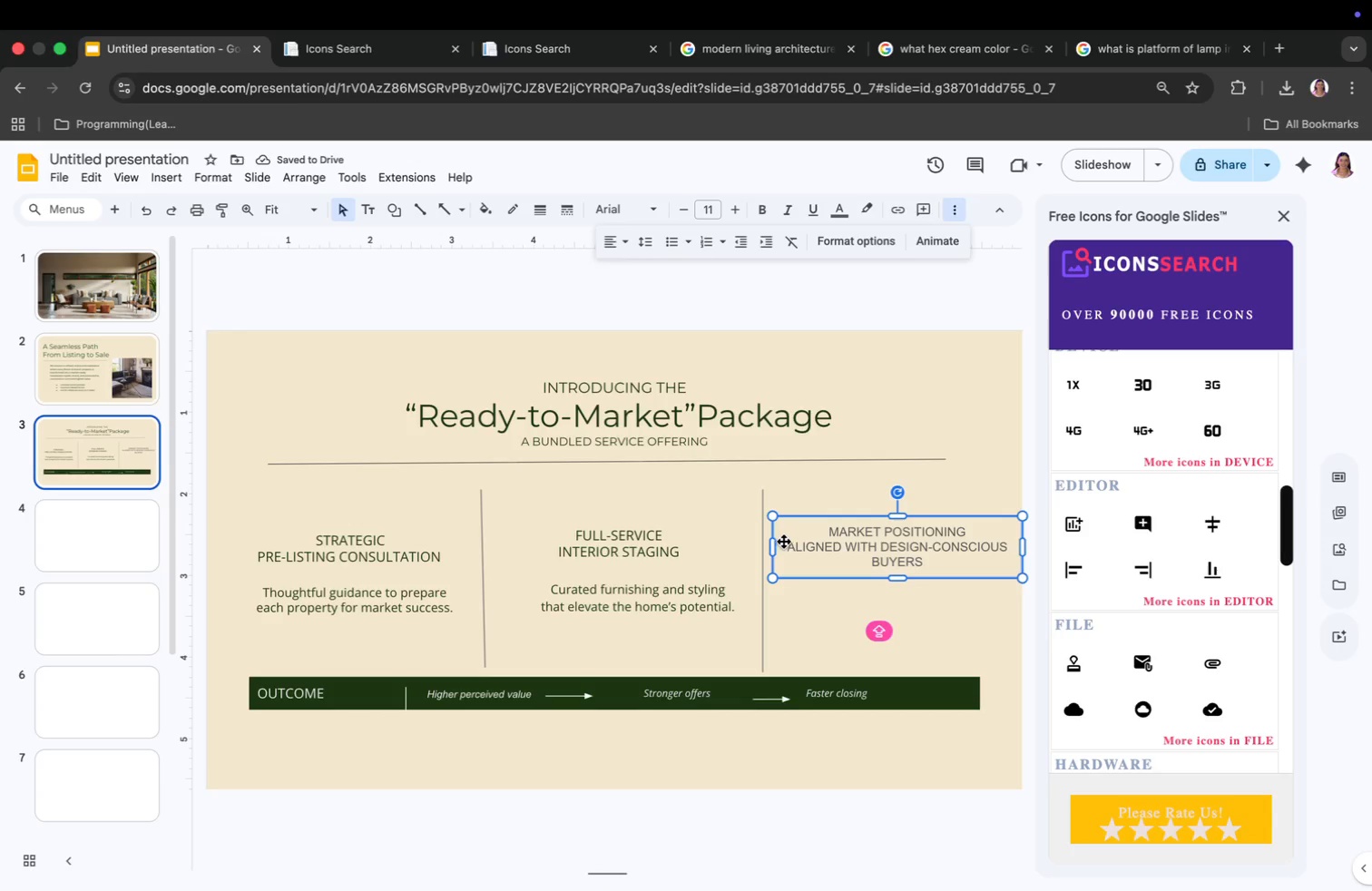 
wait(6.87)
 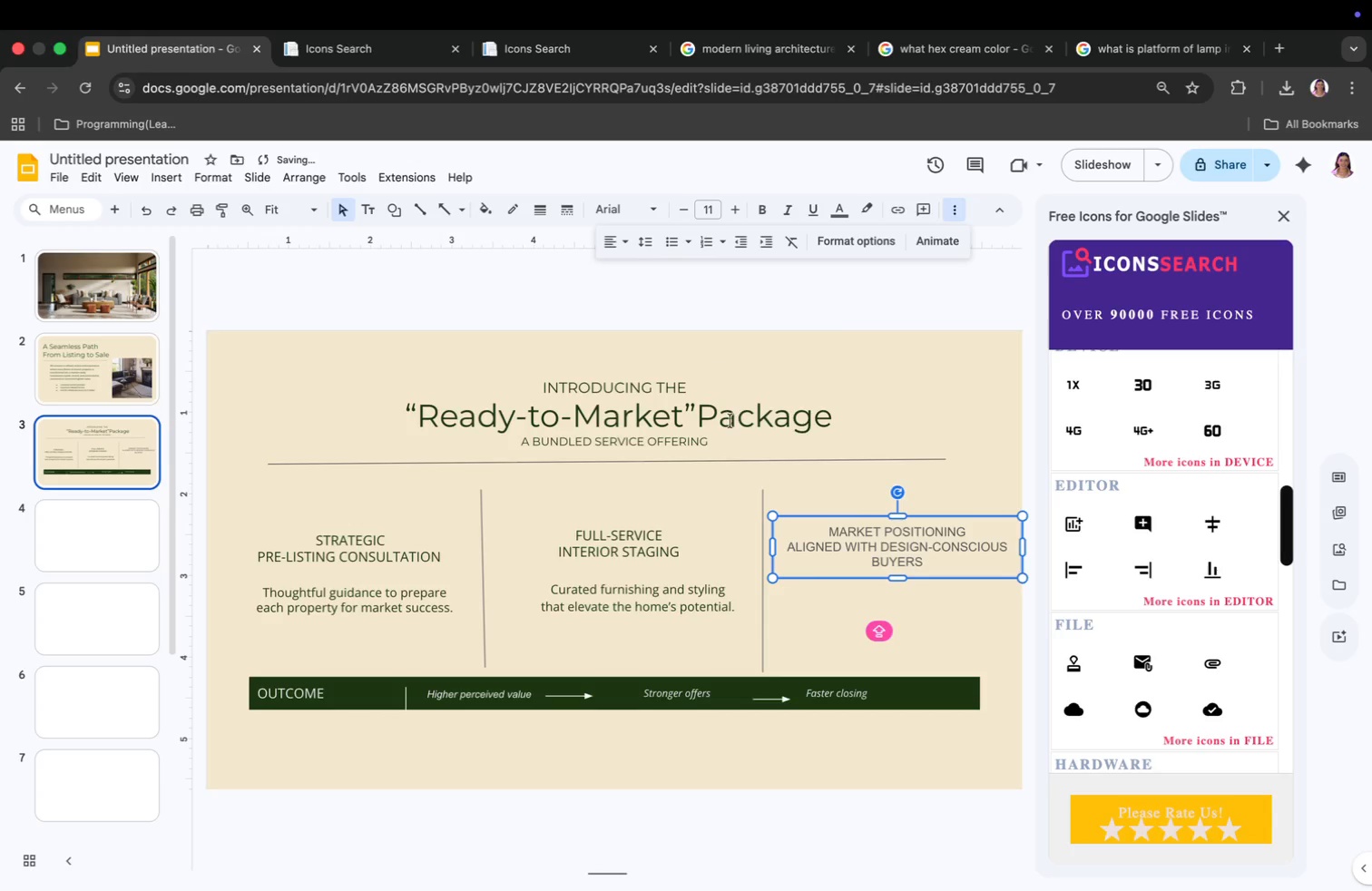 
left_click_drag(start_coordinate=[763, 563], to_coordinate=[754, 563])
 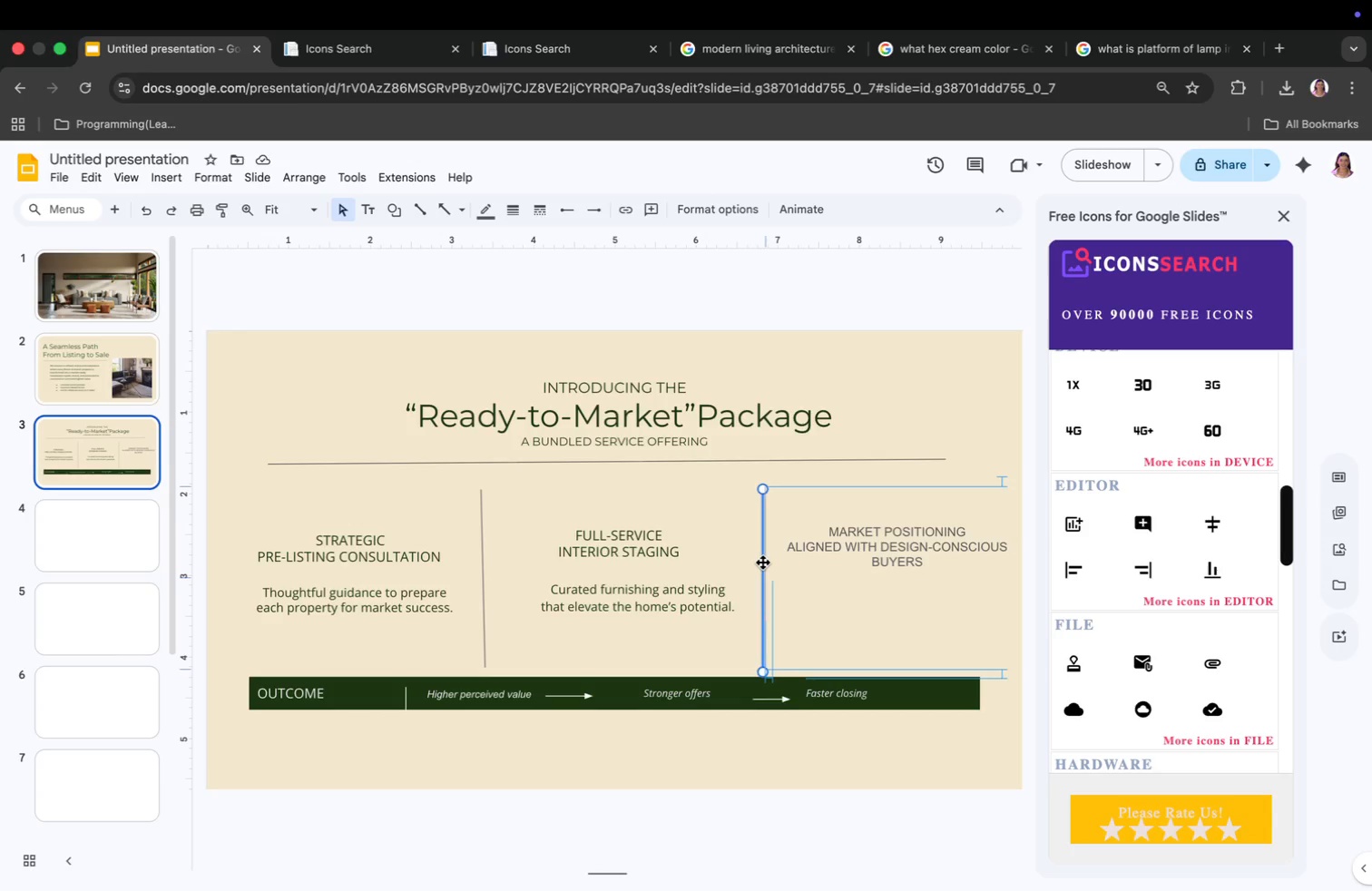 
left_click_drag(start_coordinate=[482, 572], to_coordinate=[493, 572])
 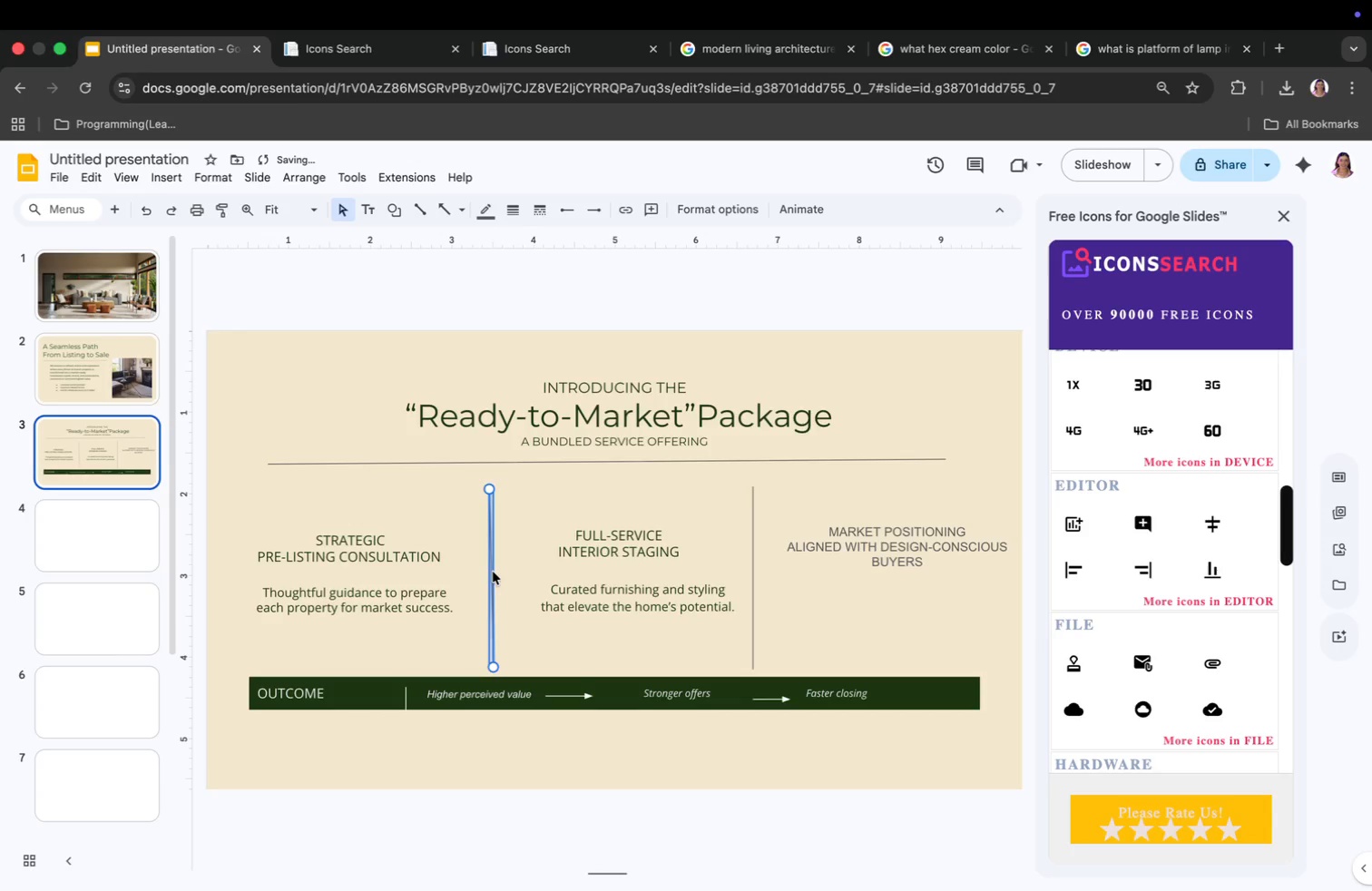 
left_click([503, 596])
 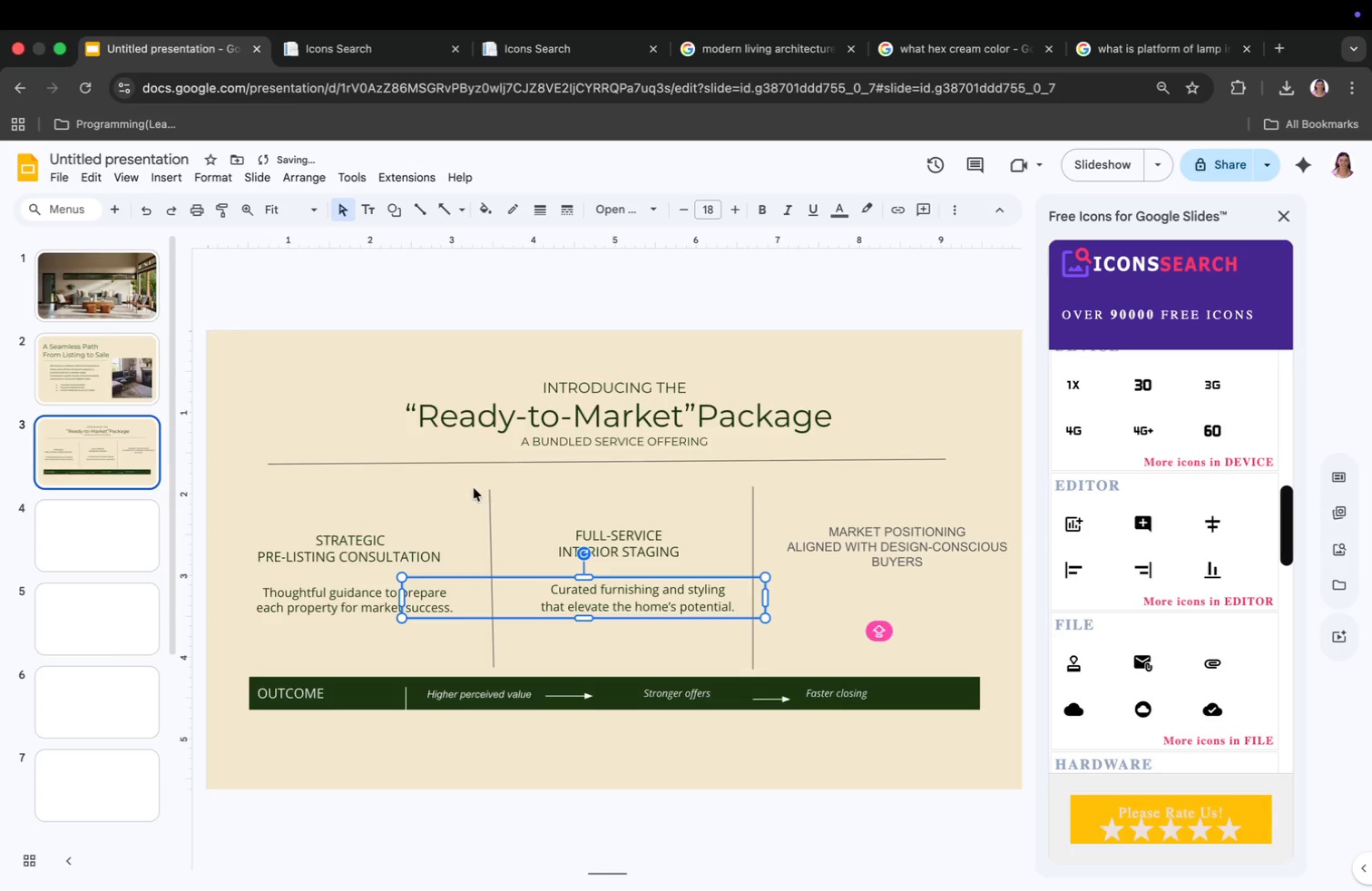 
left_click([492, 492])
 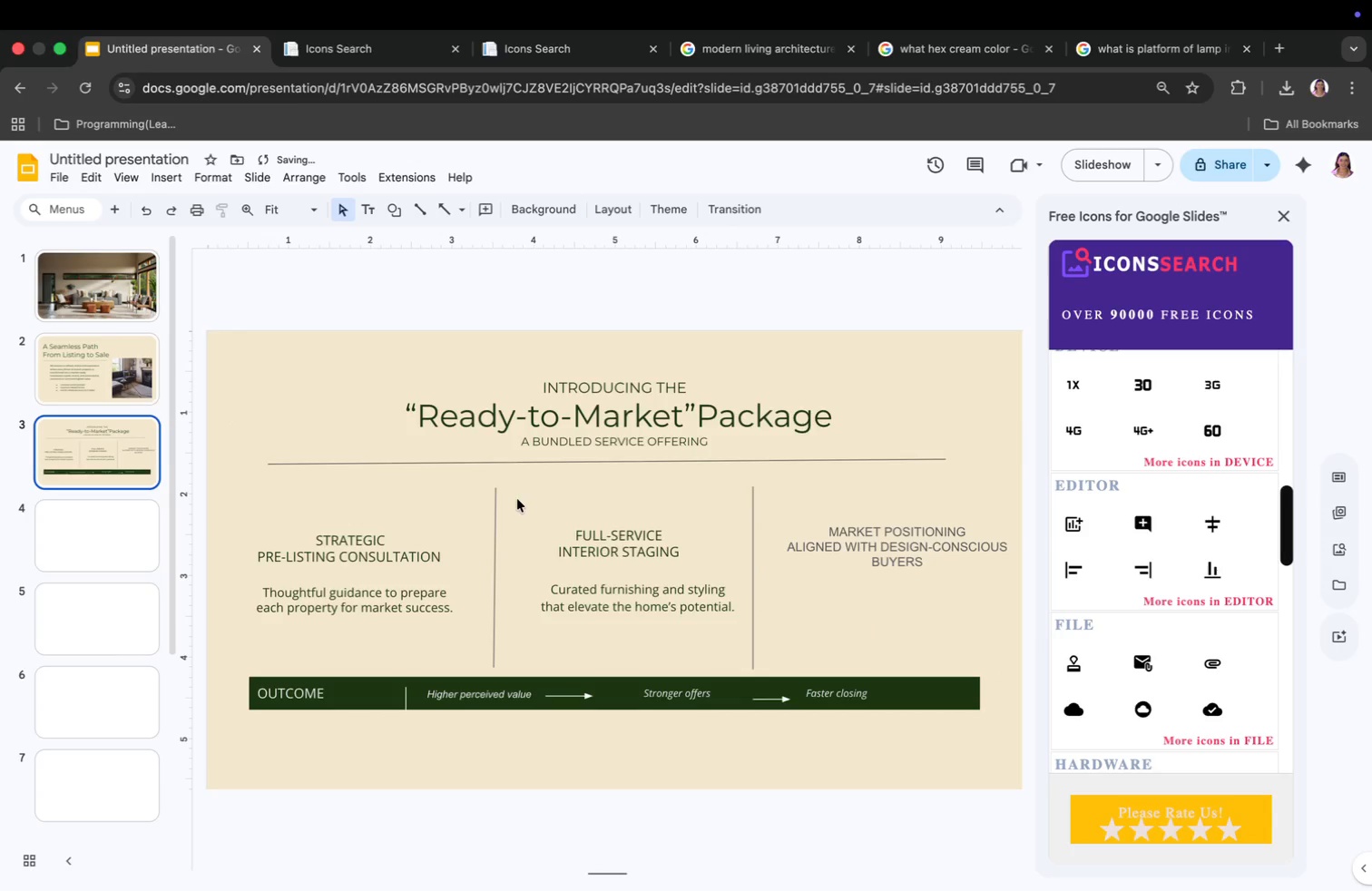 
left_click_drag(start_coordinate=[489, 487], to_coordinate=[495, 487])
 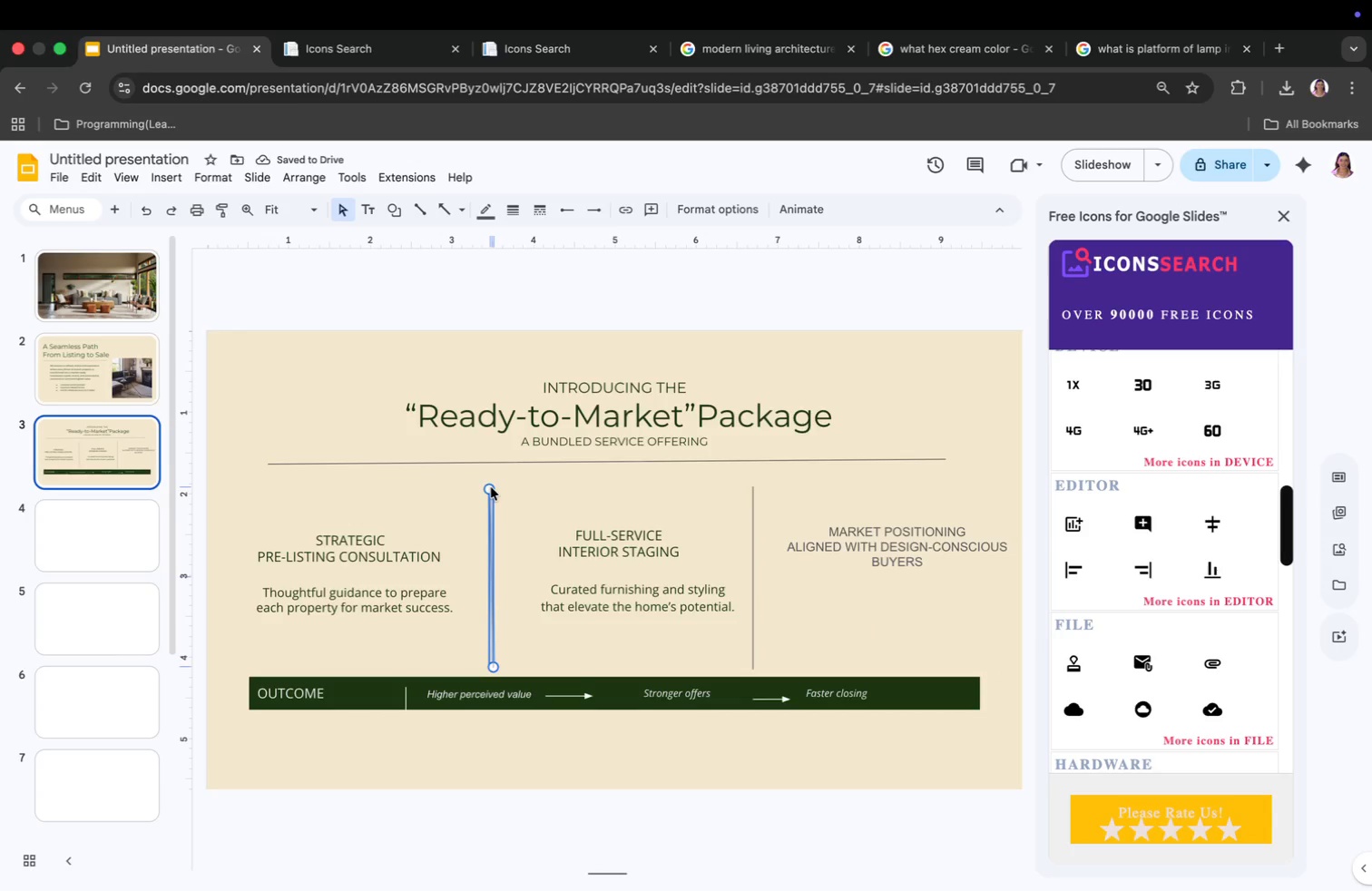 
left_click([916, 576])
 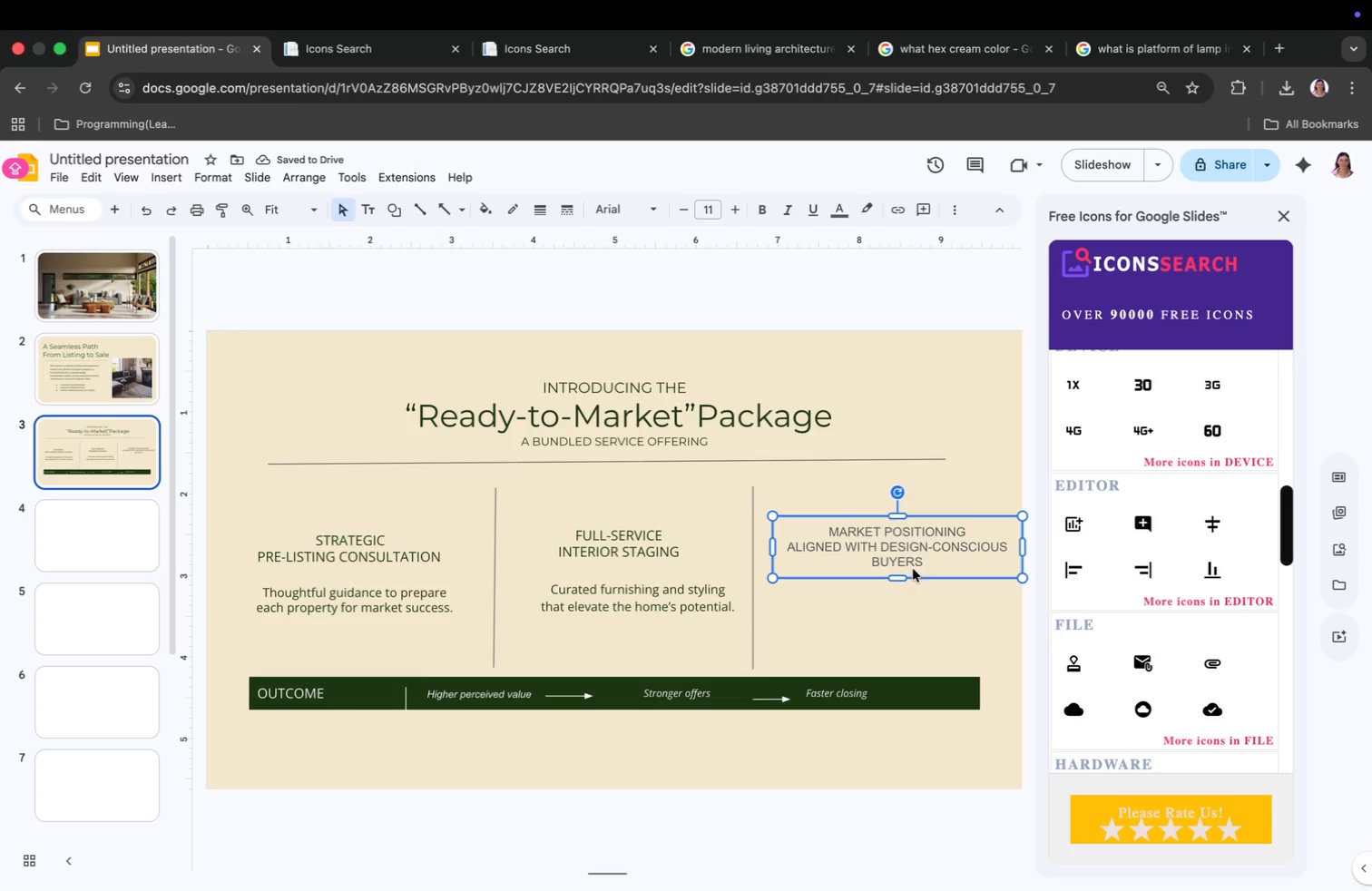 
key(Meta+CommandLeft)
 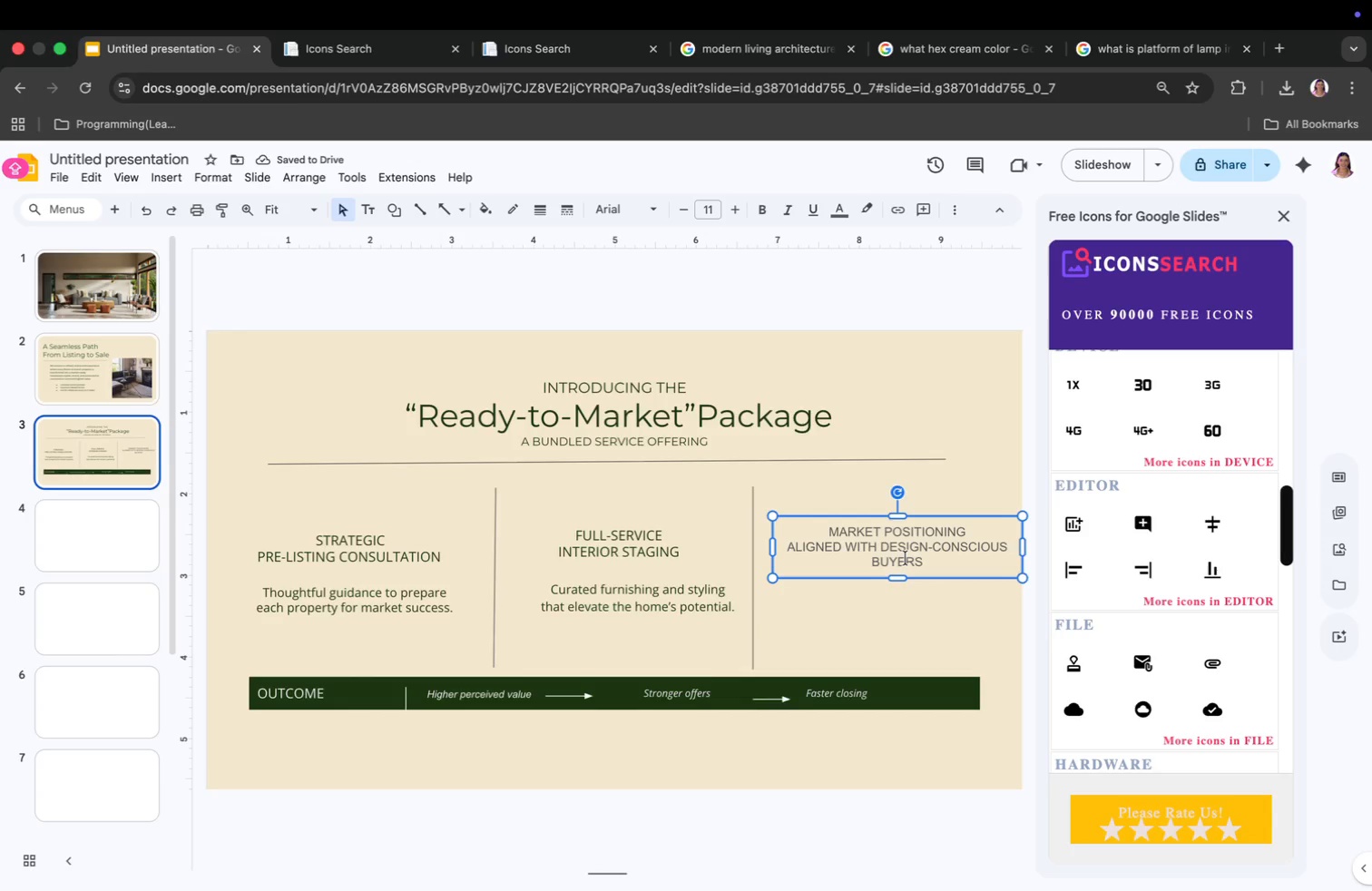 
key(Meta+A)
 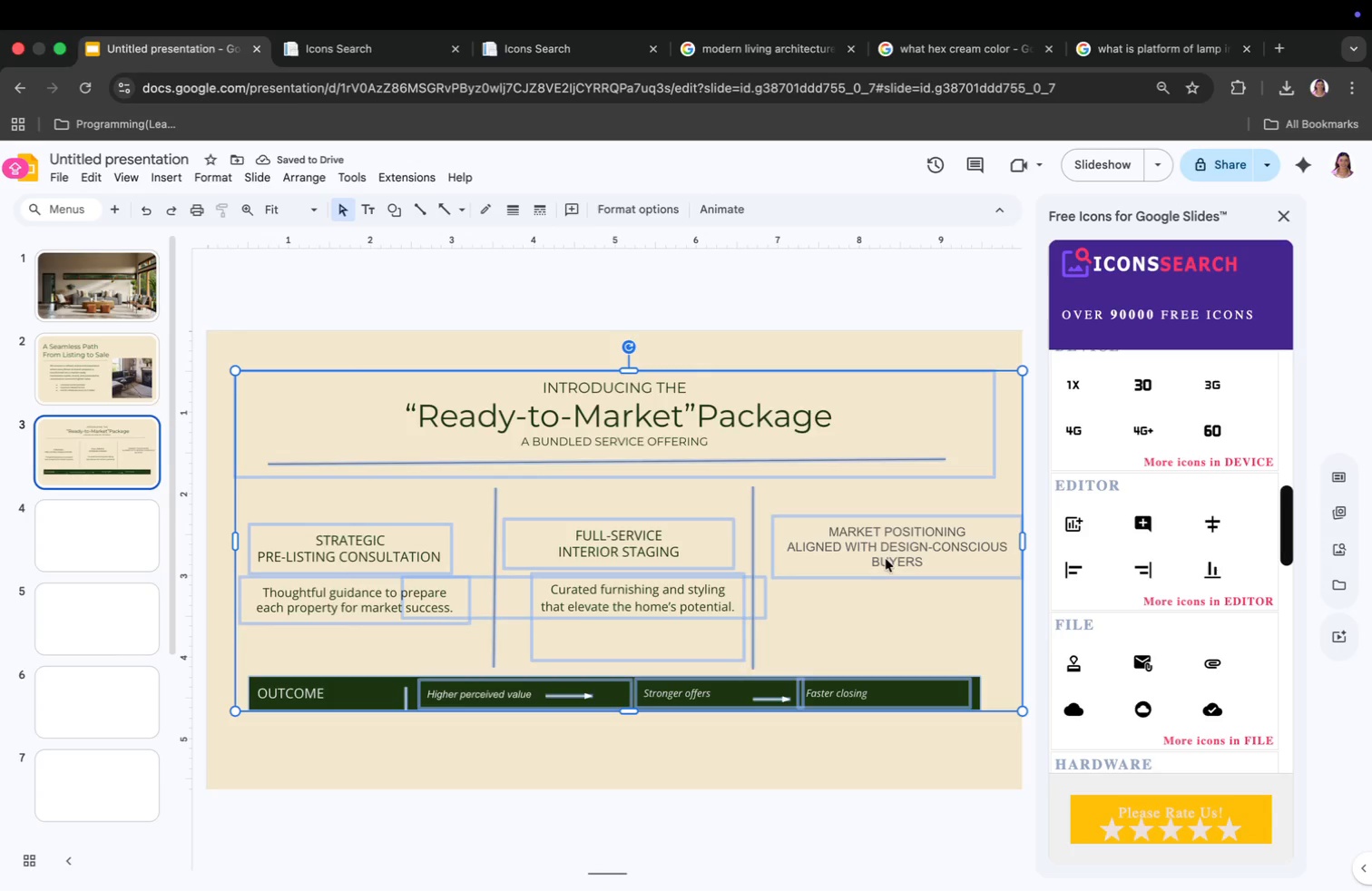 
left_click([897, 624])
 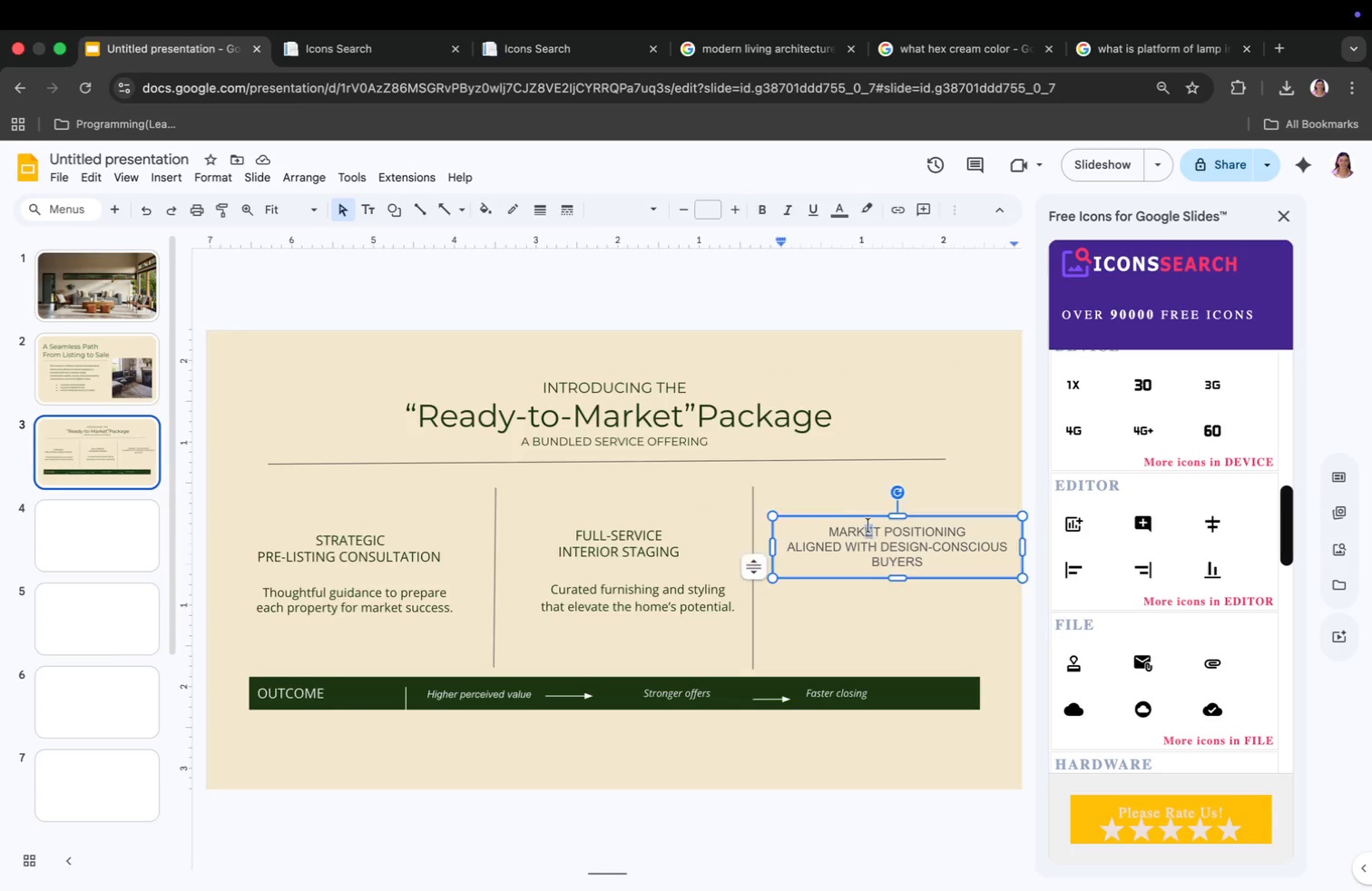 
double_click([869, 526])
 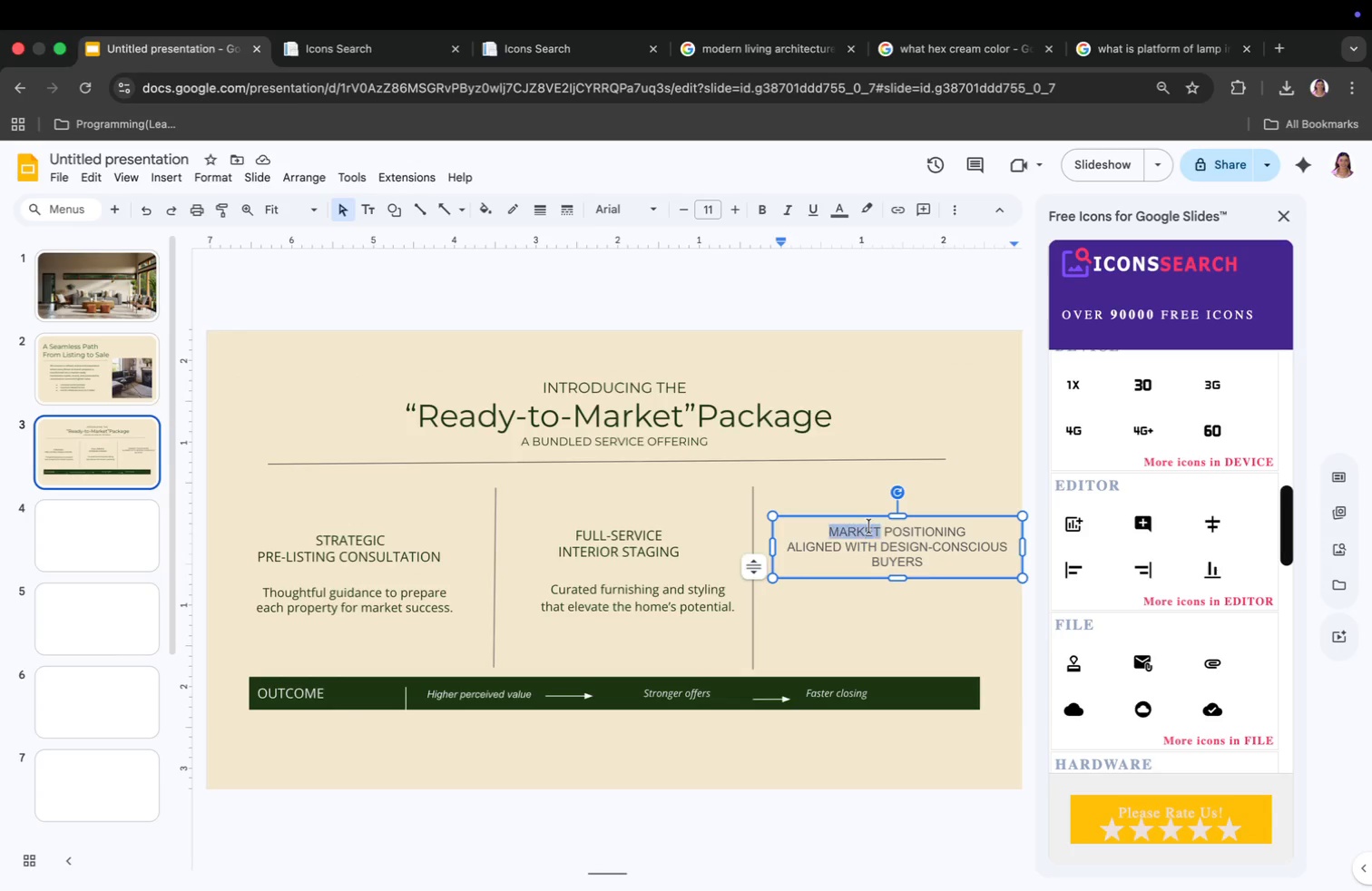 
key(Meta+CommandLeft)
 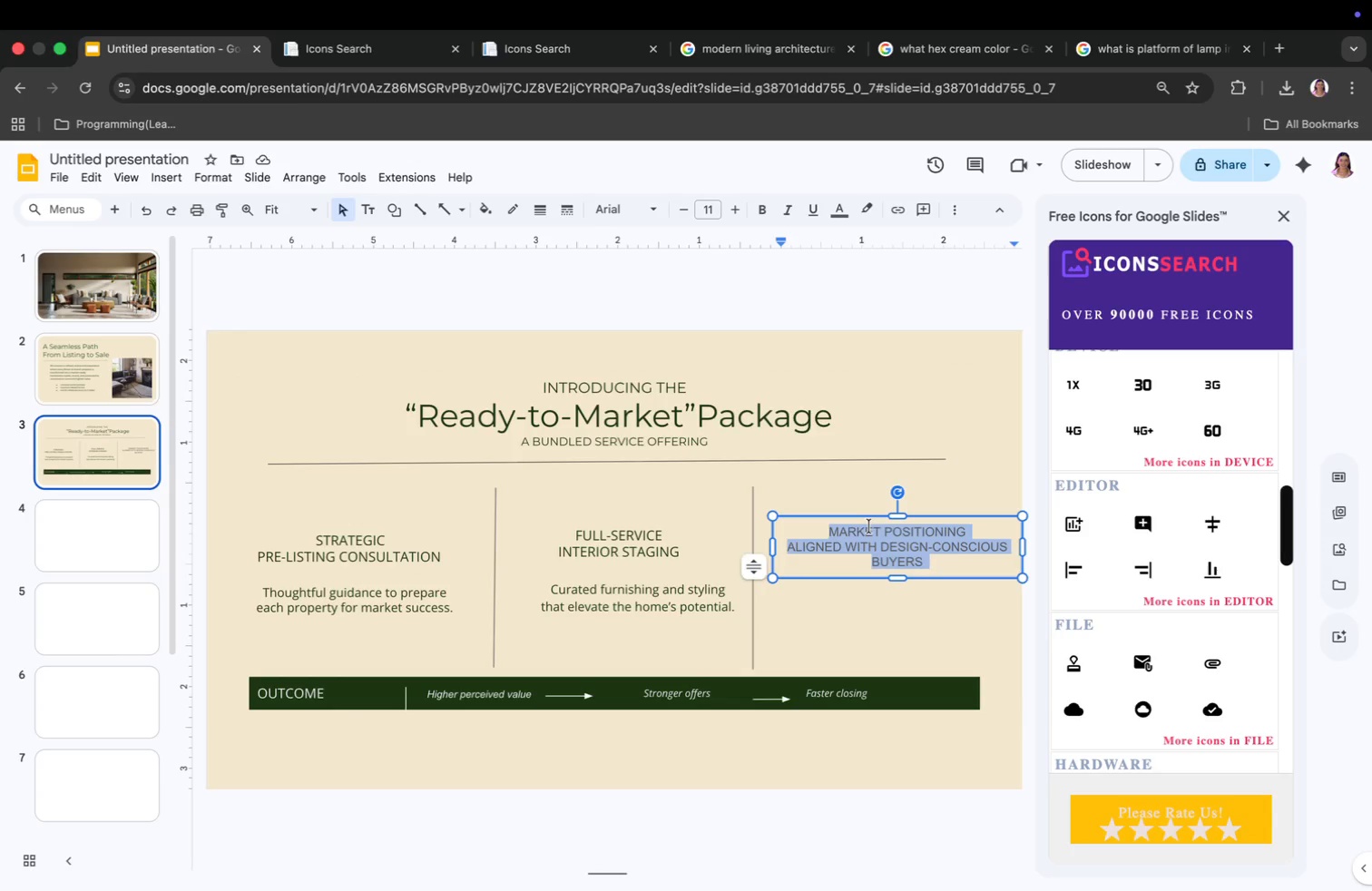 
key(Meta+A)
 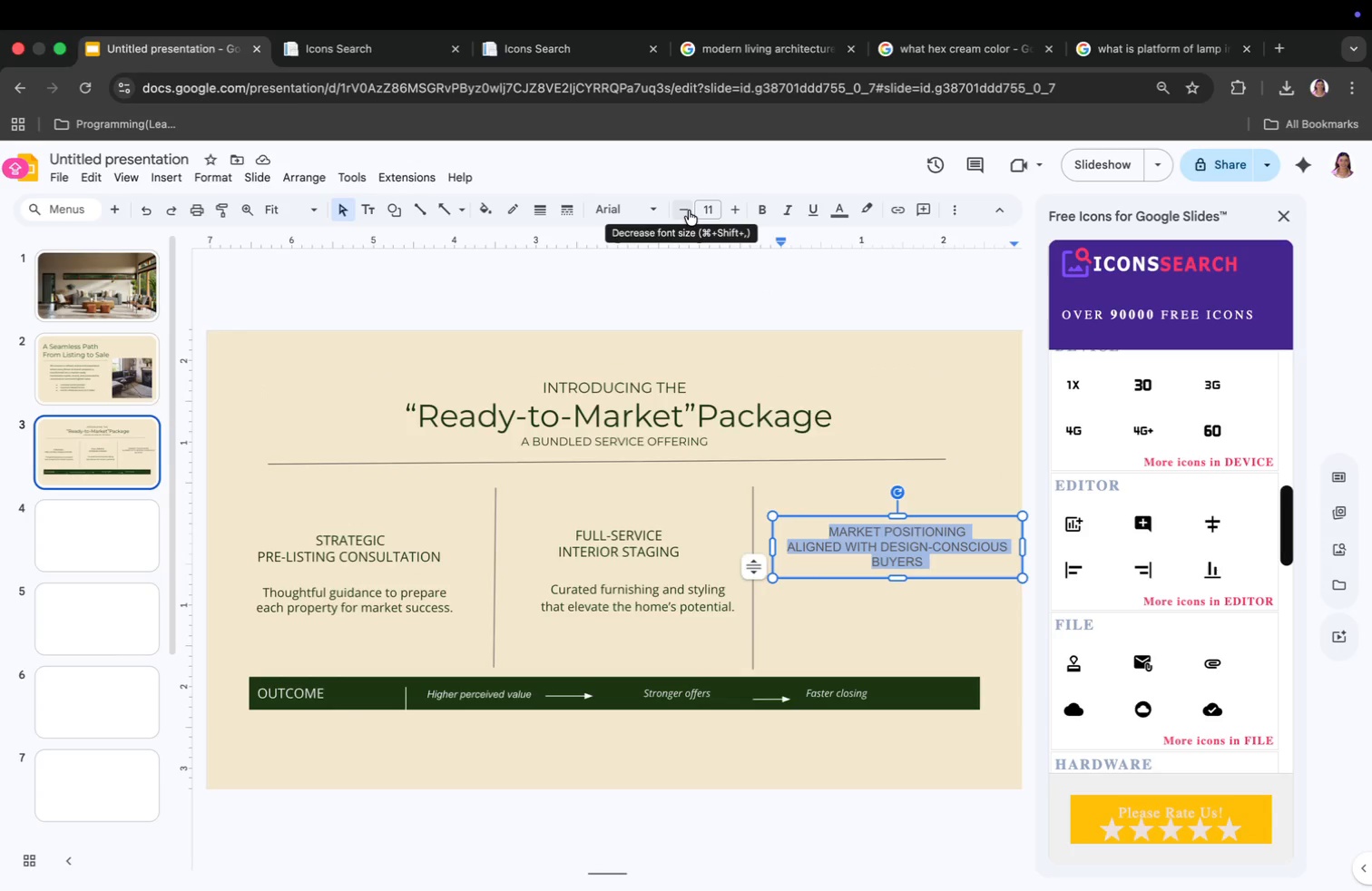 
left_click([681, 212])
 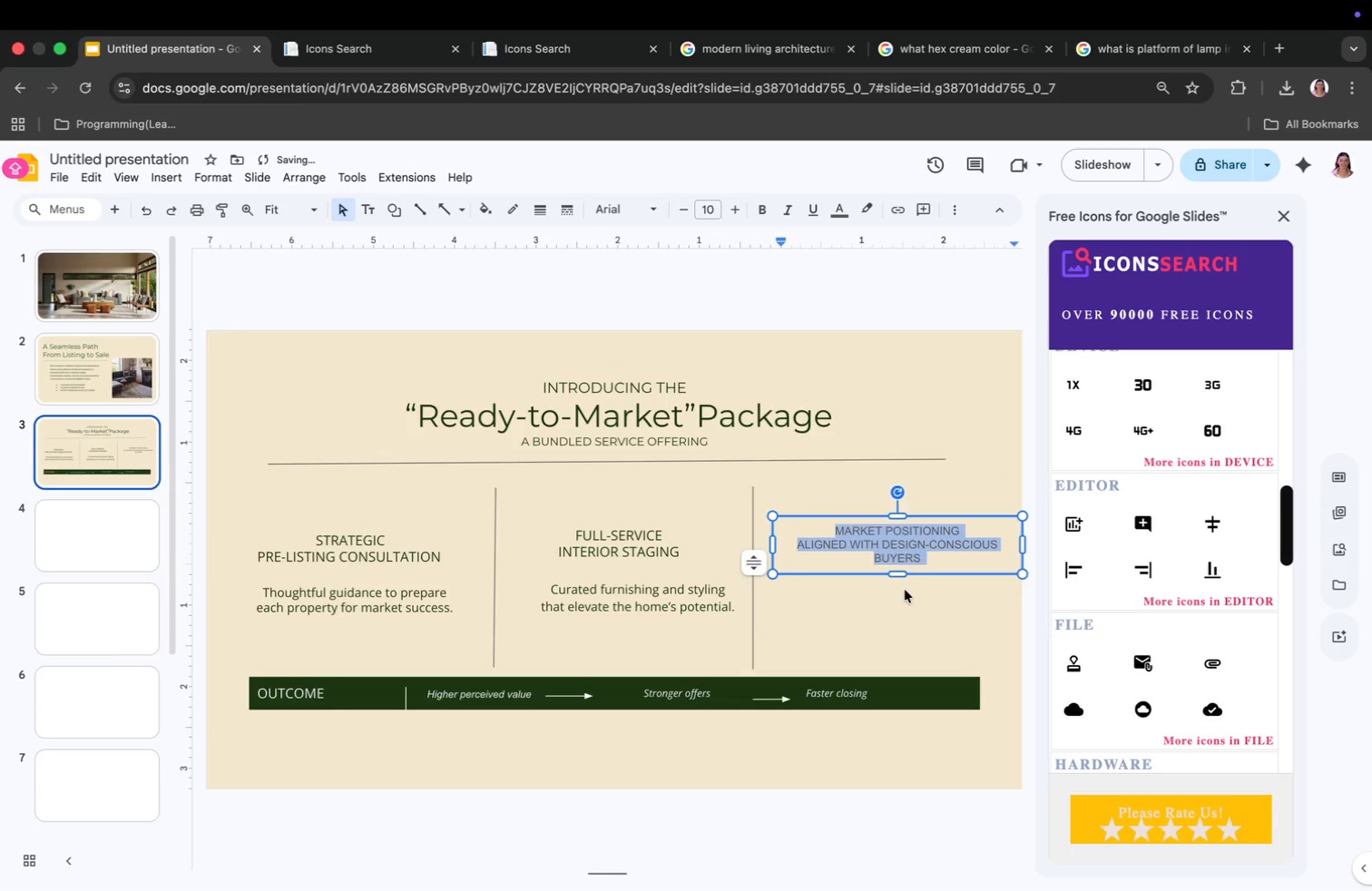 
left_click([934, 563])
 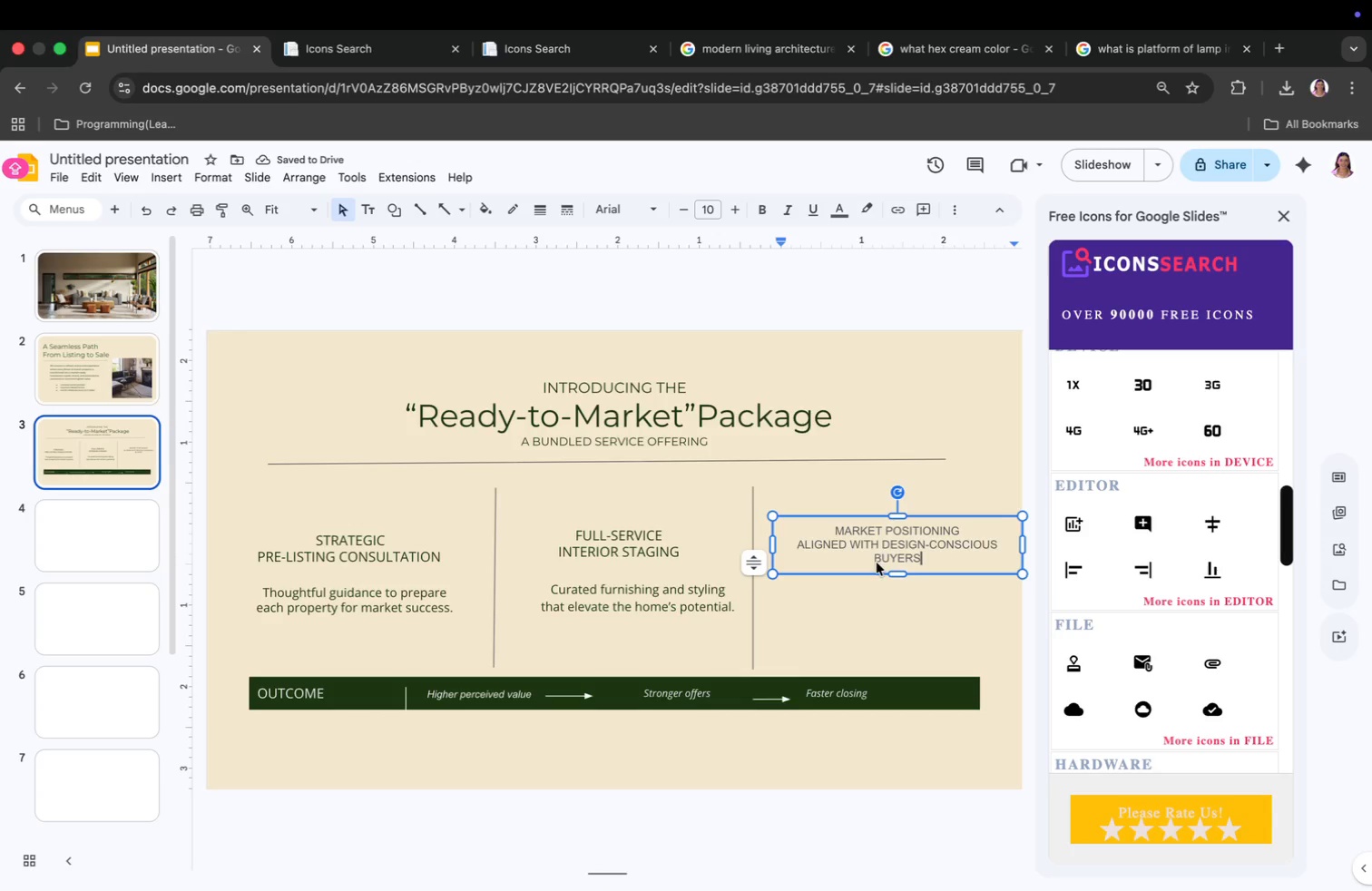 
left_click([795, 546])
 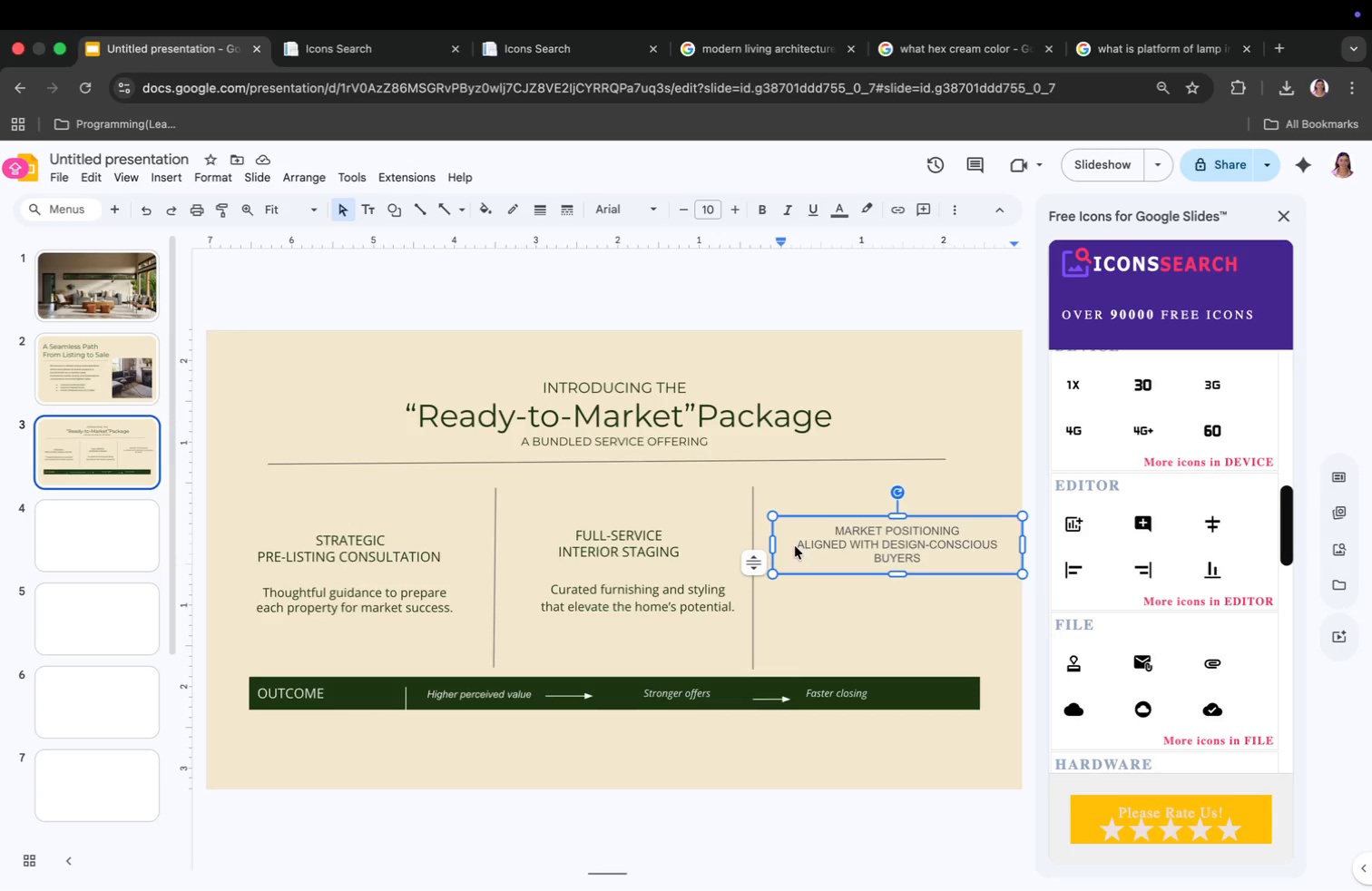 
key(Backspace)
 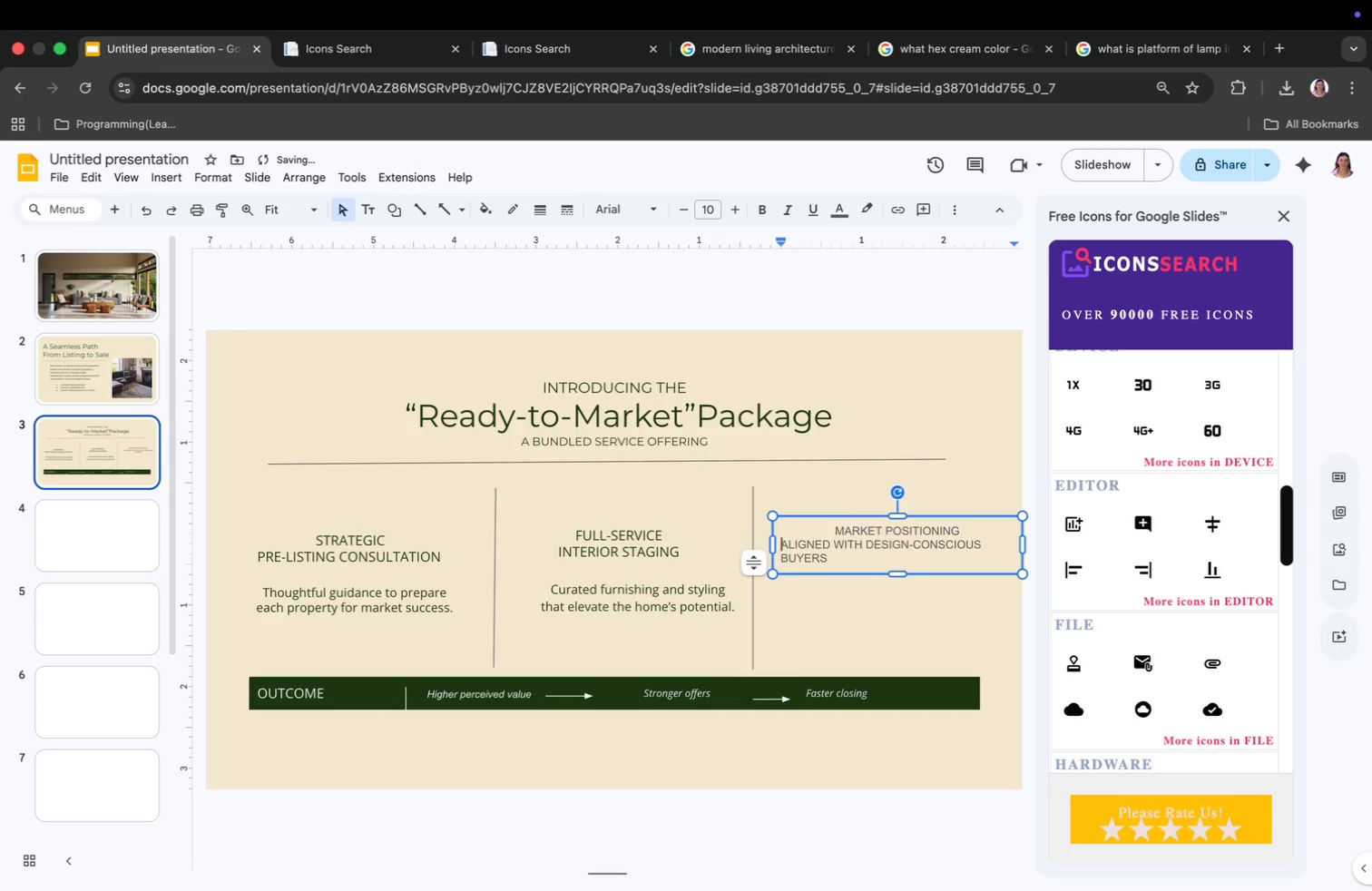 
key(Backspace)
 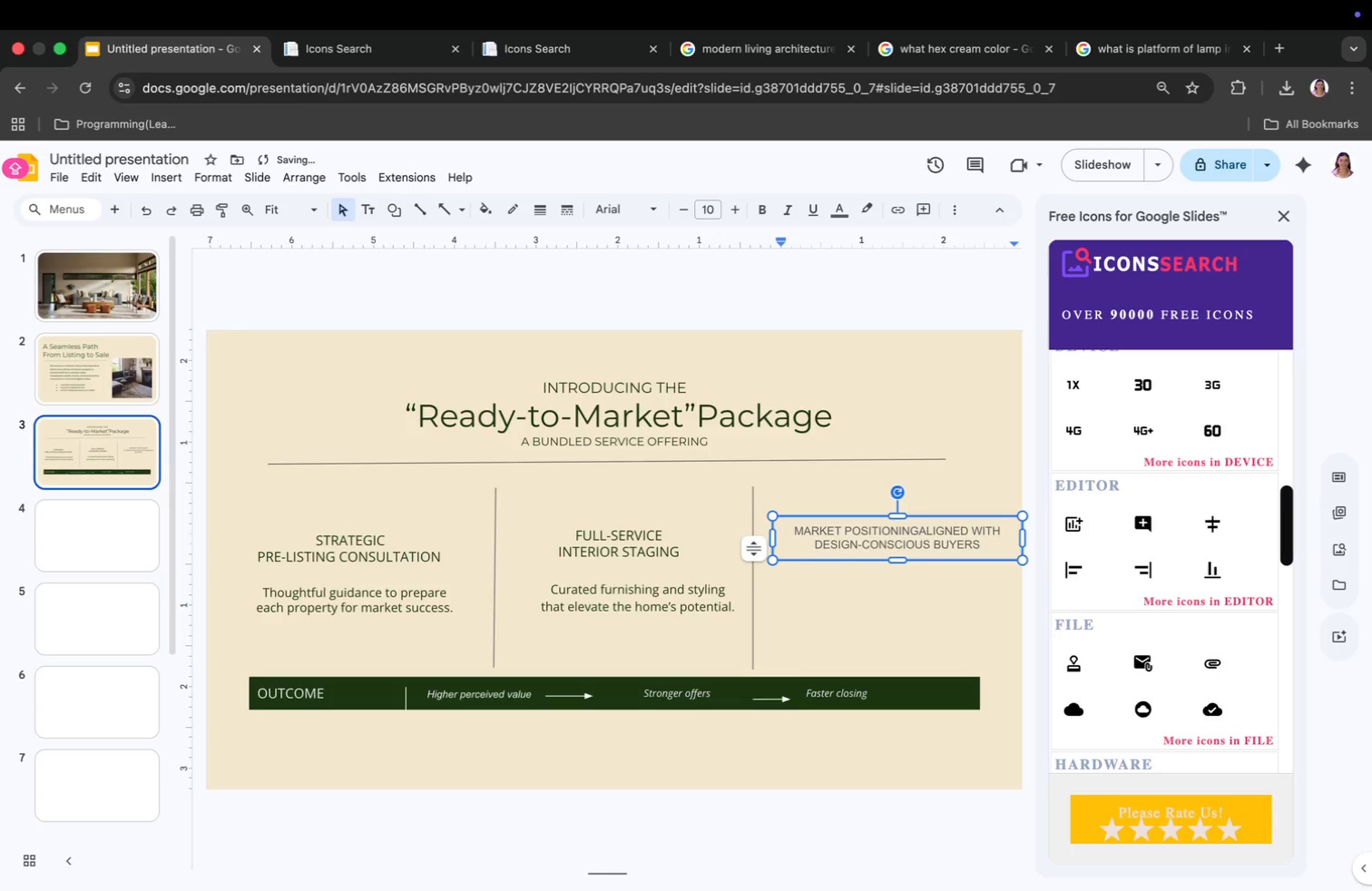 
key(Space)
 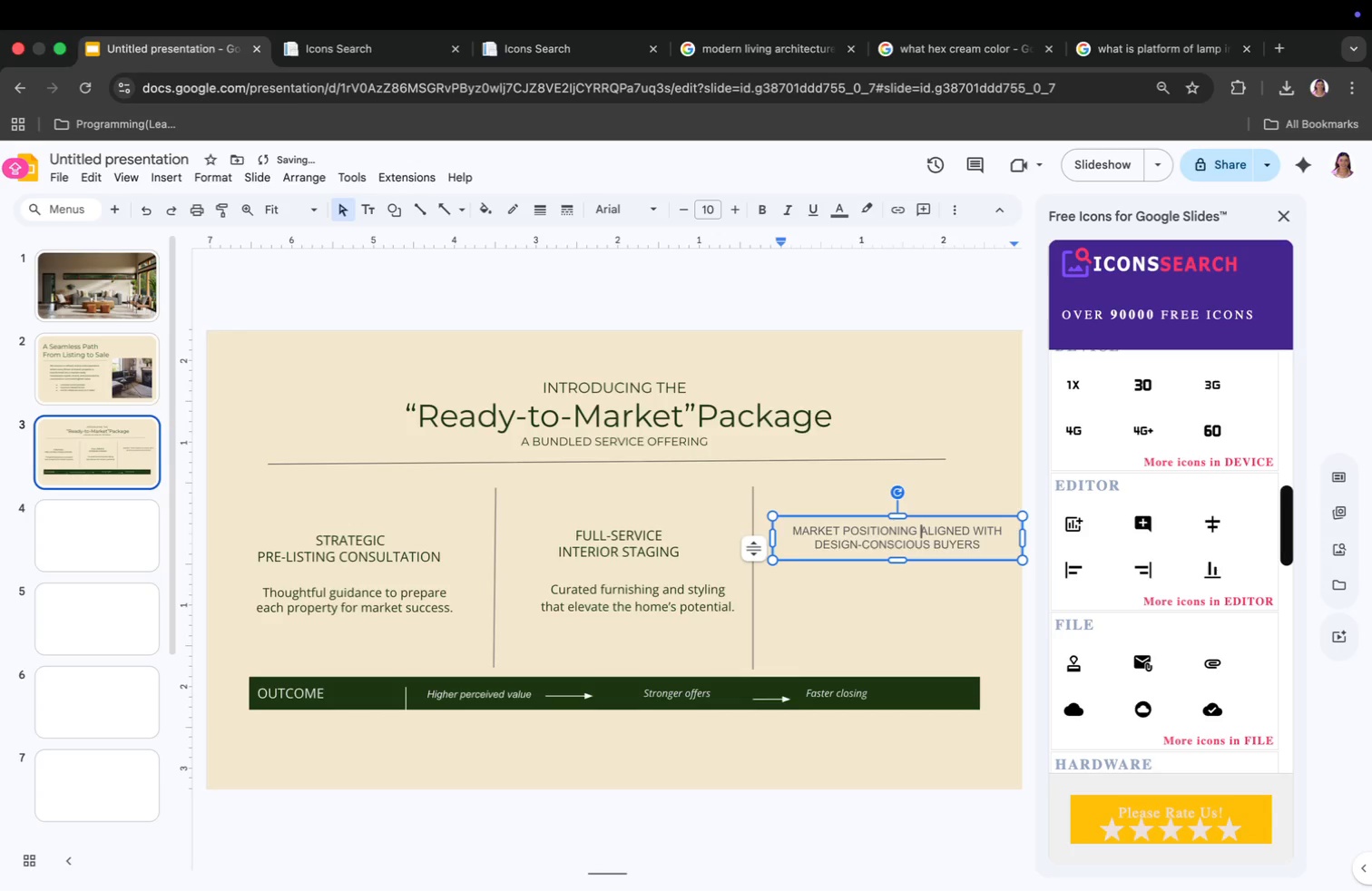 
left_click_drag(start_coordinate=[897, 523], to_coordinate=[896, 547])
 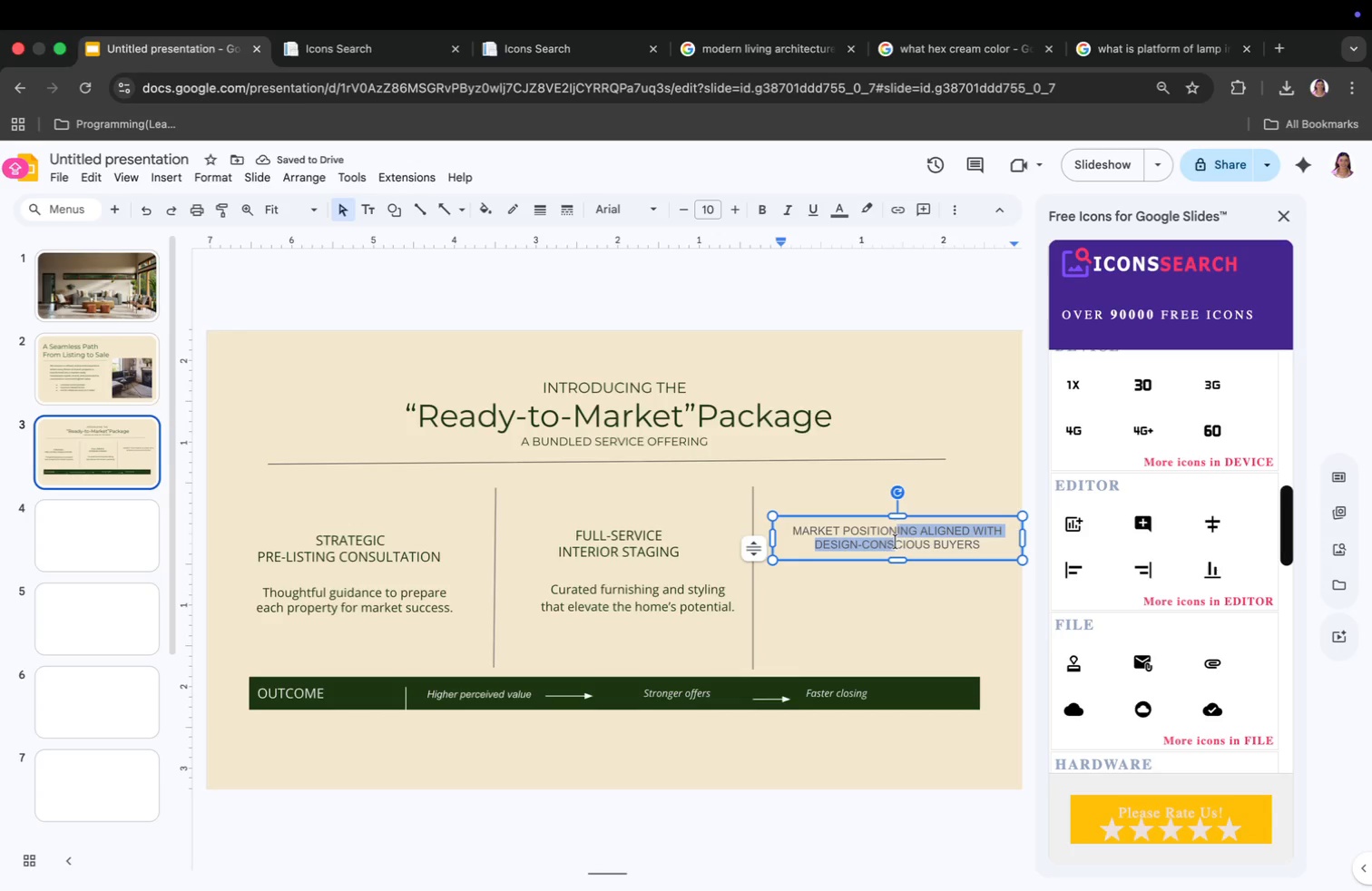 
left_click([891, 545])
 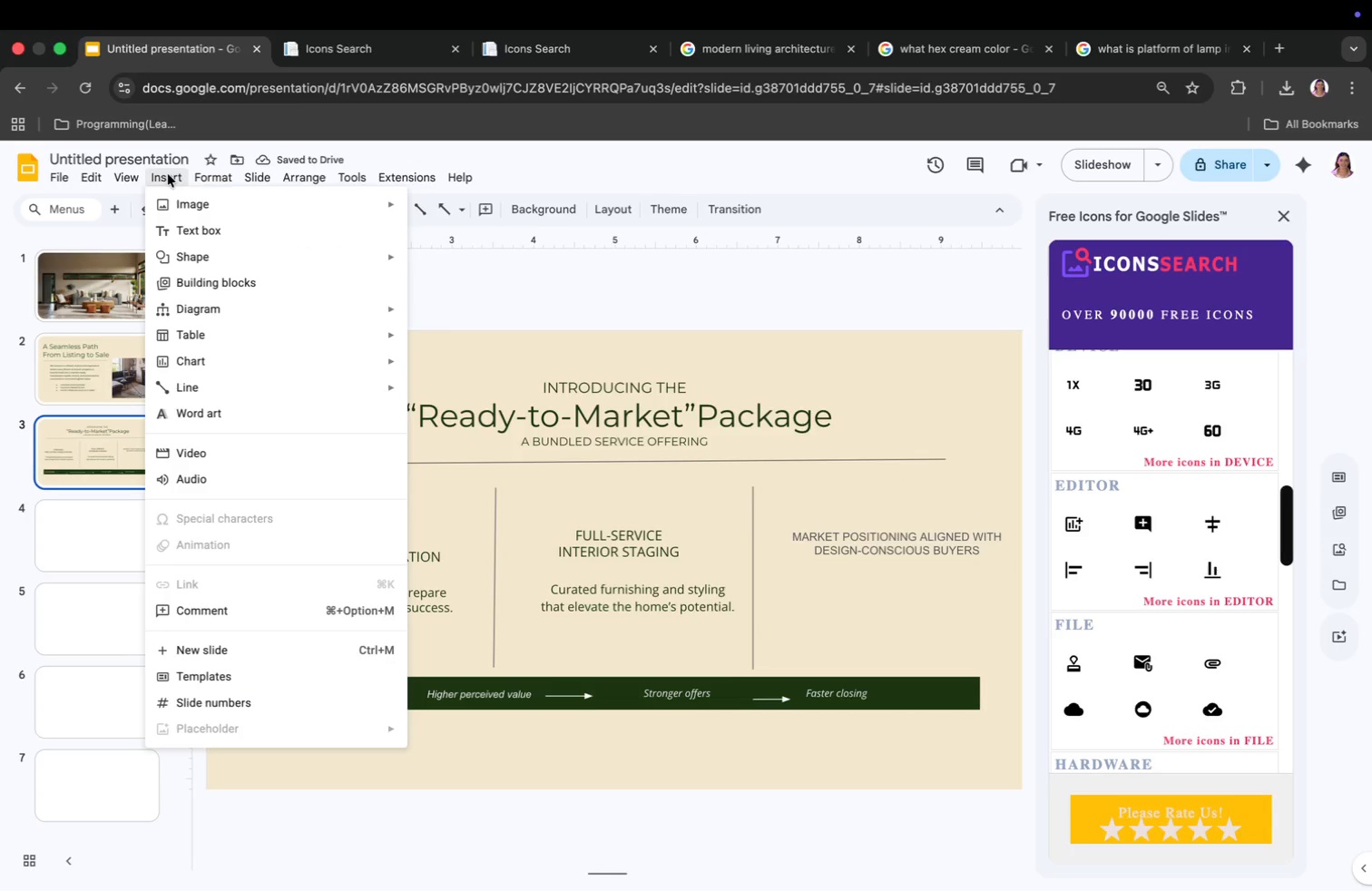 
left_click_drag(start_coordinate=[896, 520], to_coordinate=[896, 527])
 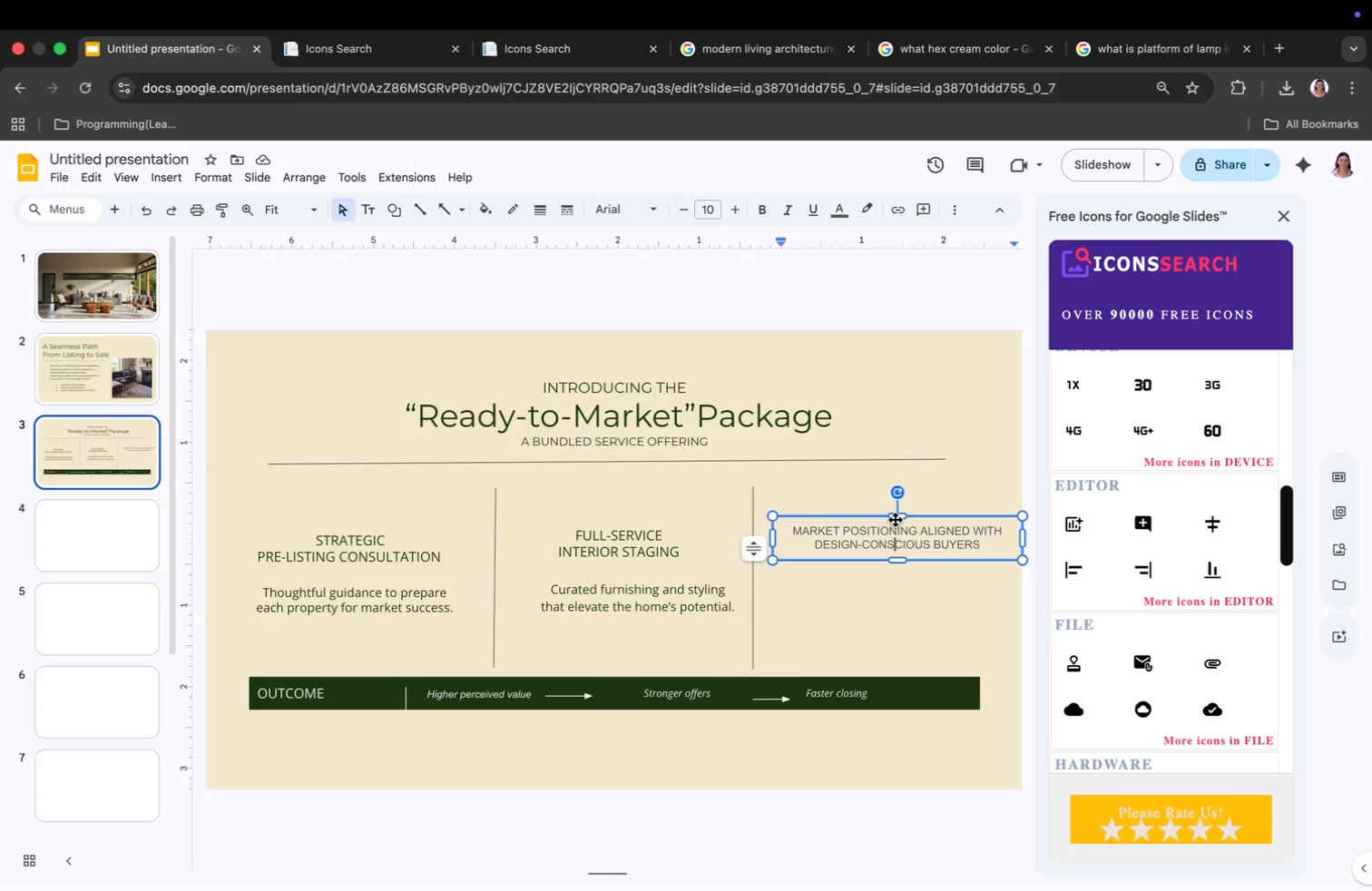 
left_click([843, 603])
 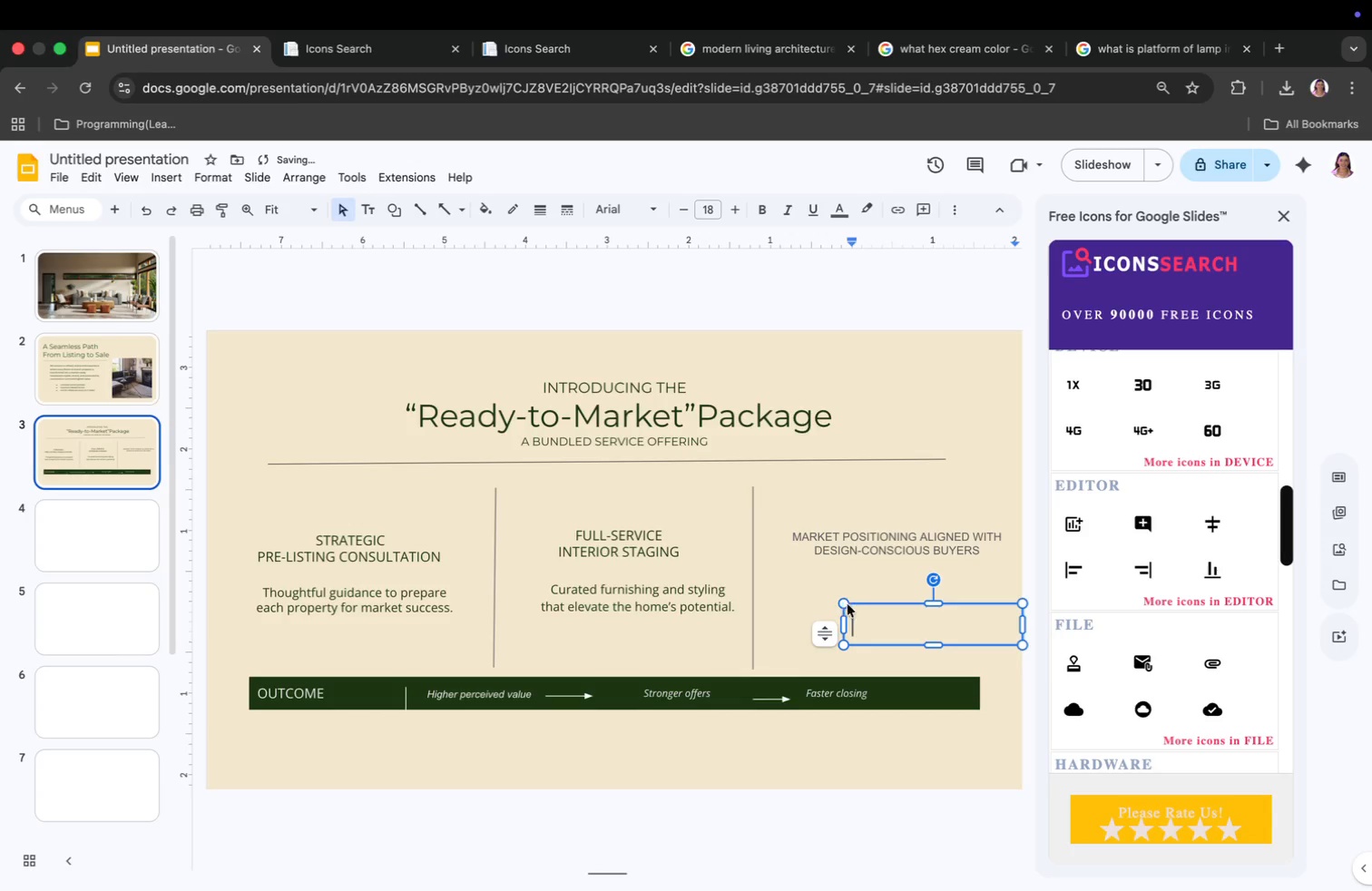 
type(i)
key(Backspace)
type(Intentional )
 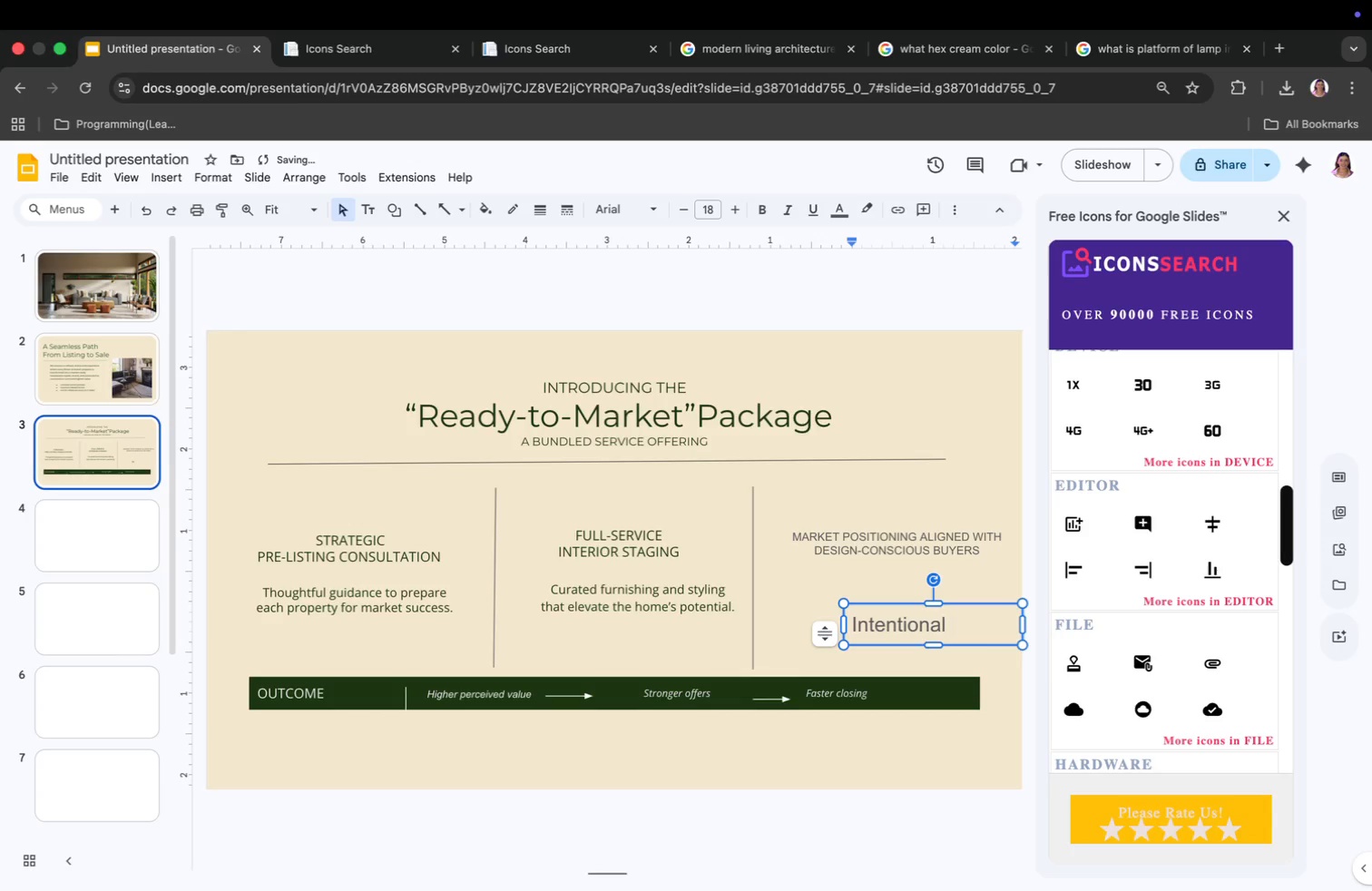 
type(presentation that speak)
 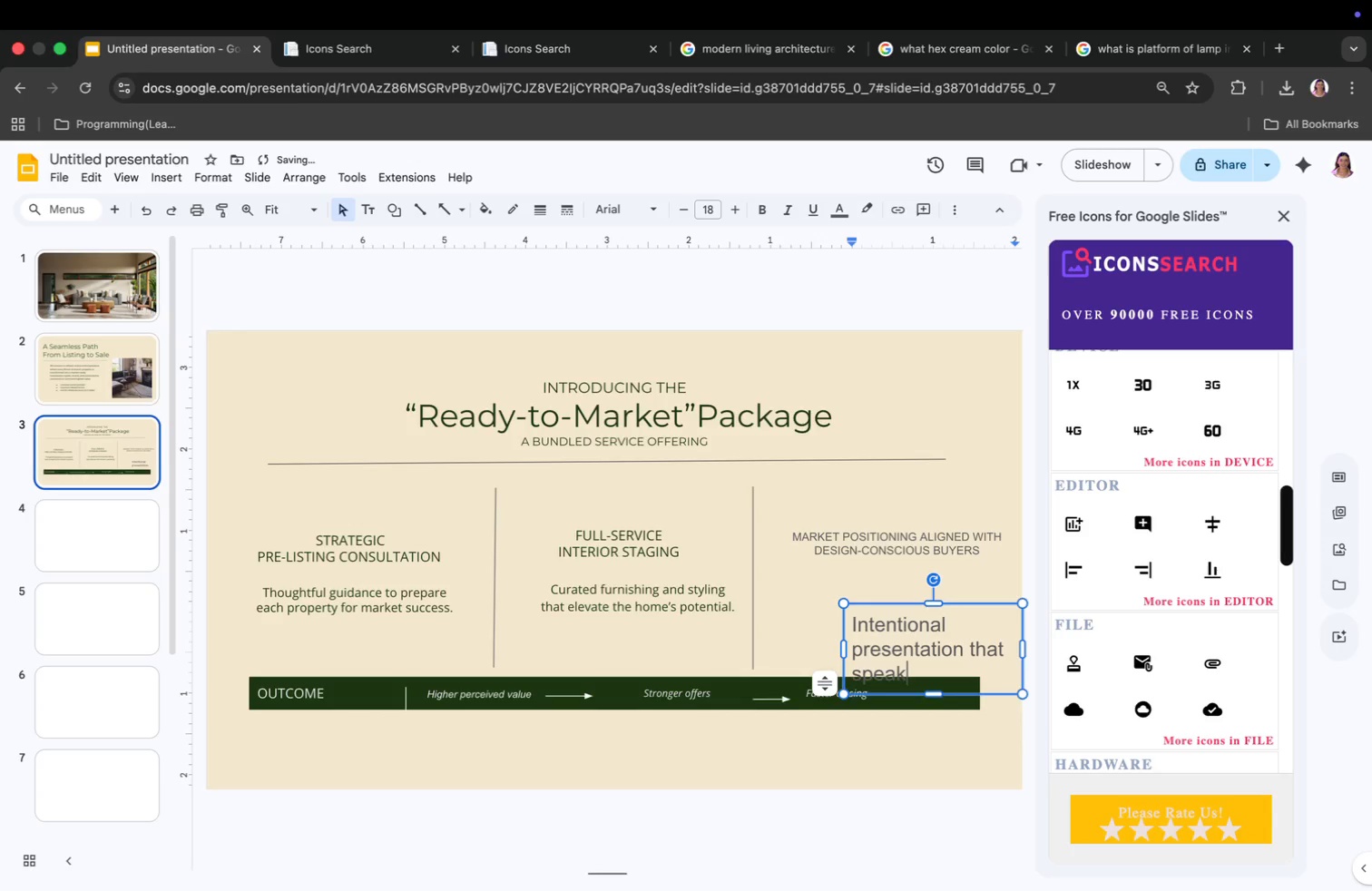 
type(s to the)
 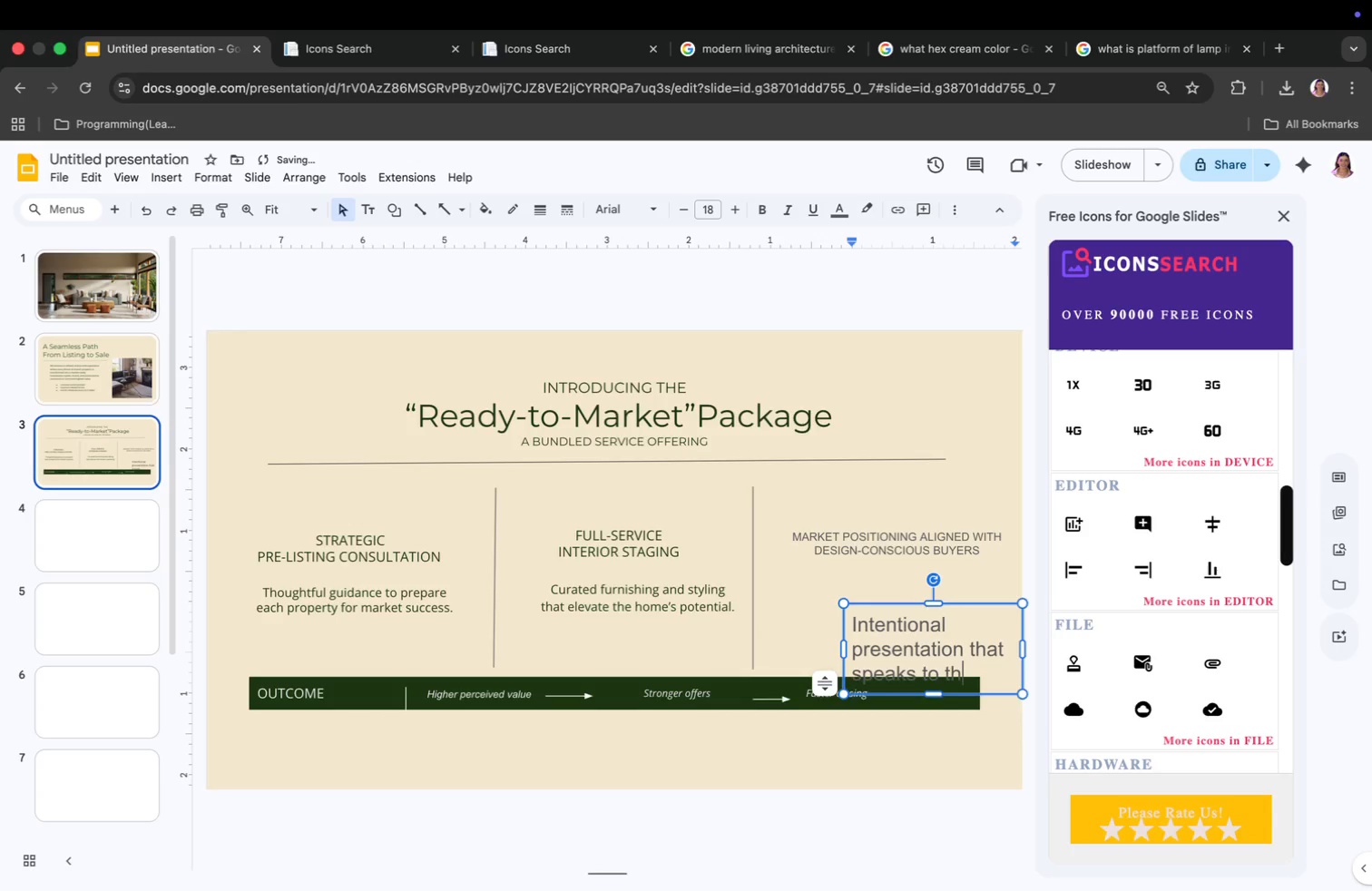 
key(Meta+CommandLeft)
 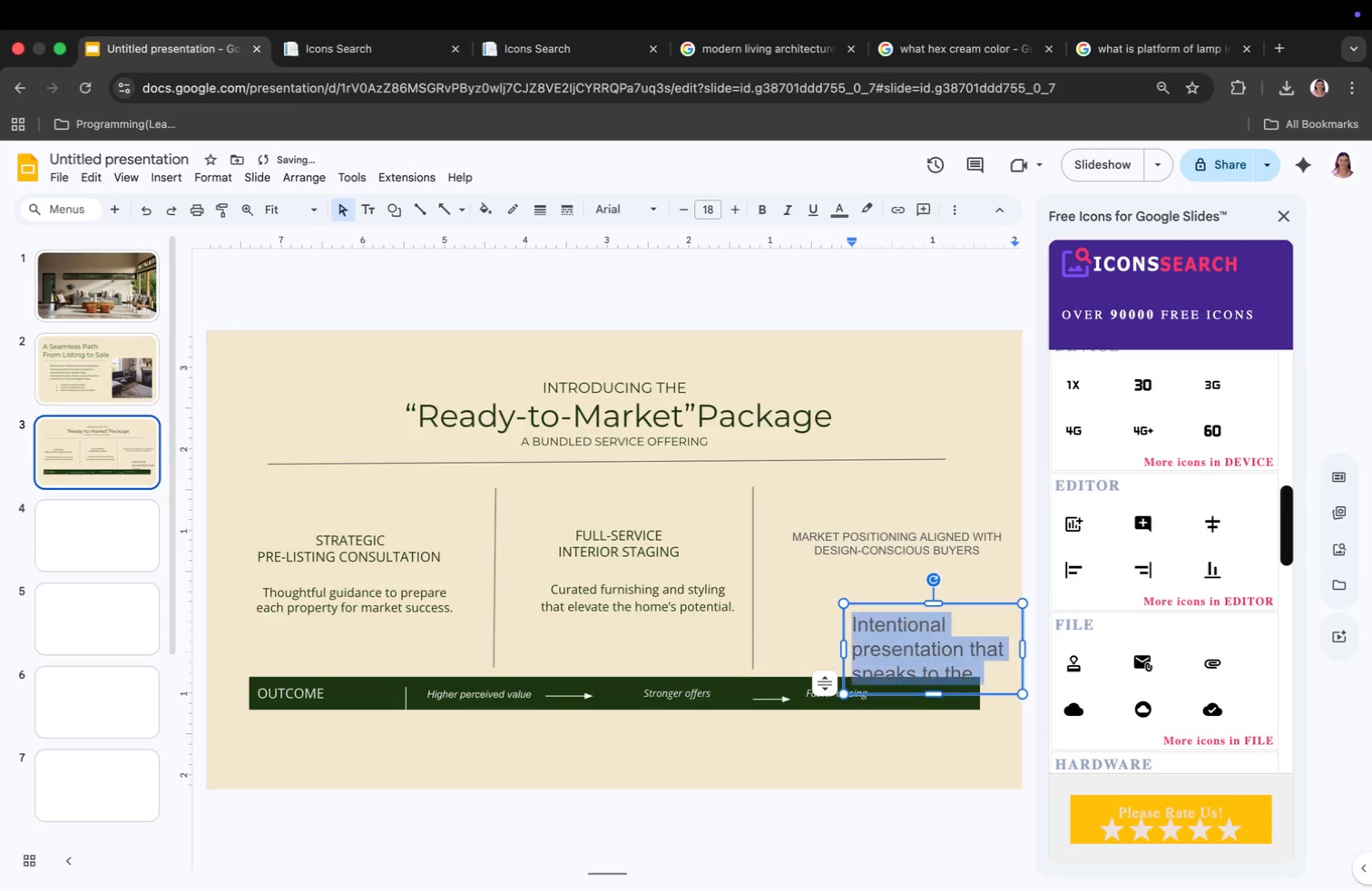 
key(Meta+A)
 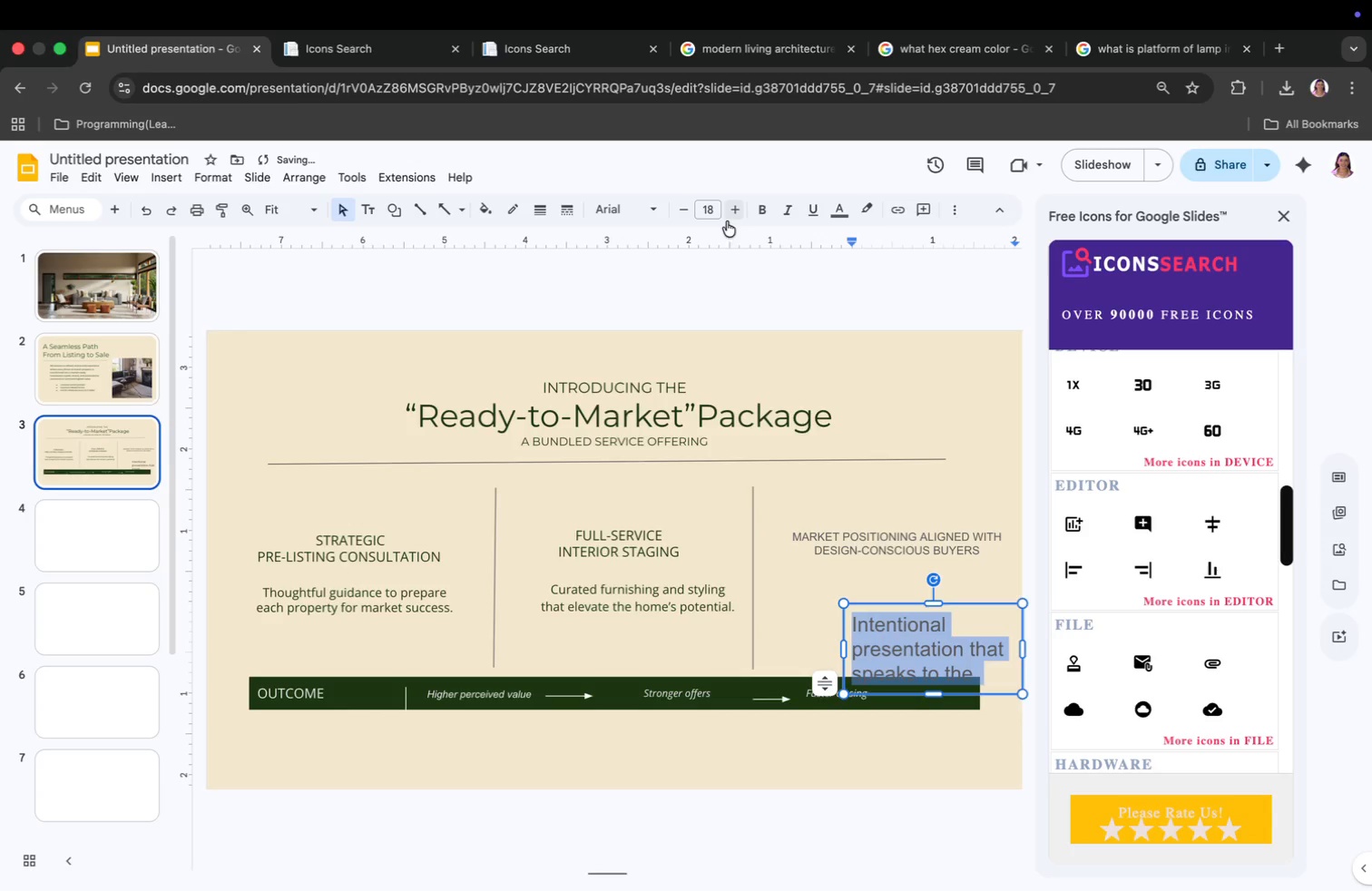 
left_click([711, 211])
 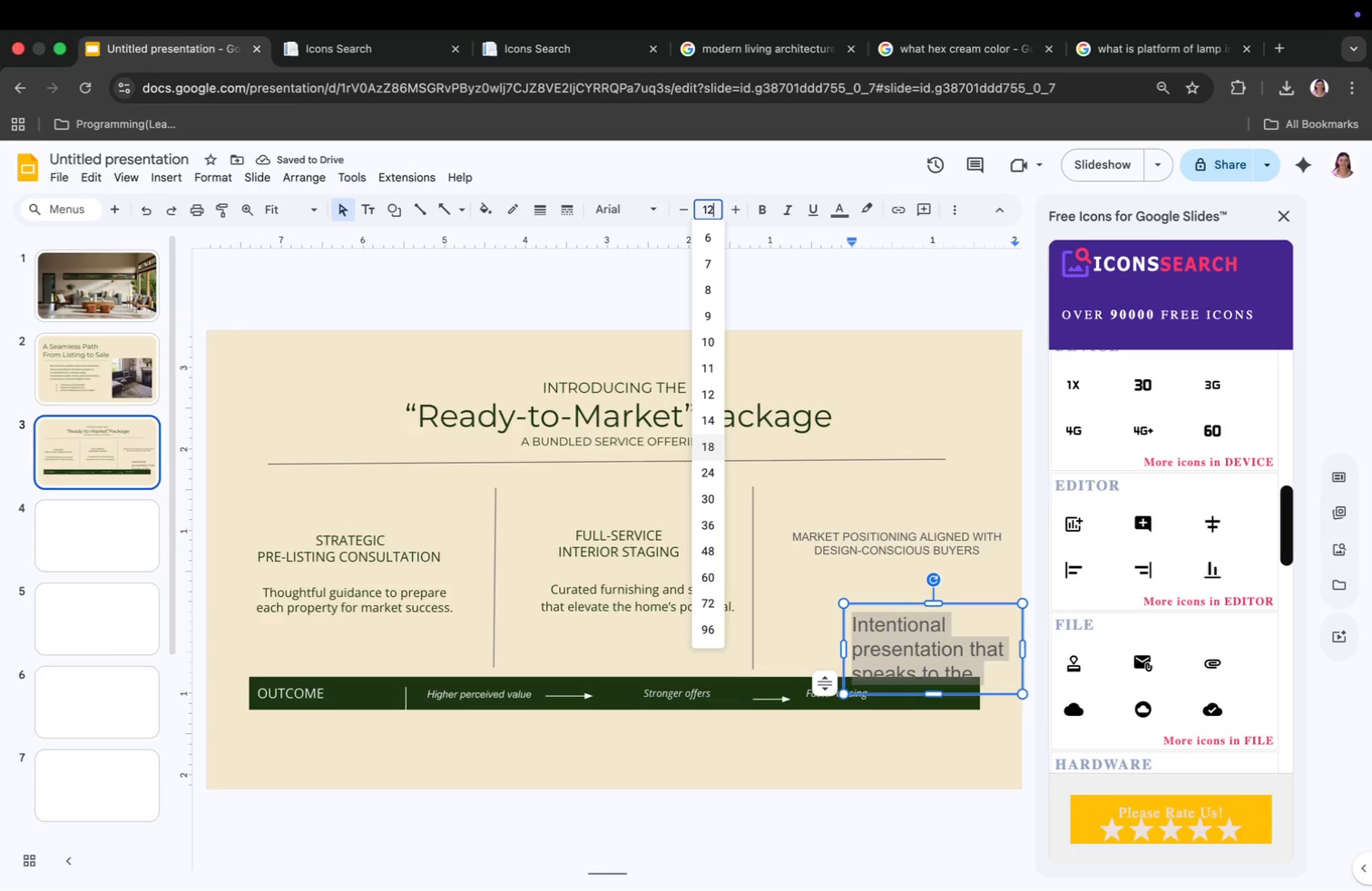 
type(12)
 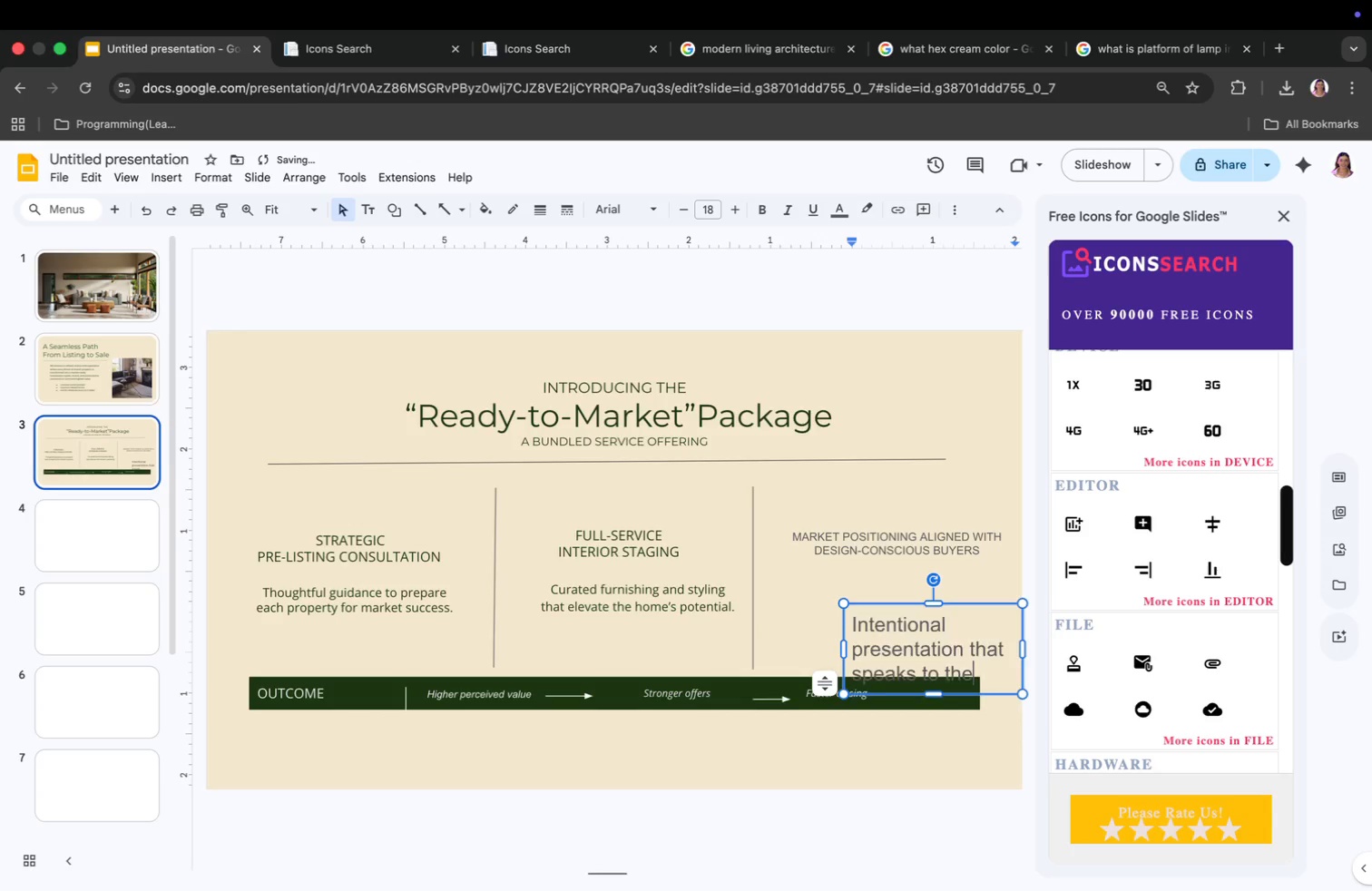 
key(Enter)
 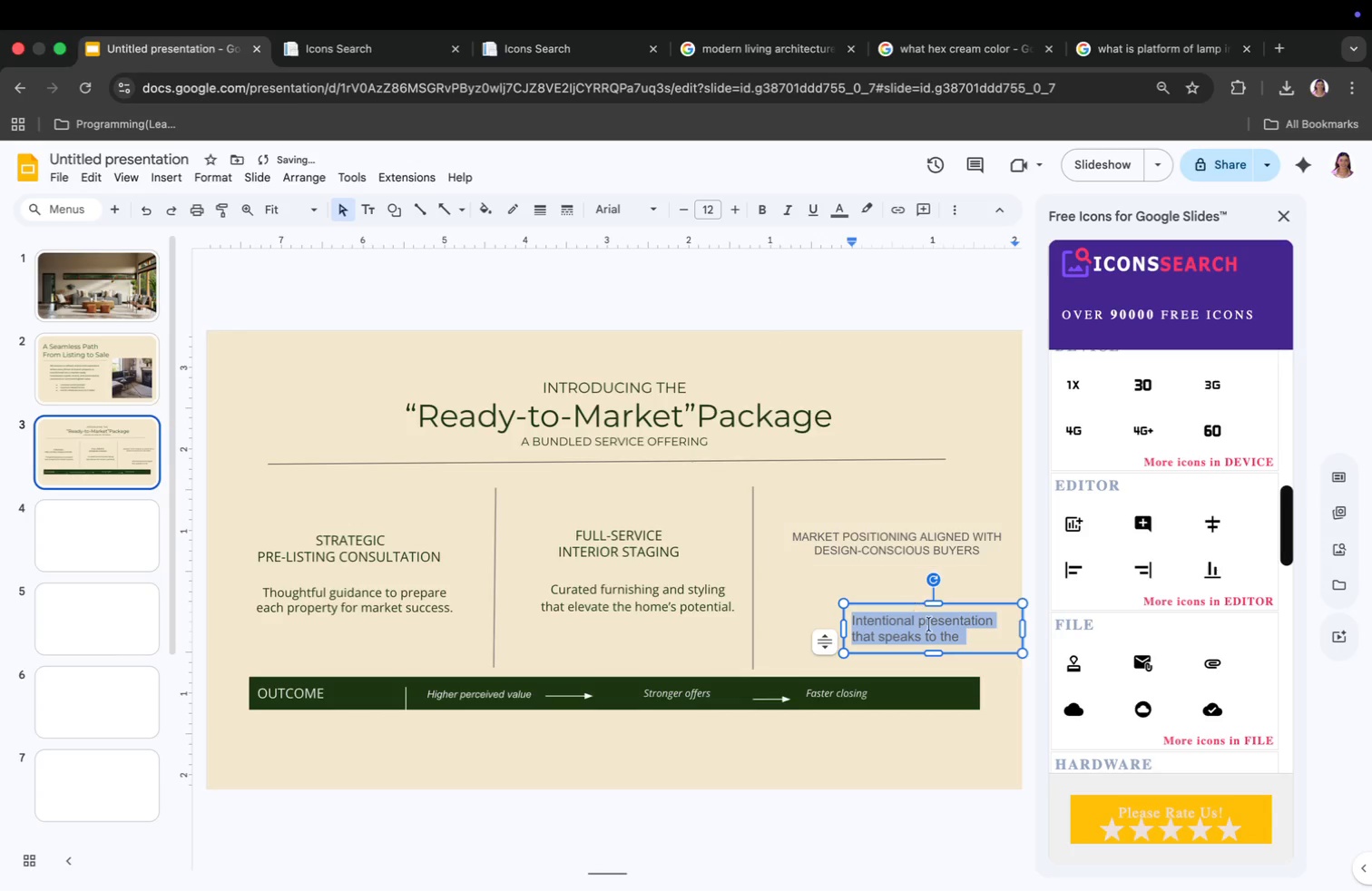 
left_click([975, 636])
 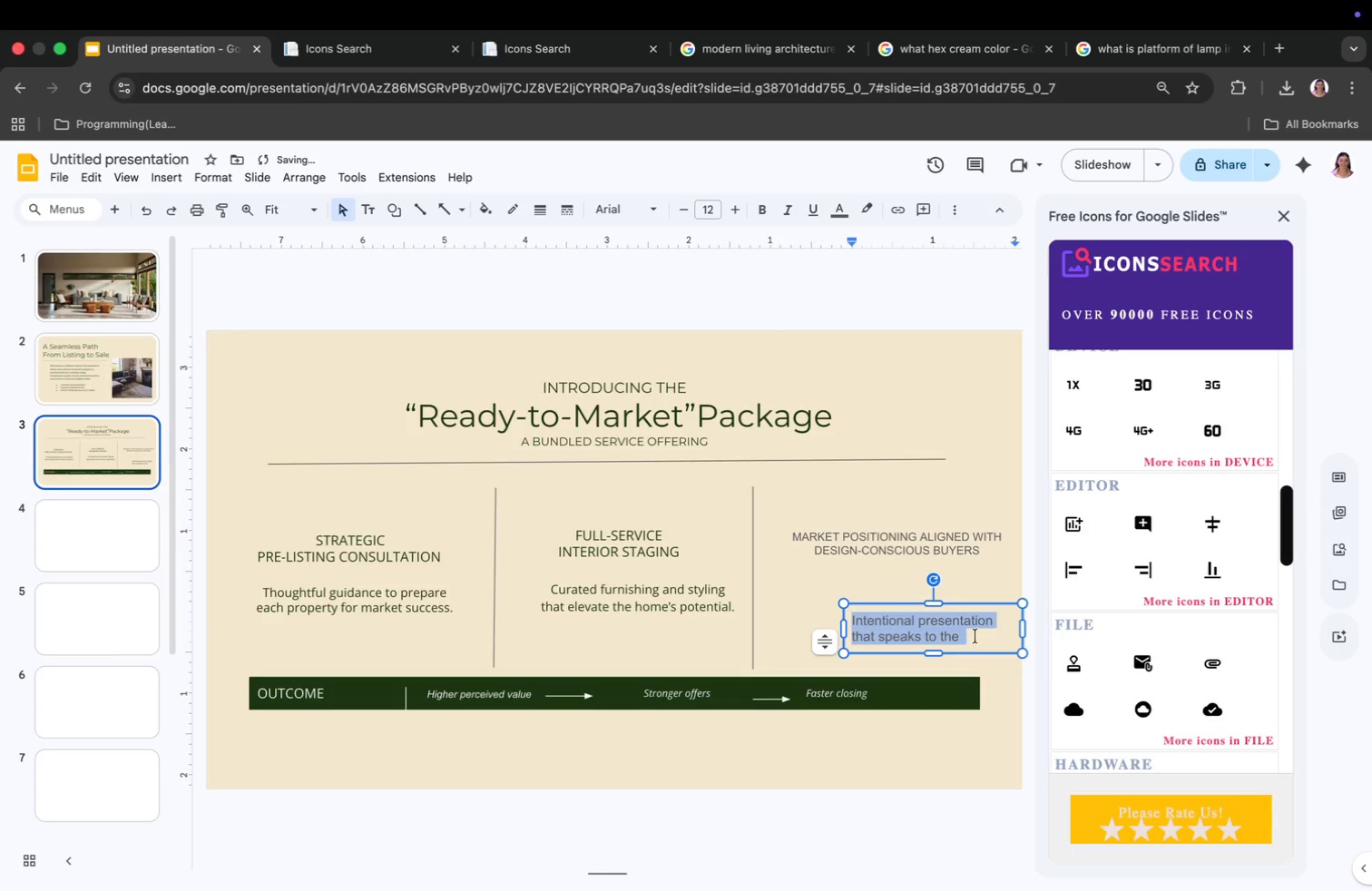 
type( aesthetic and lifestyle of today's buyers.)
 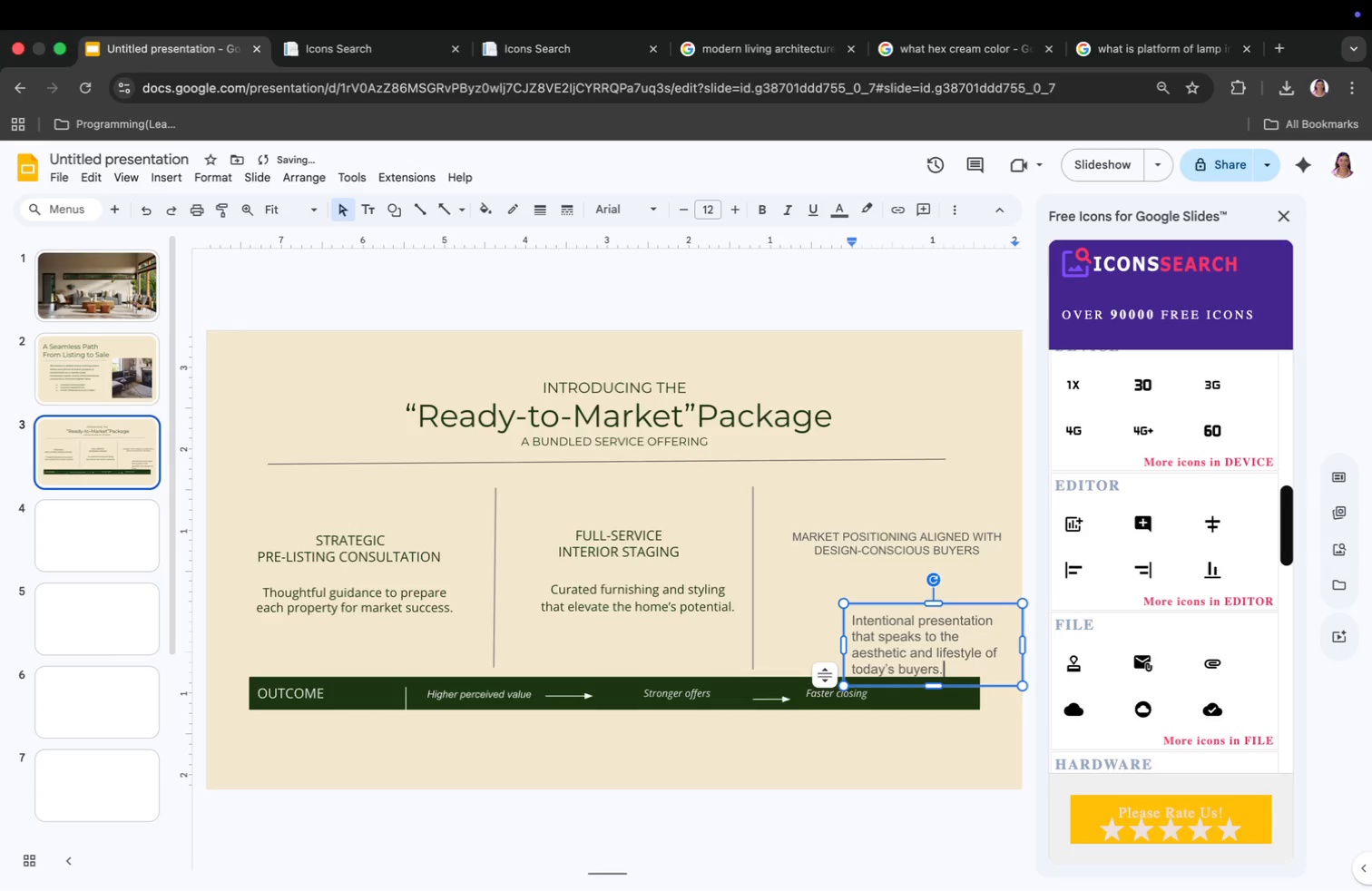 
left_click_drag(start_coordinate=[843, 641], to_coordinate=[775, 636])
 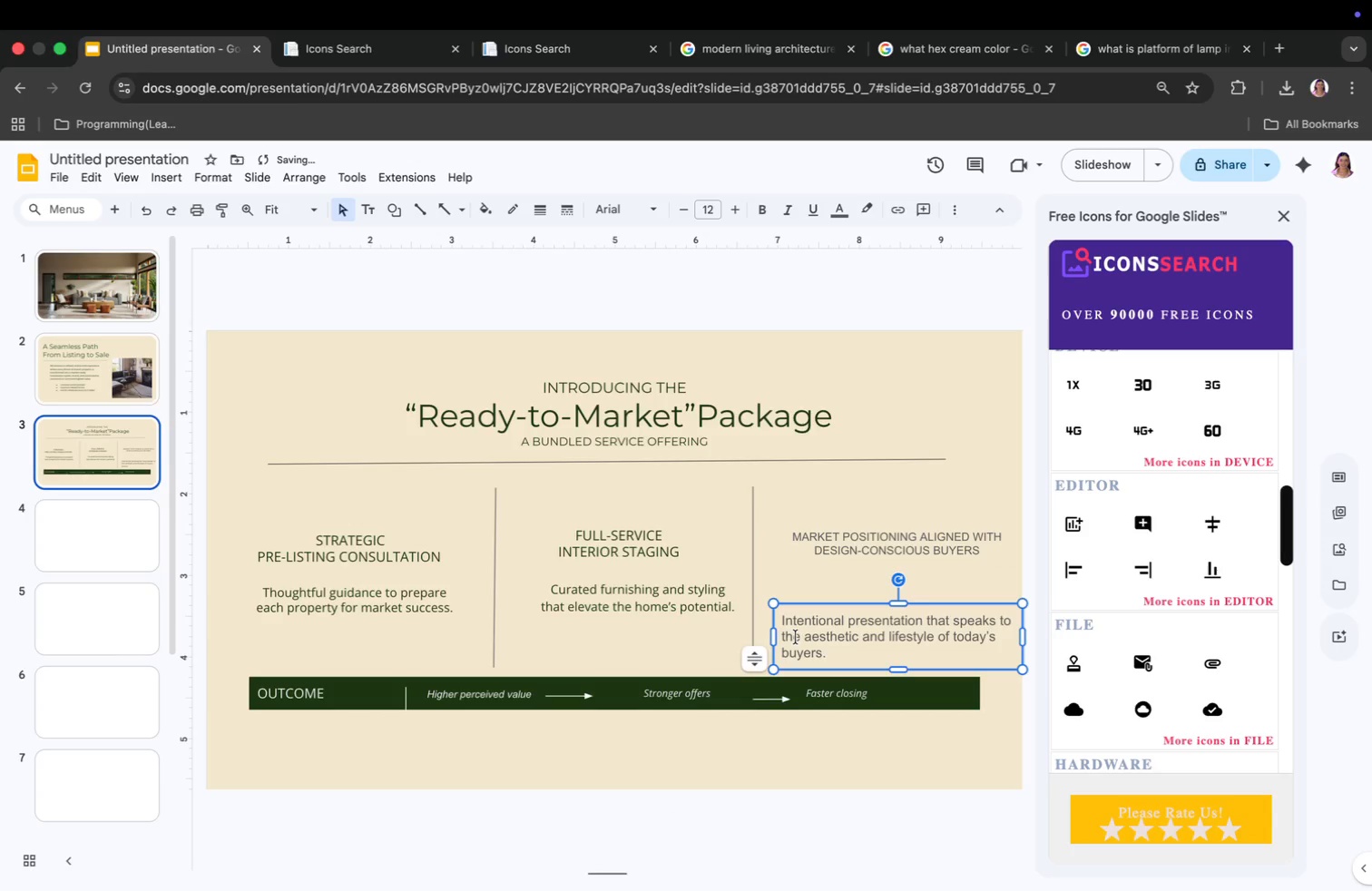 
left_click([877, 637])
 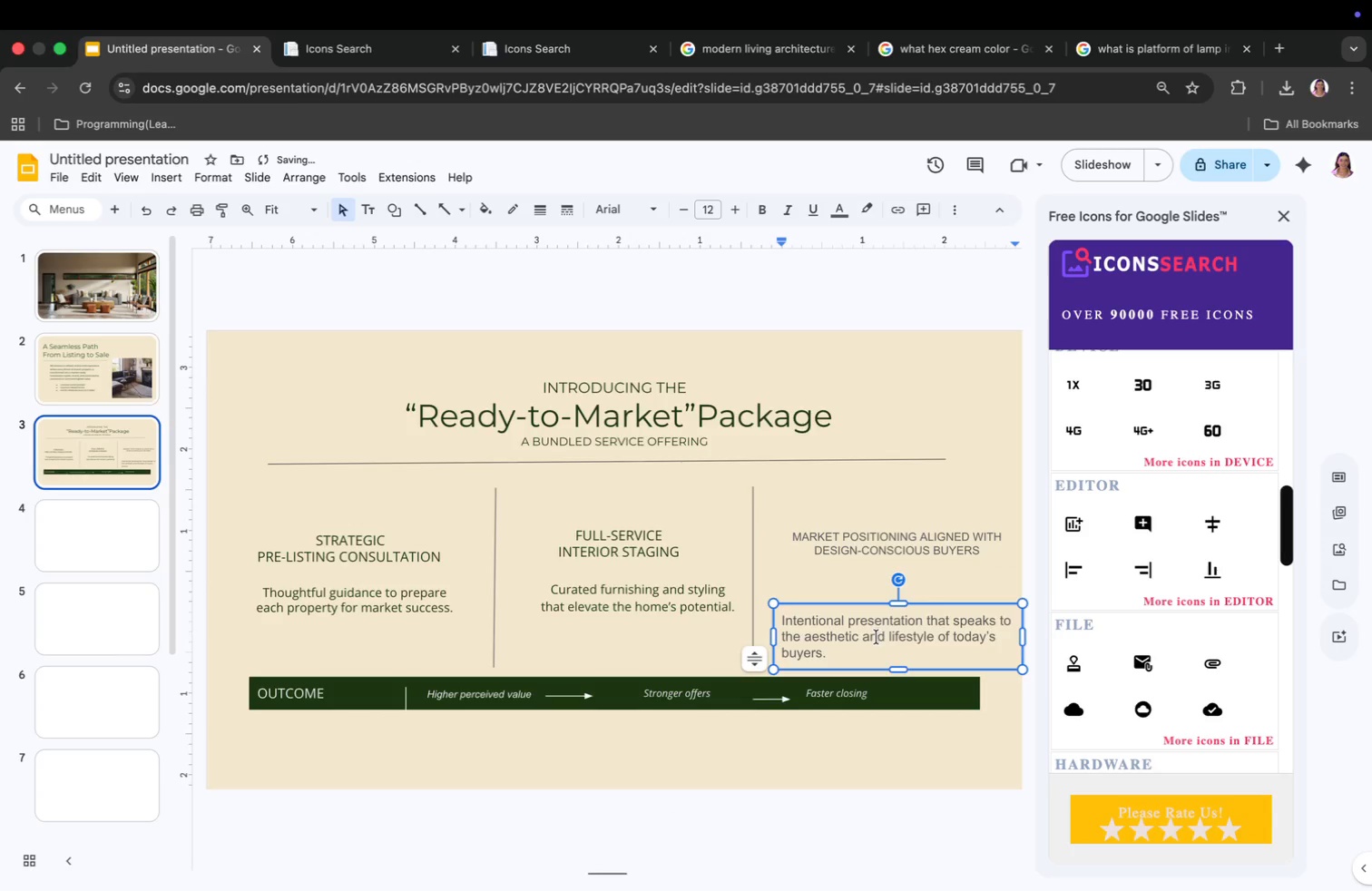 
key(Meta+CommandLeft)
 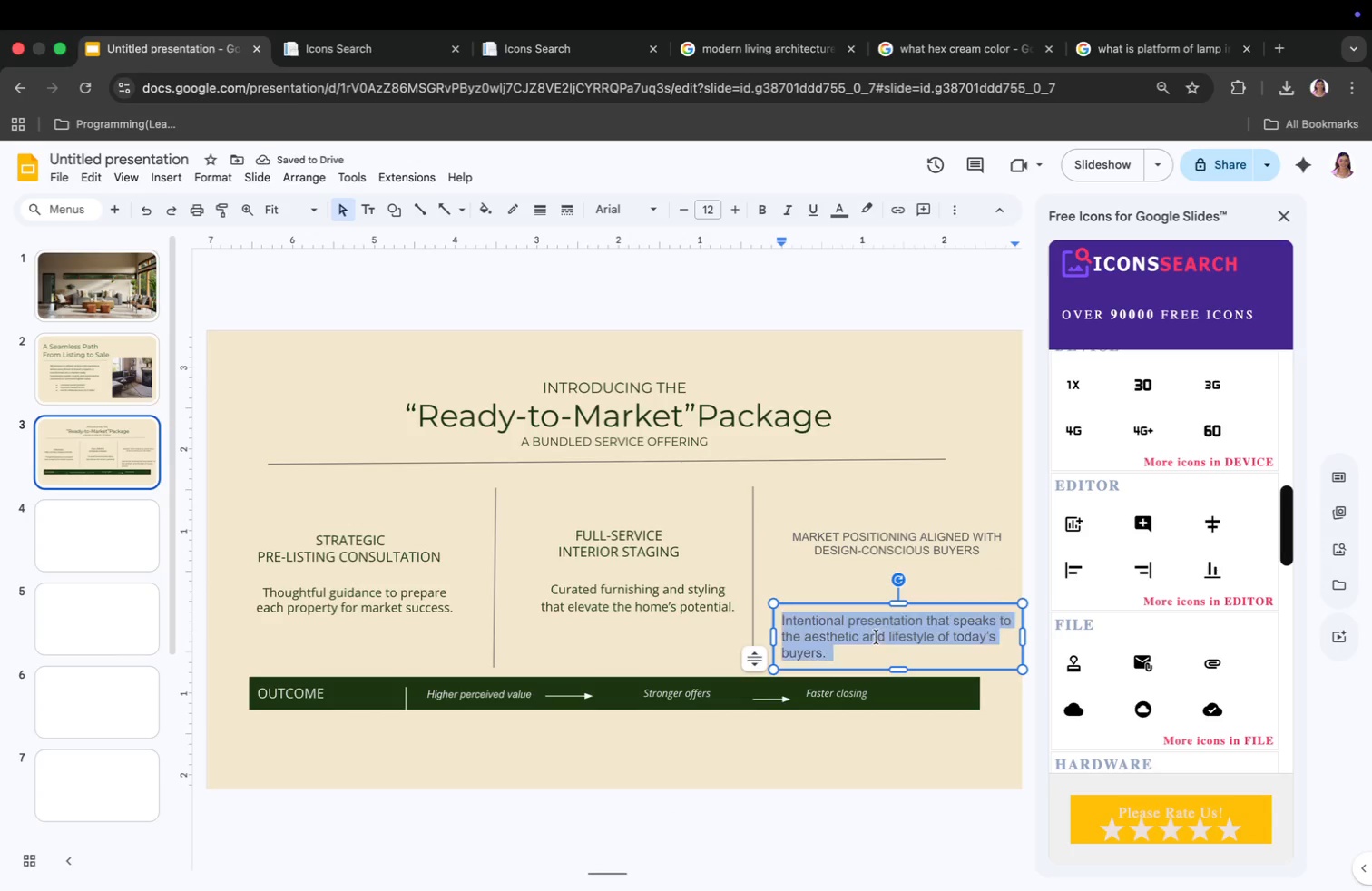 
key(Meta+A)
 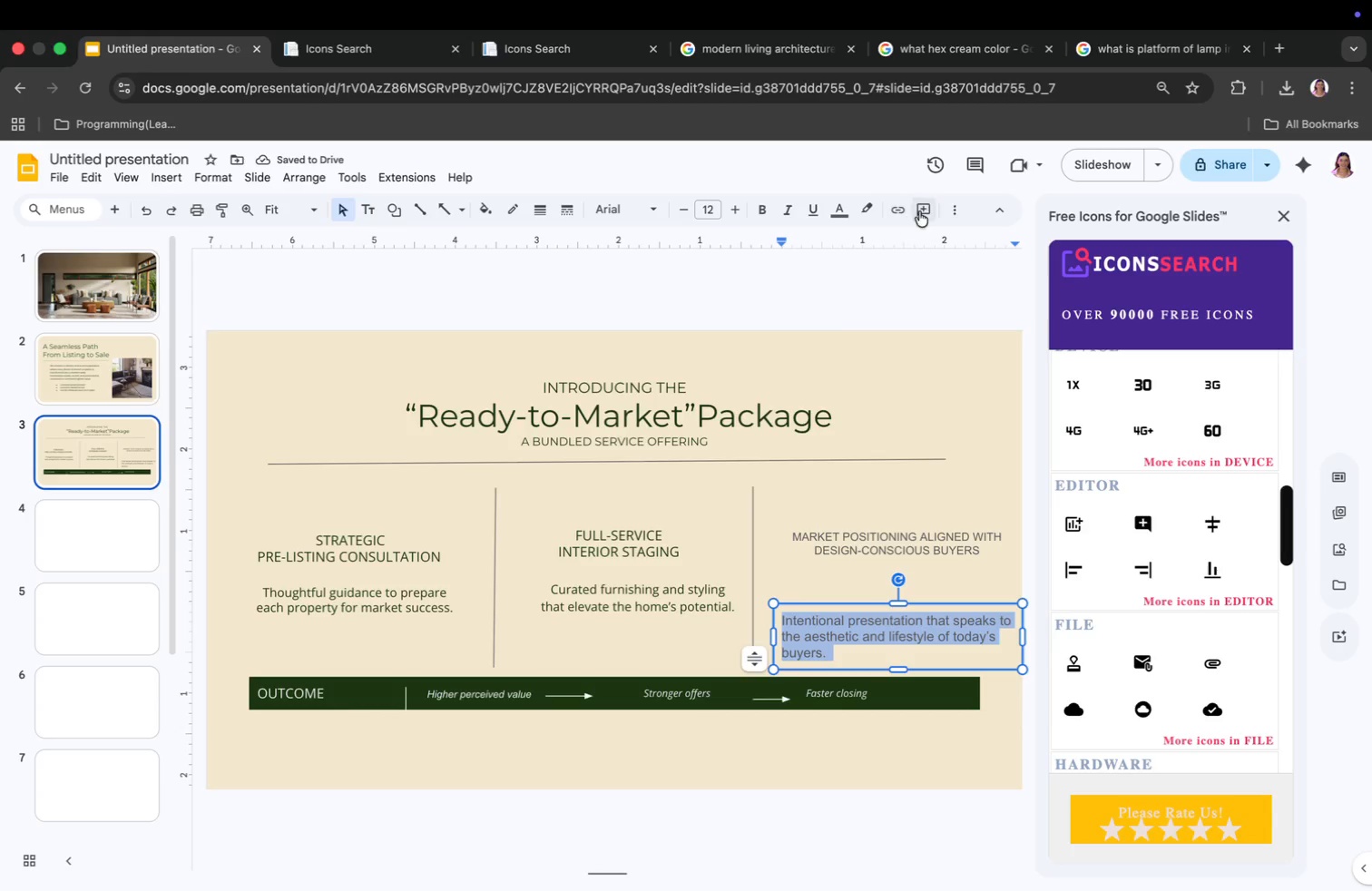 
left_click([948, 211])
 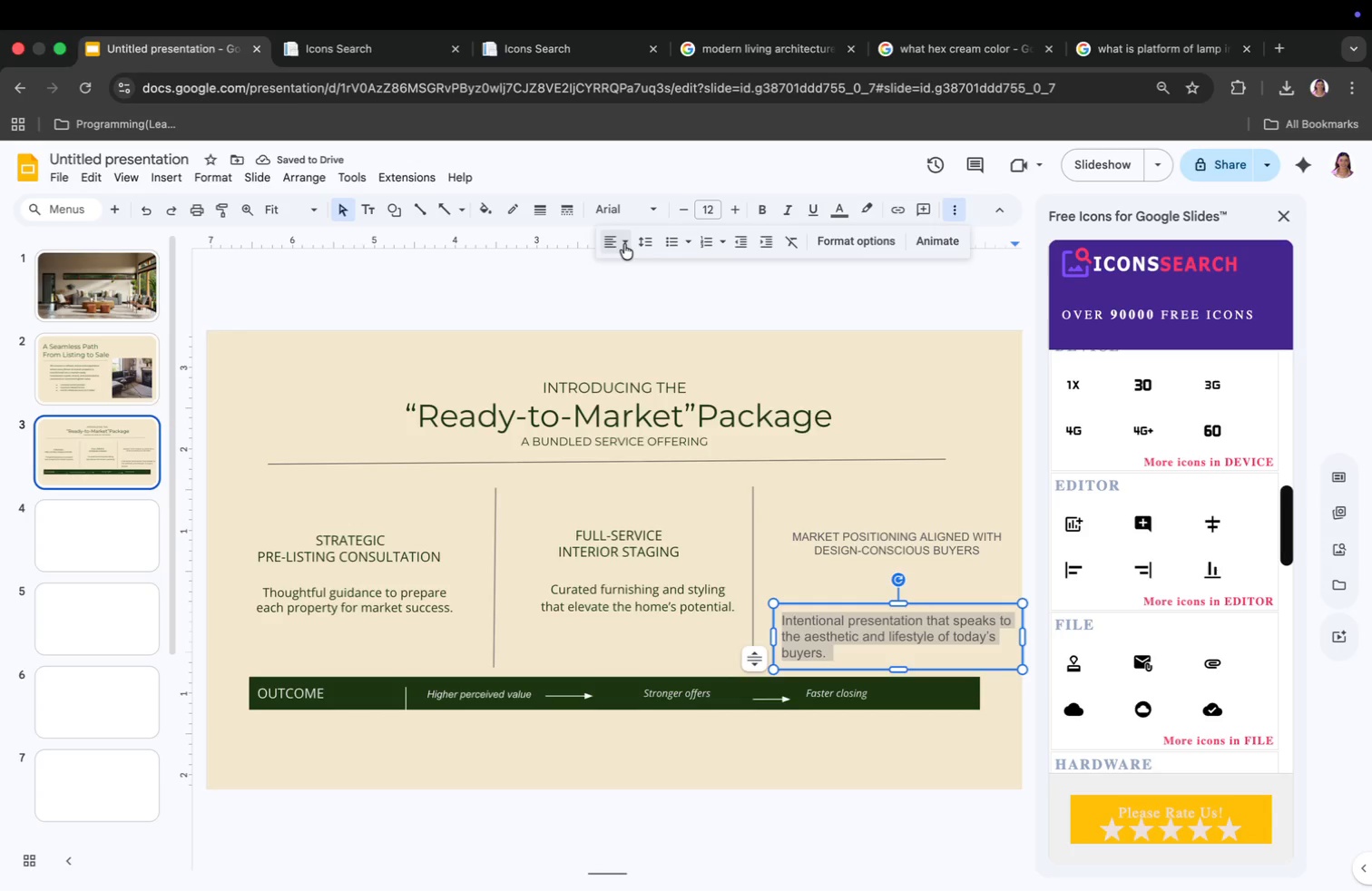 
left_click([612, 244])
 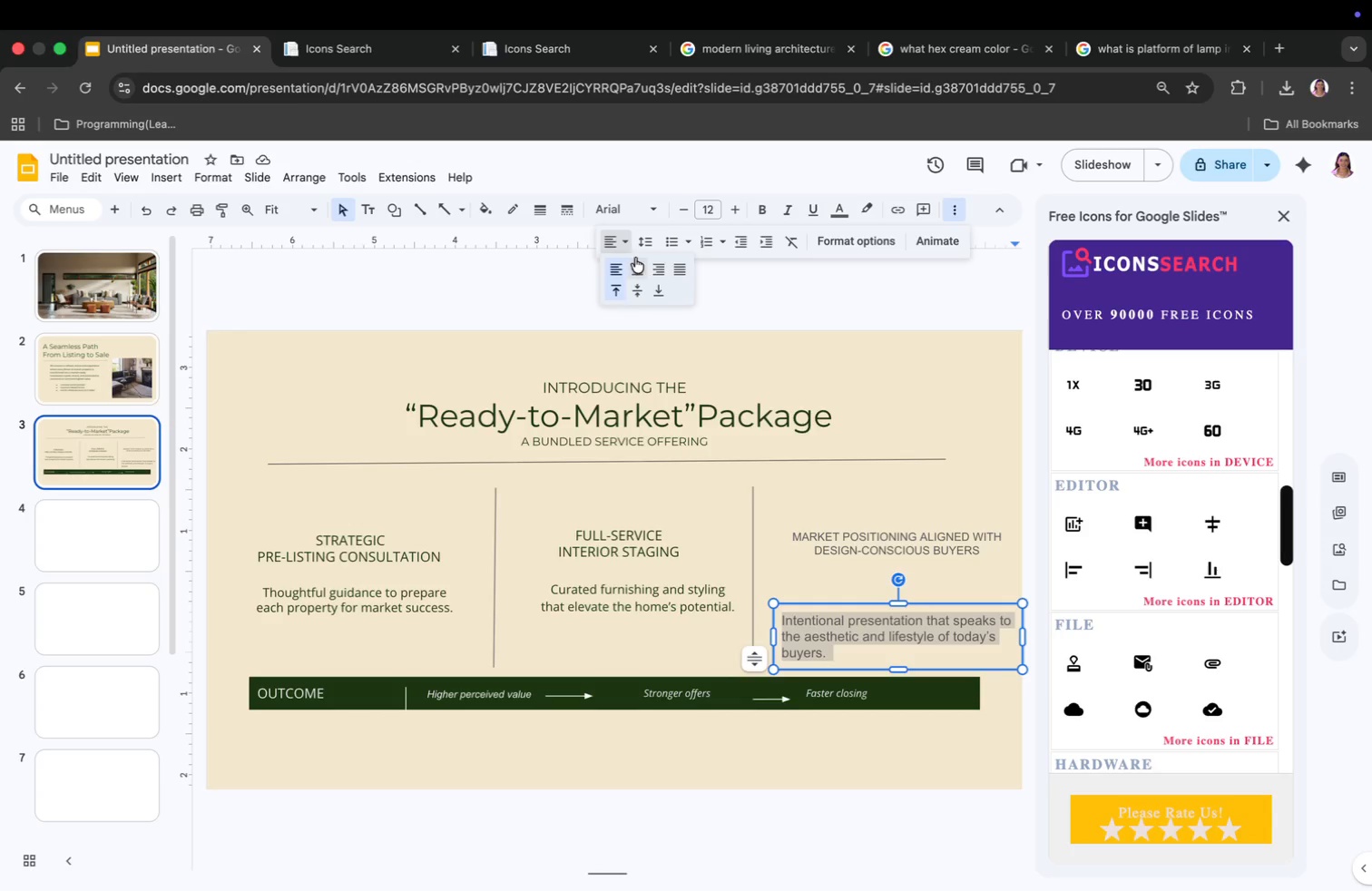 
left_click([635, 258])
 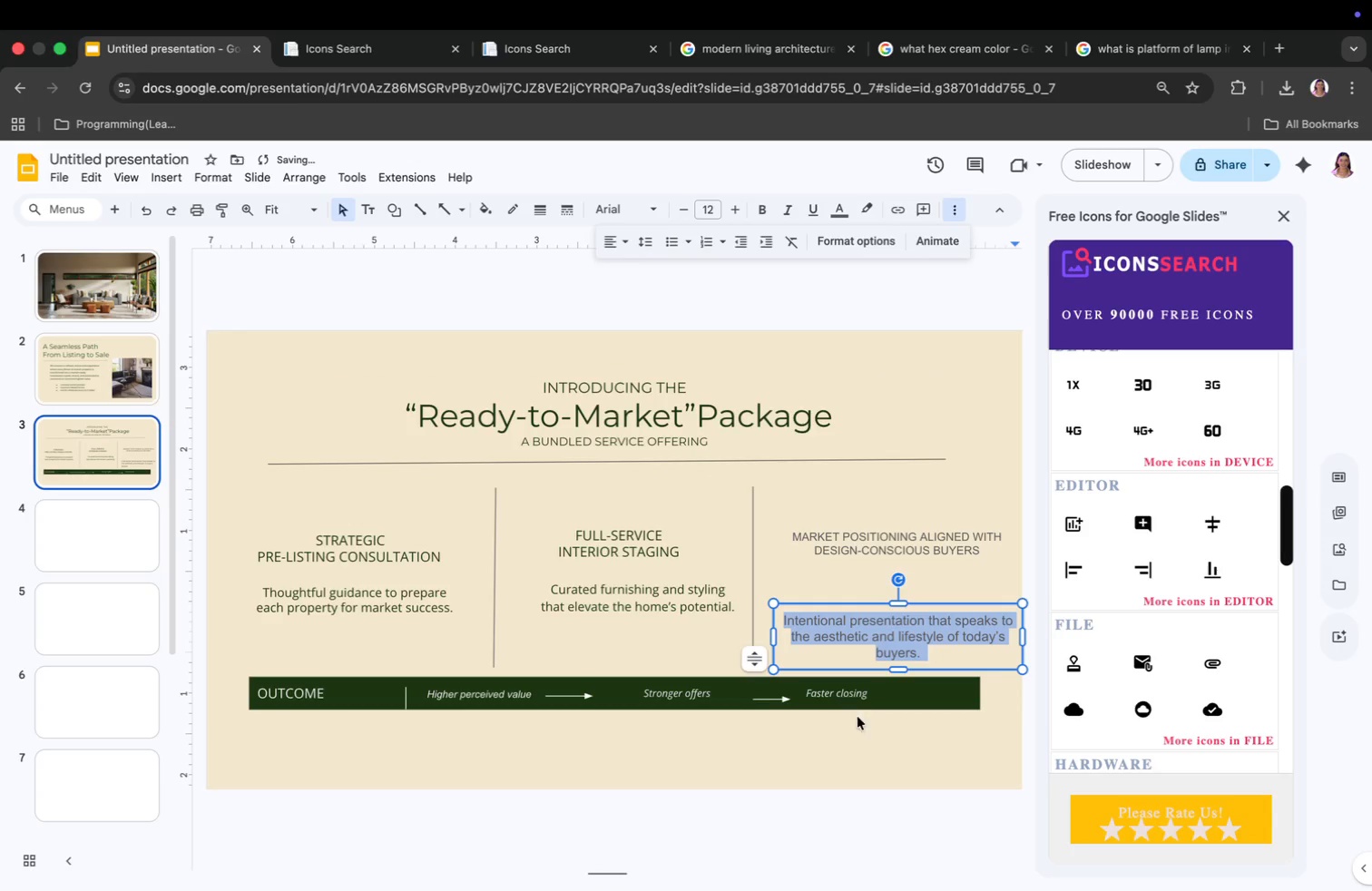 
left_click([941, 729])
 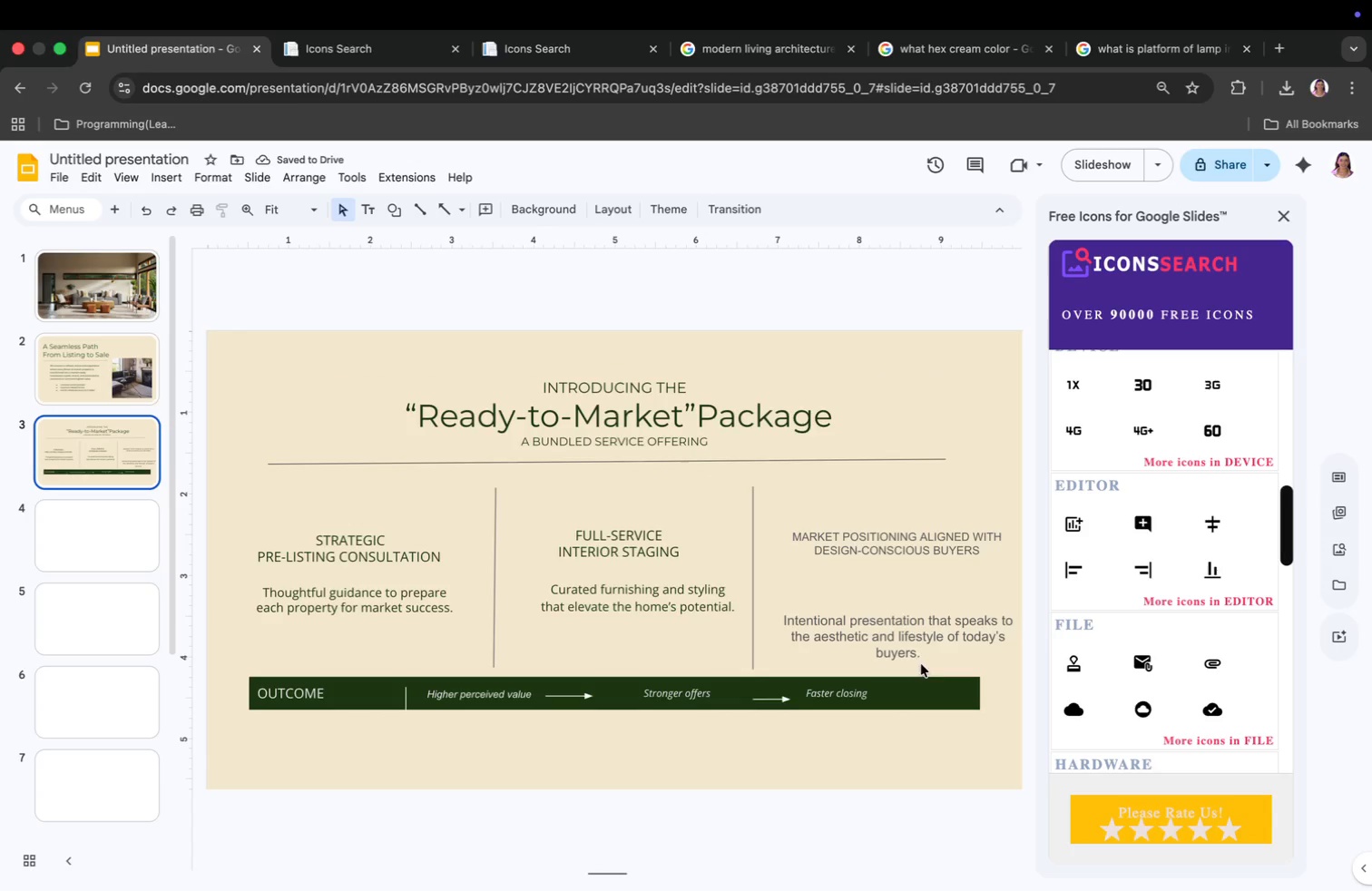 
left_click([899, 630])
 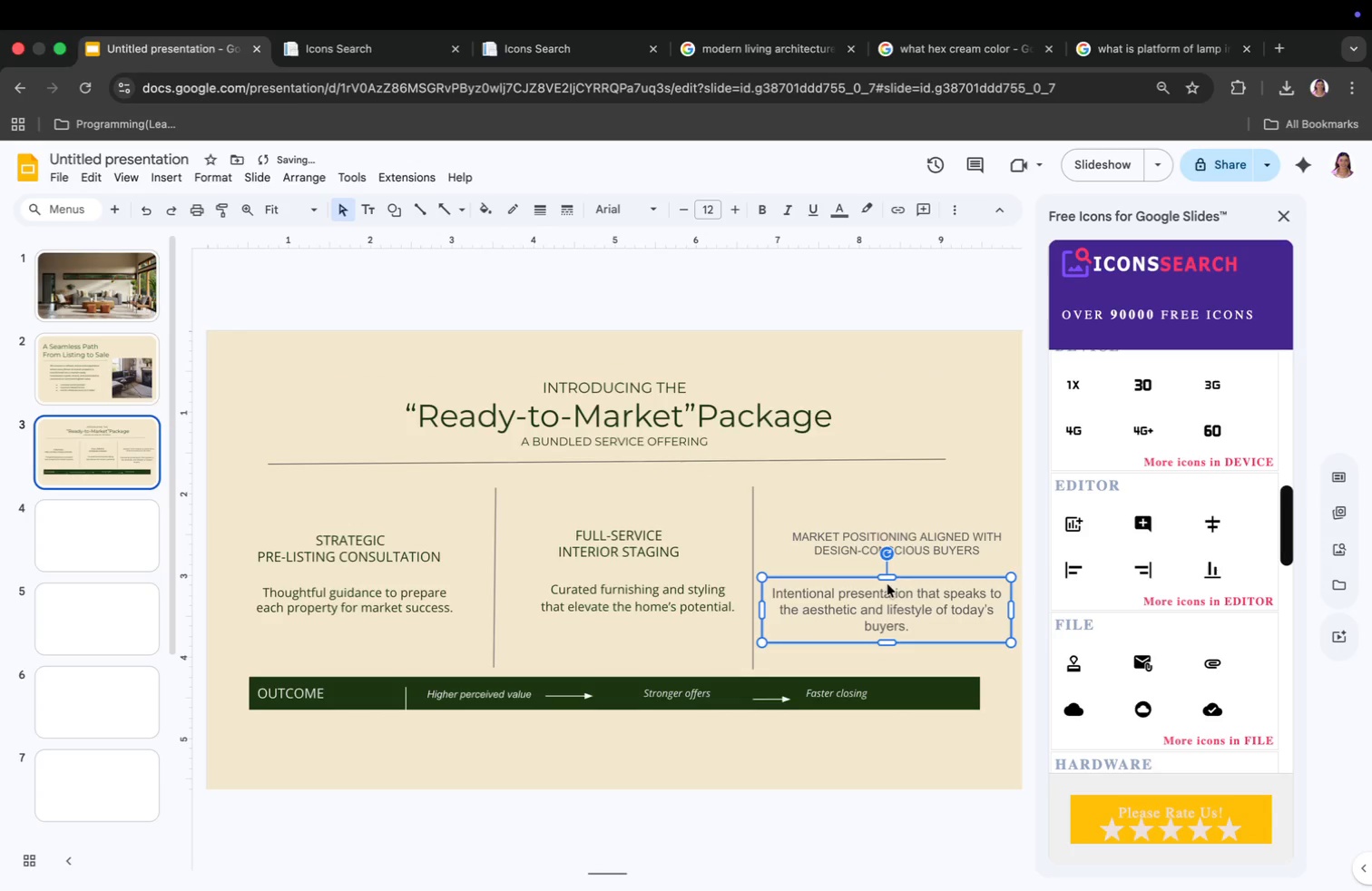 
left_click_drag(start_coordinate=[897, 608], to_coordinate=[887, 584])
 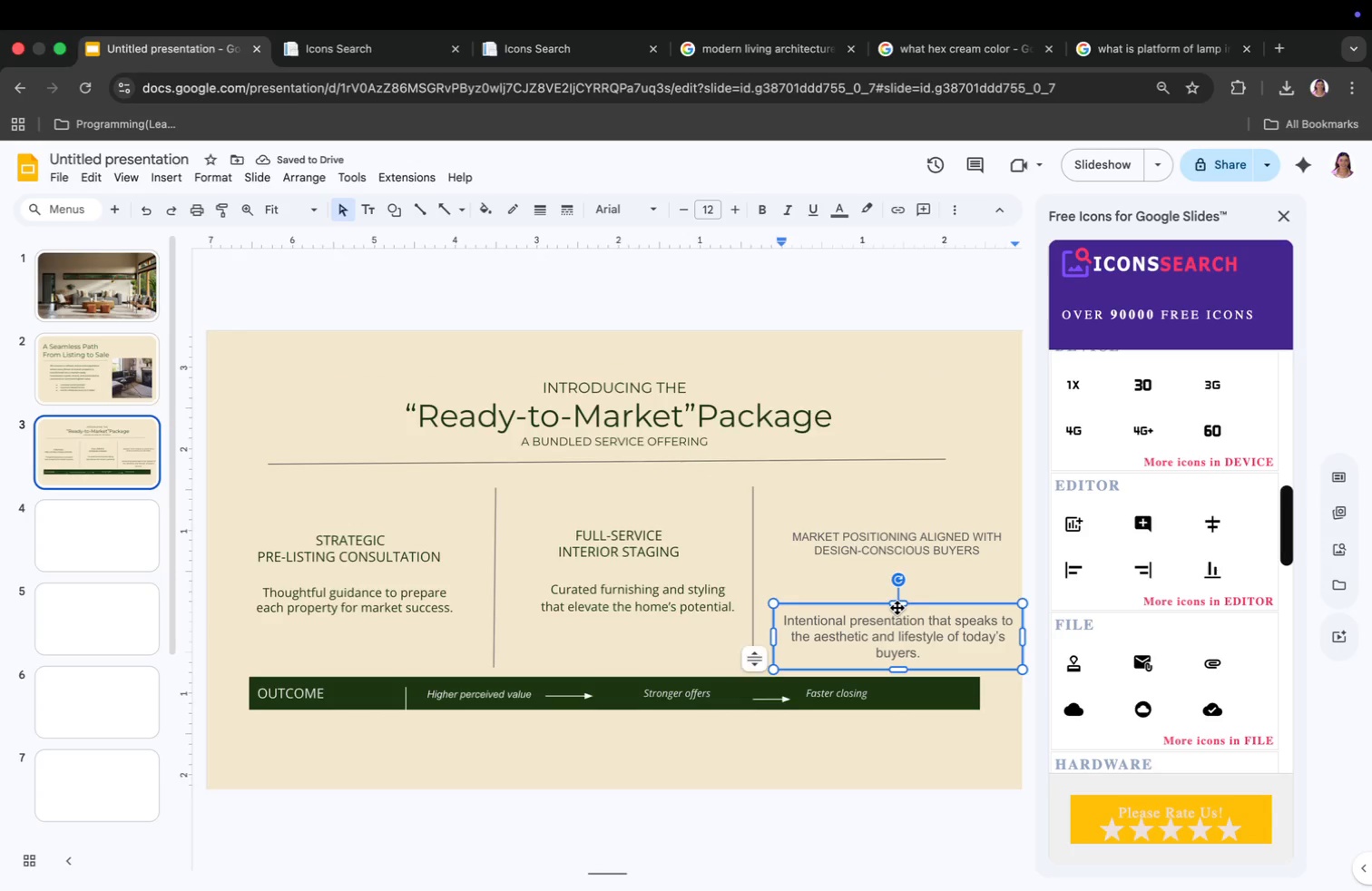 
left_click([717, 657])
 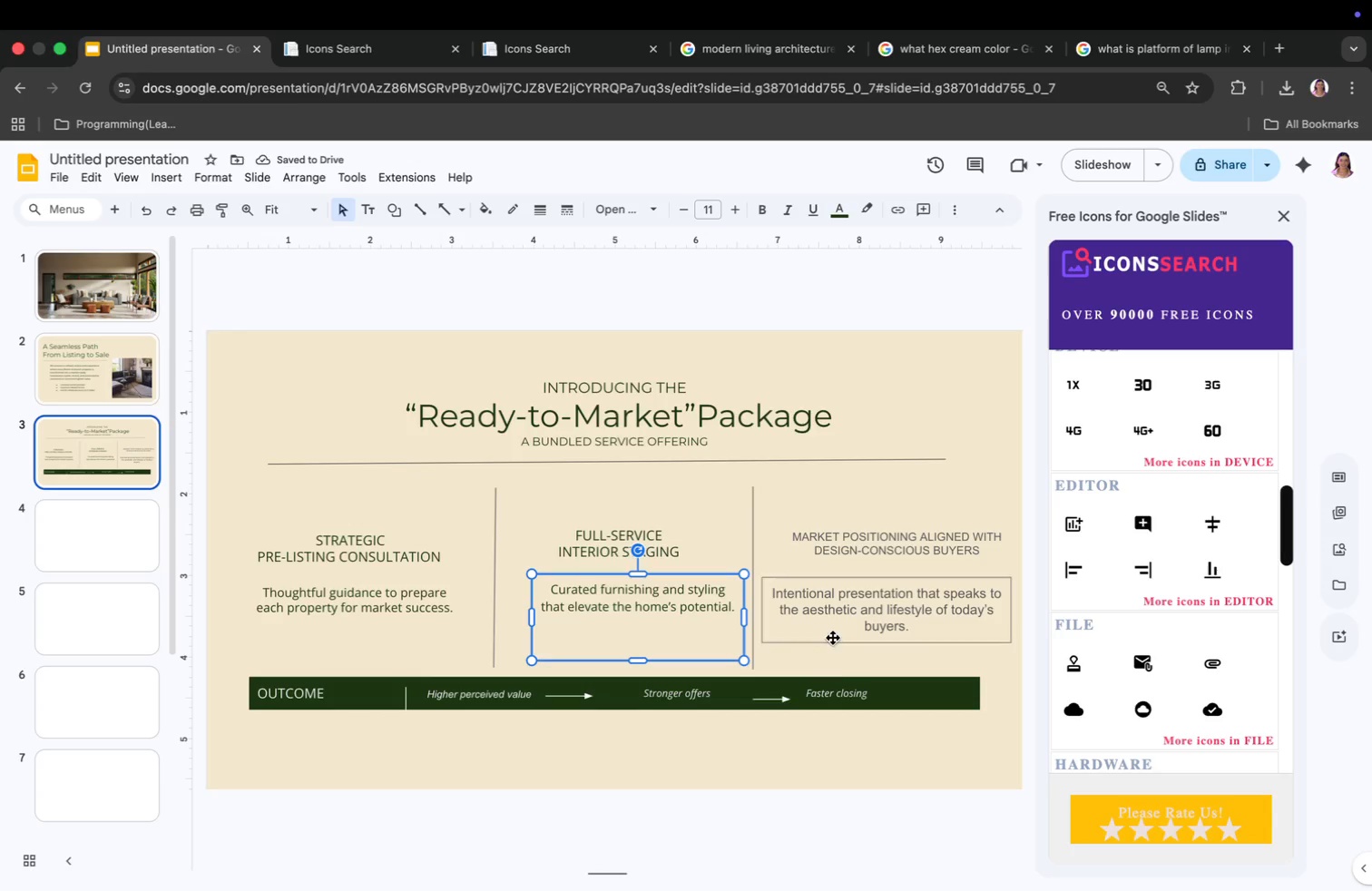 
left_click([840, 614])
 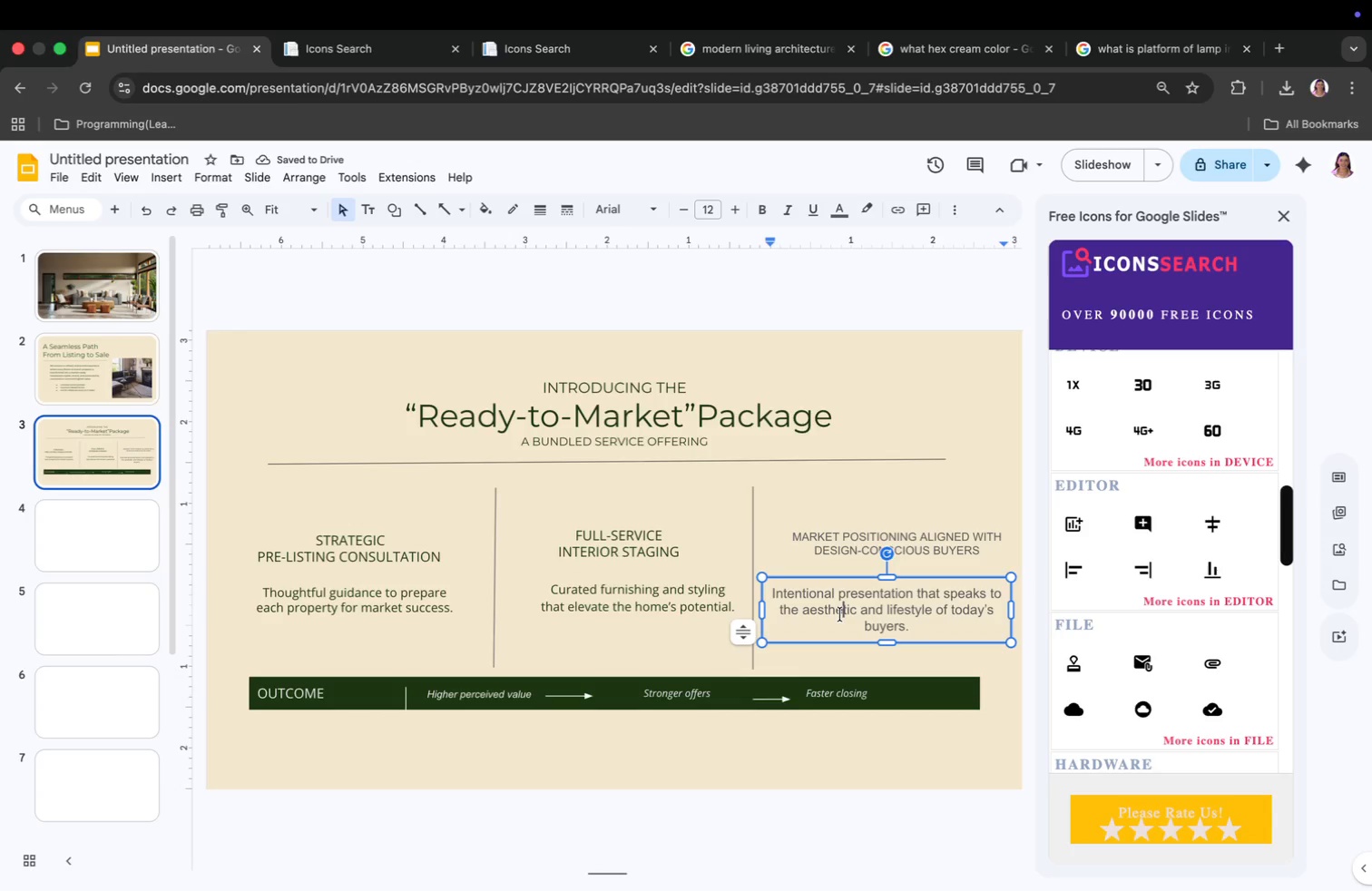 
key(Meta+CommandLeft)
 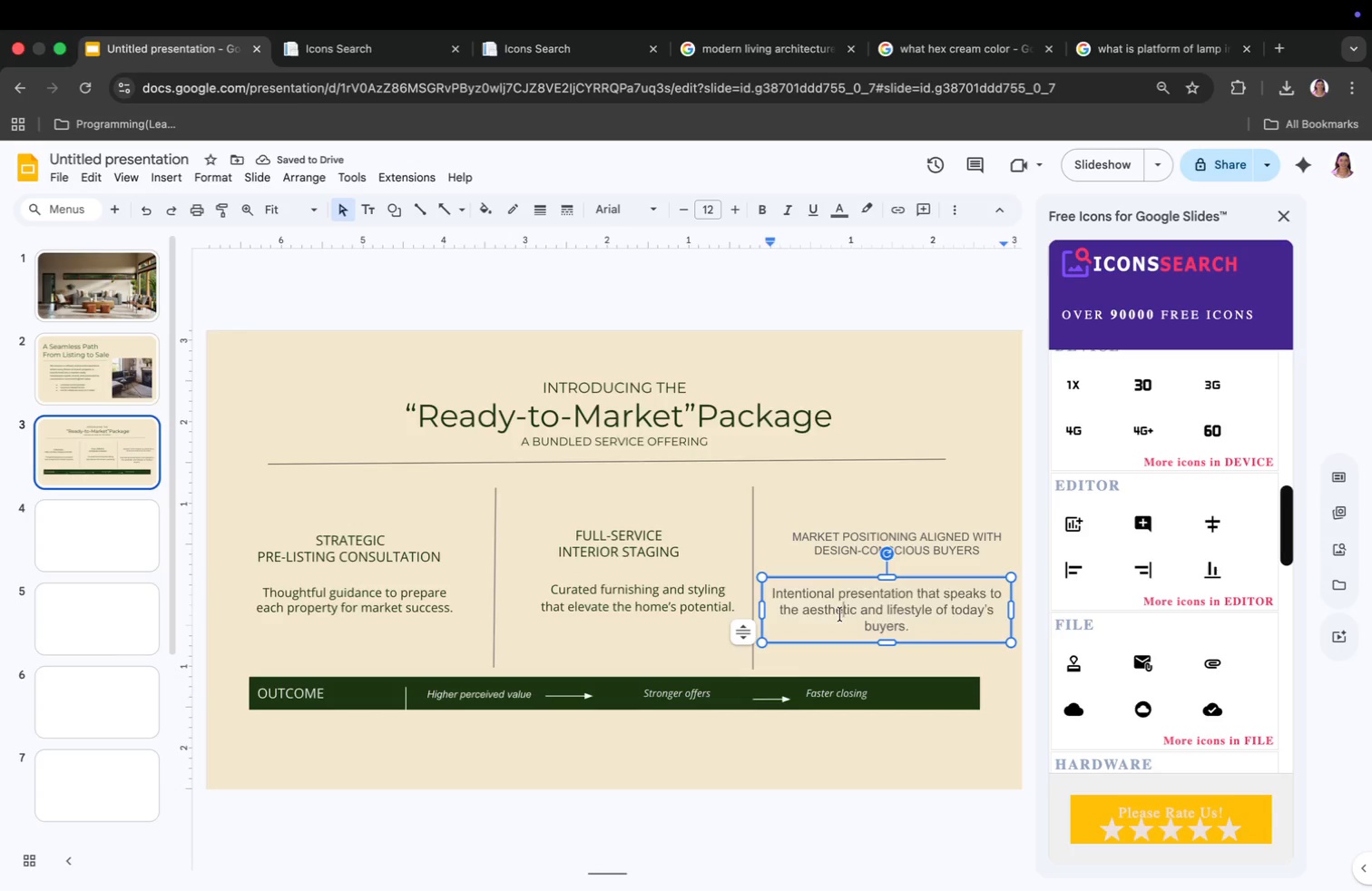 
key(Meta+A)
 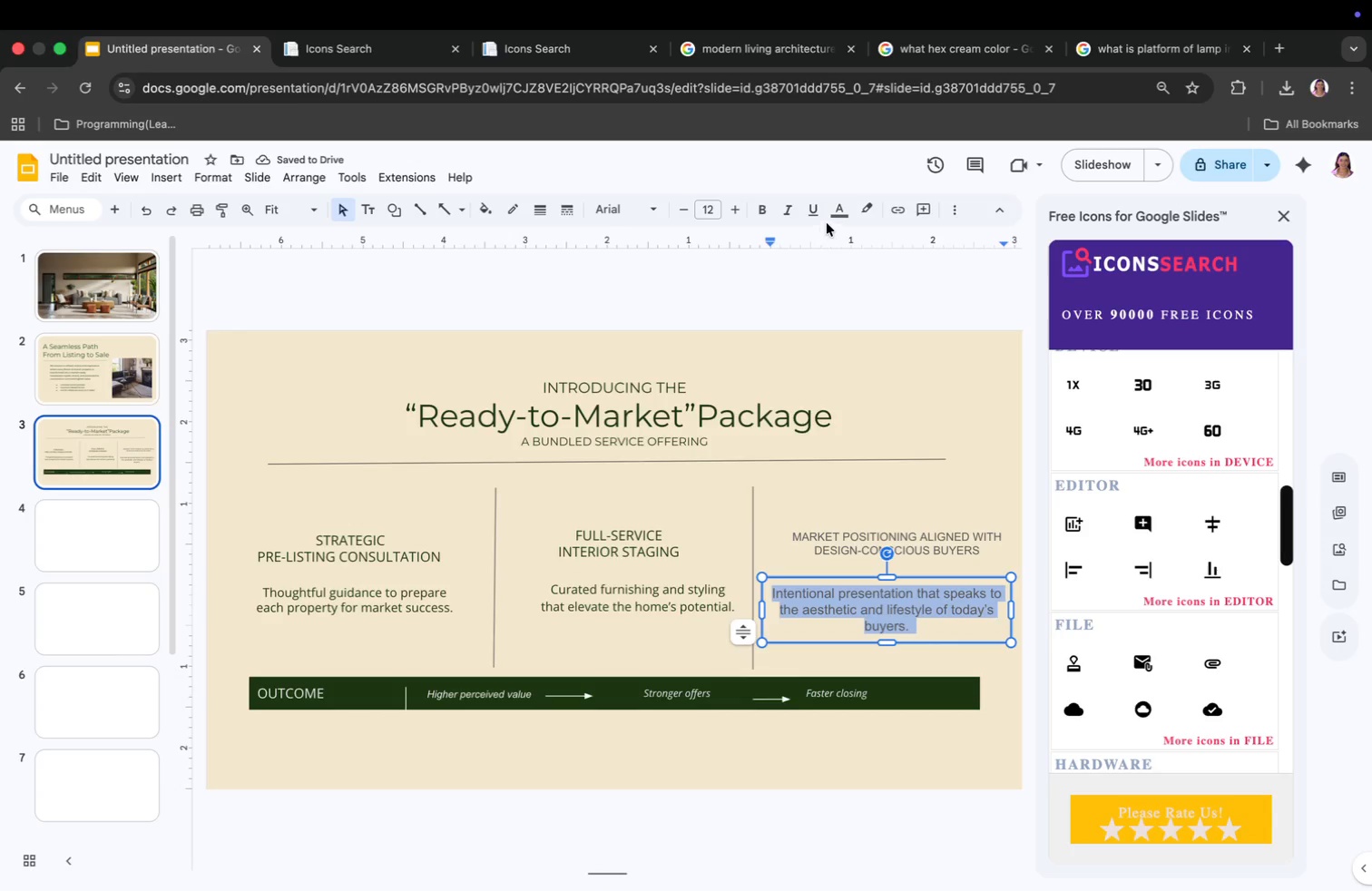 
left_click([835, 216])
 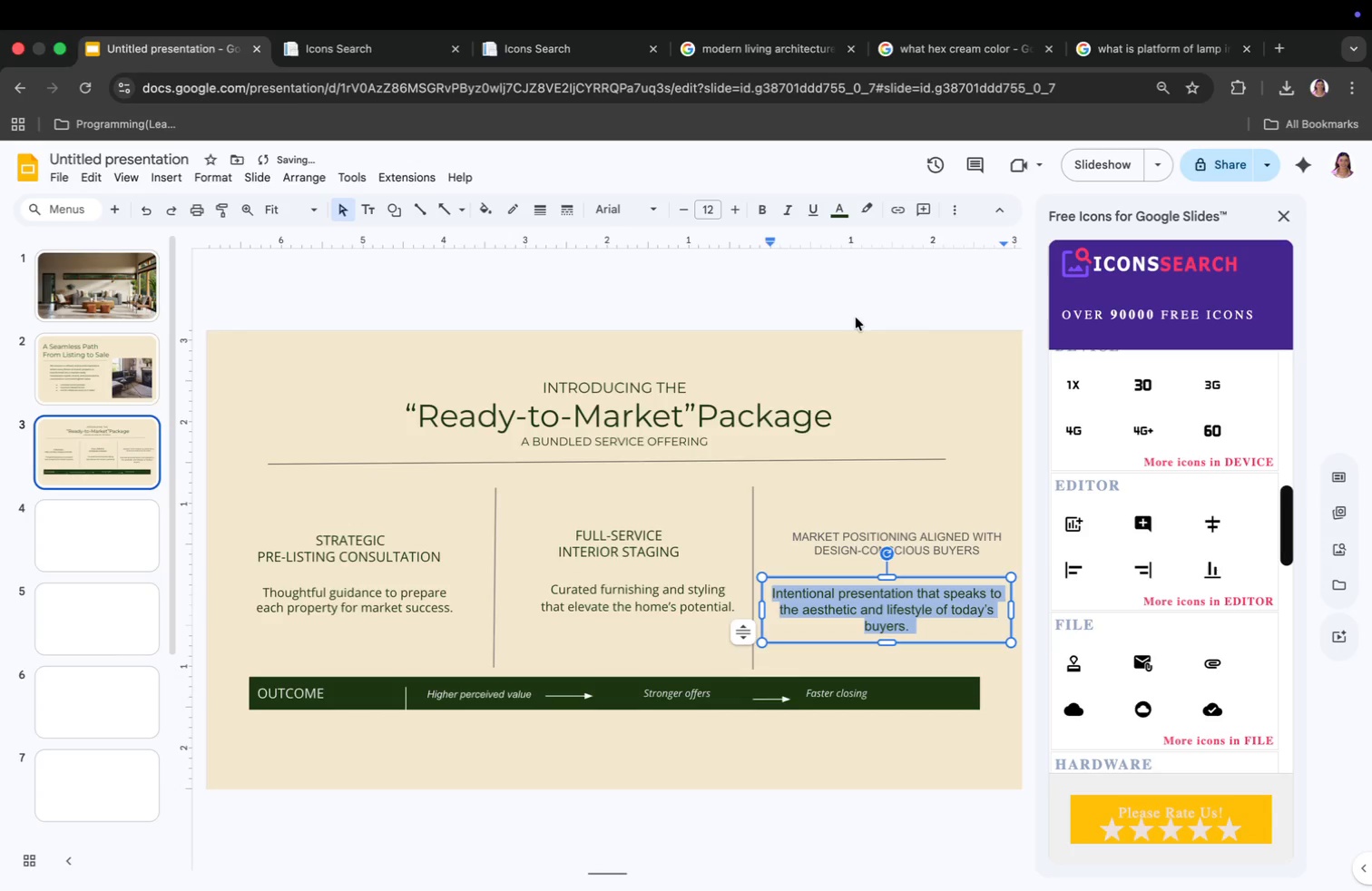 
left_click_drag(start_coordinate=[882, 312], to_coordinate=[876, 312])
 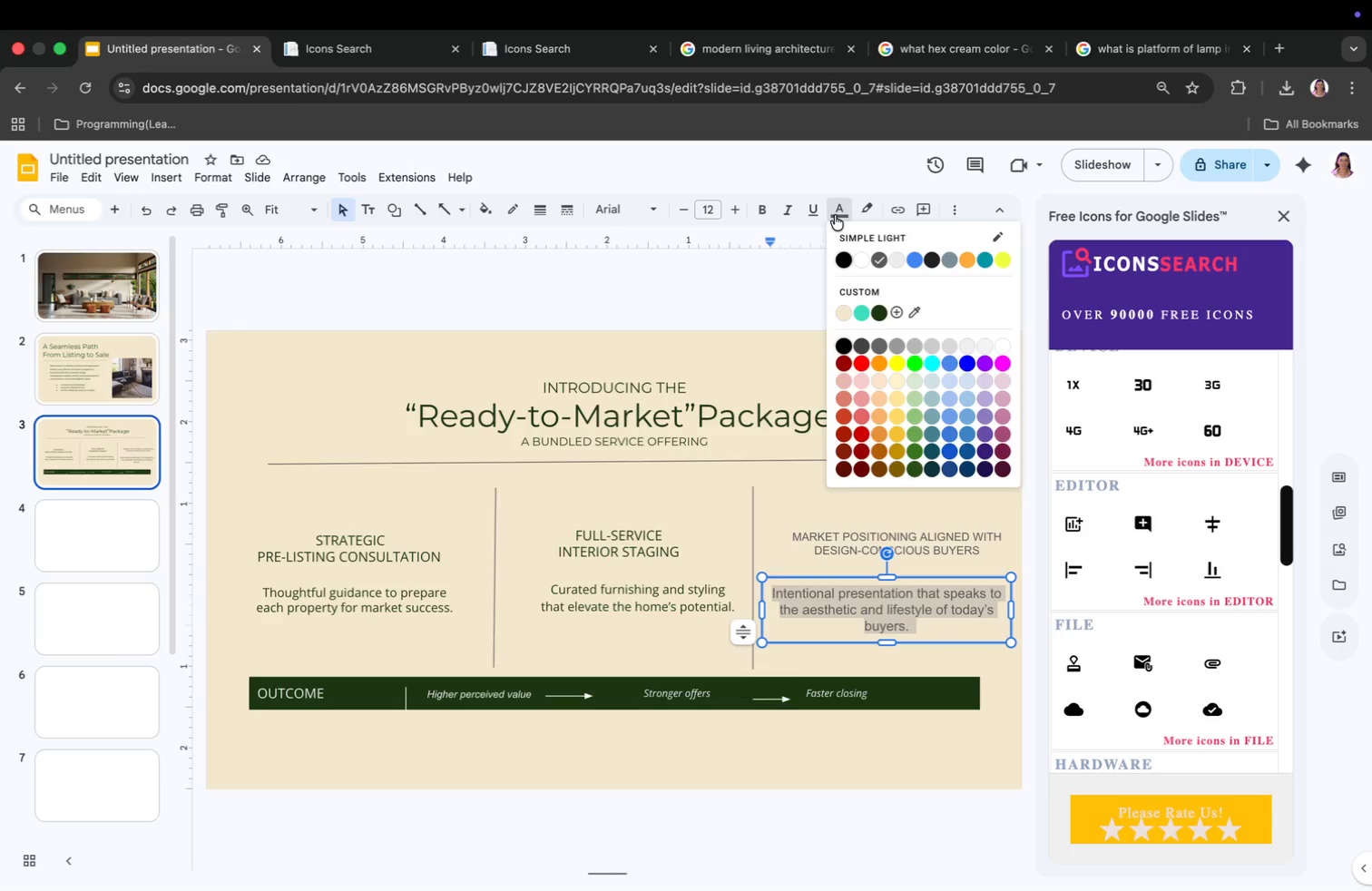 
left_click([619, 207])
 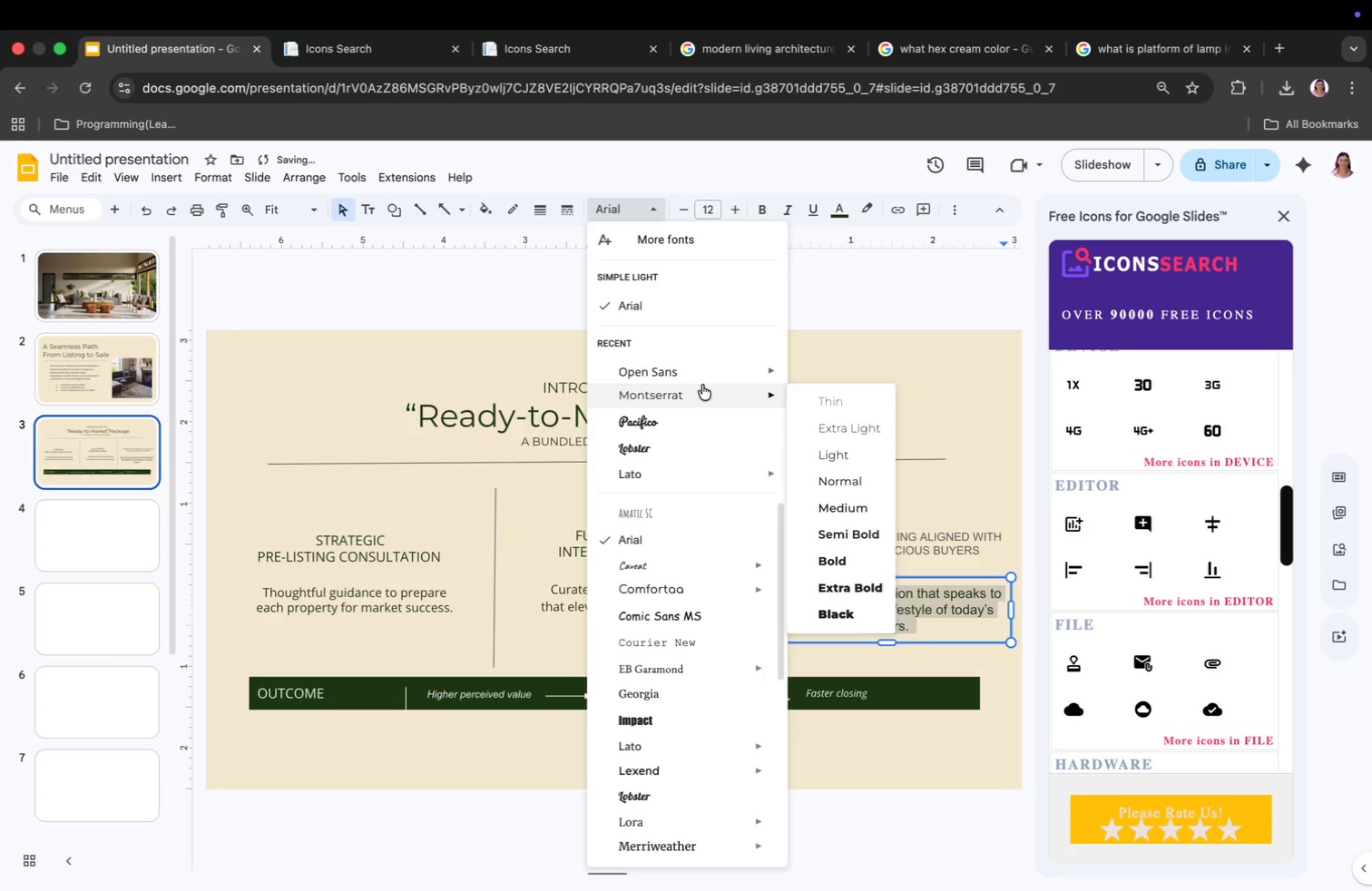 
left_click([699, 377])
 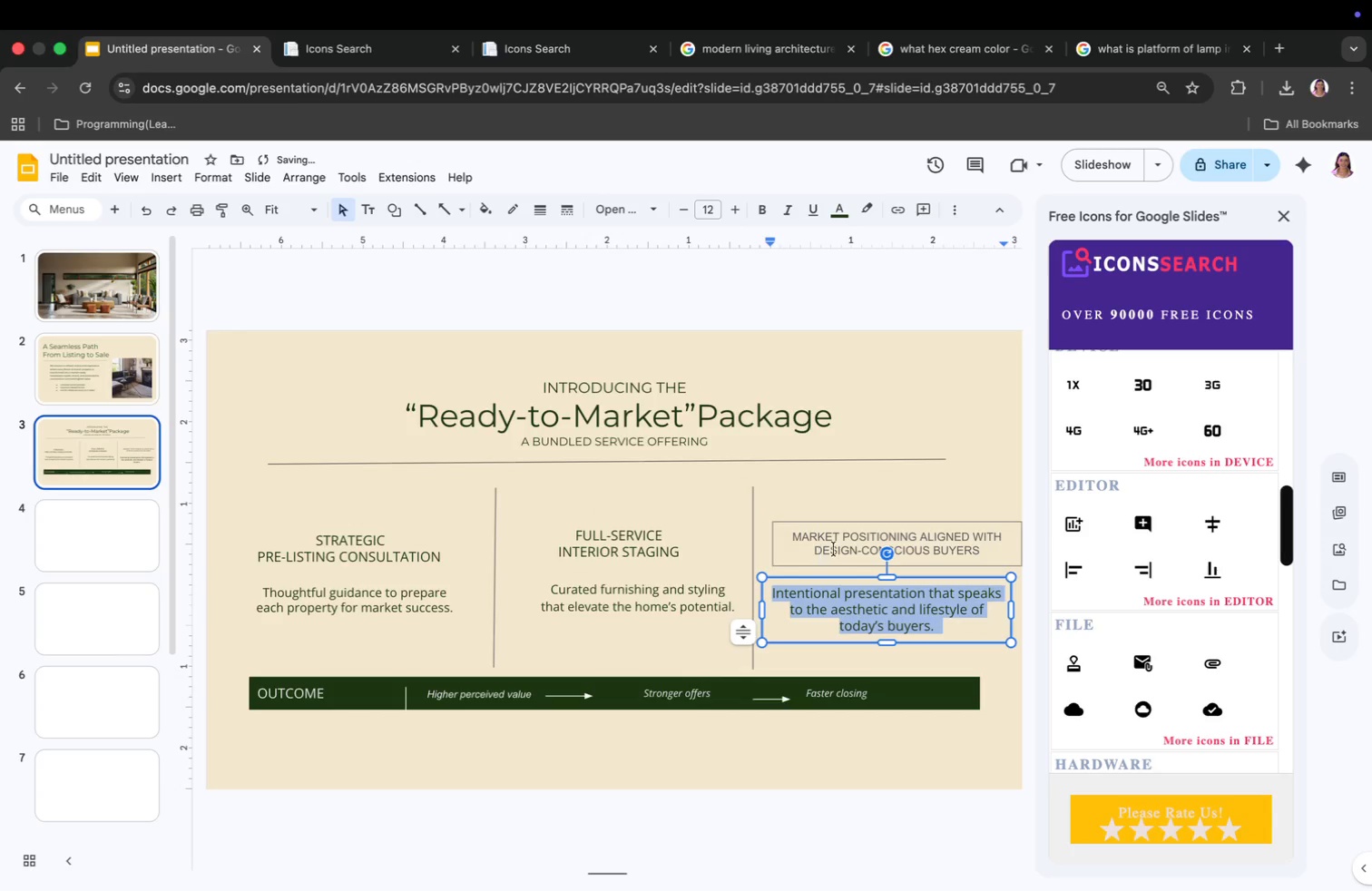 
left_click([838, 539])
 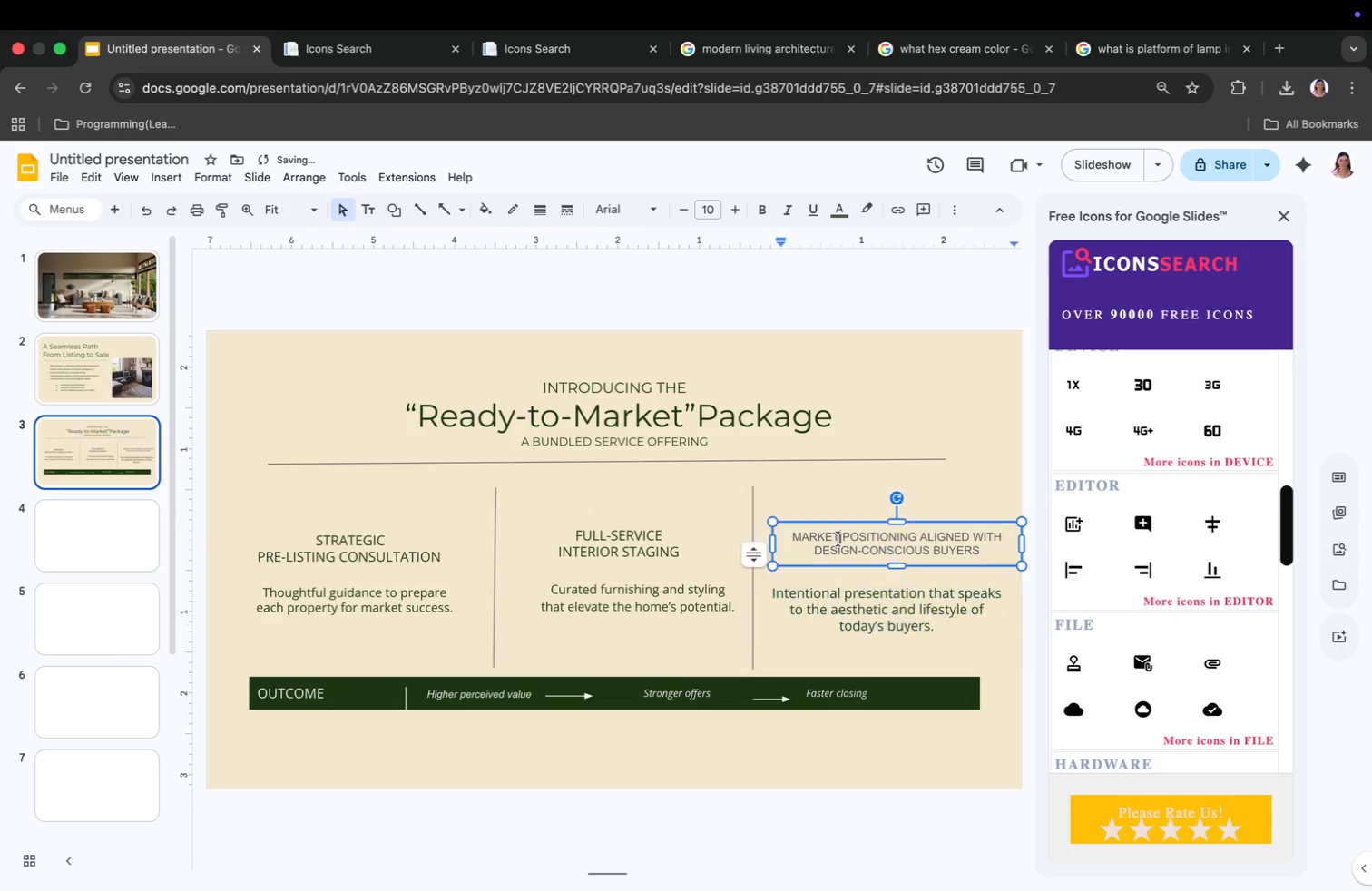 
key(Meta+CommandLeft)
 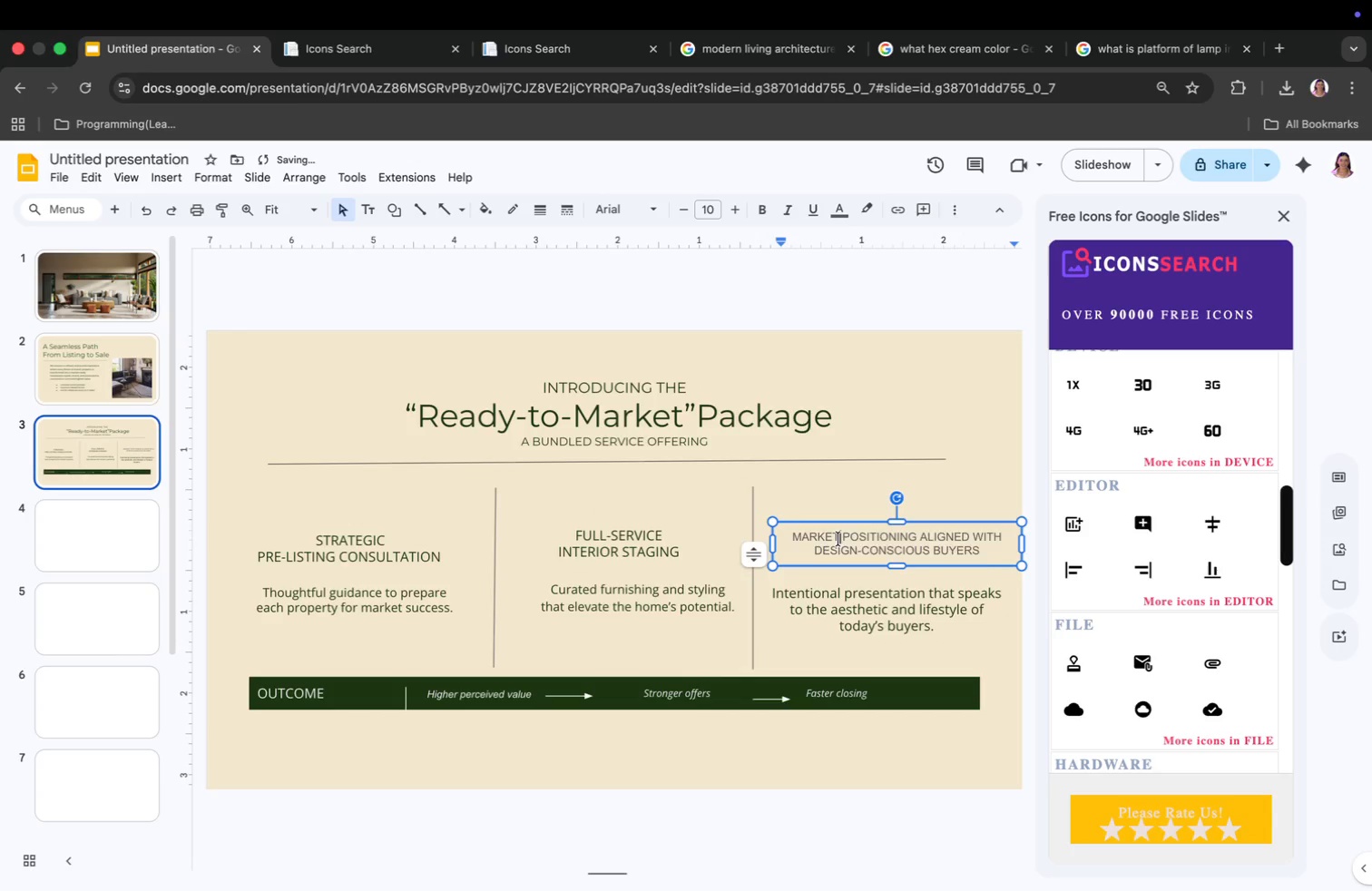 
key(Meta+A)
 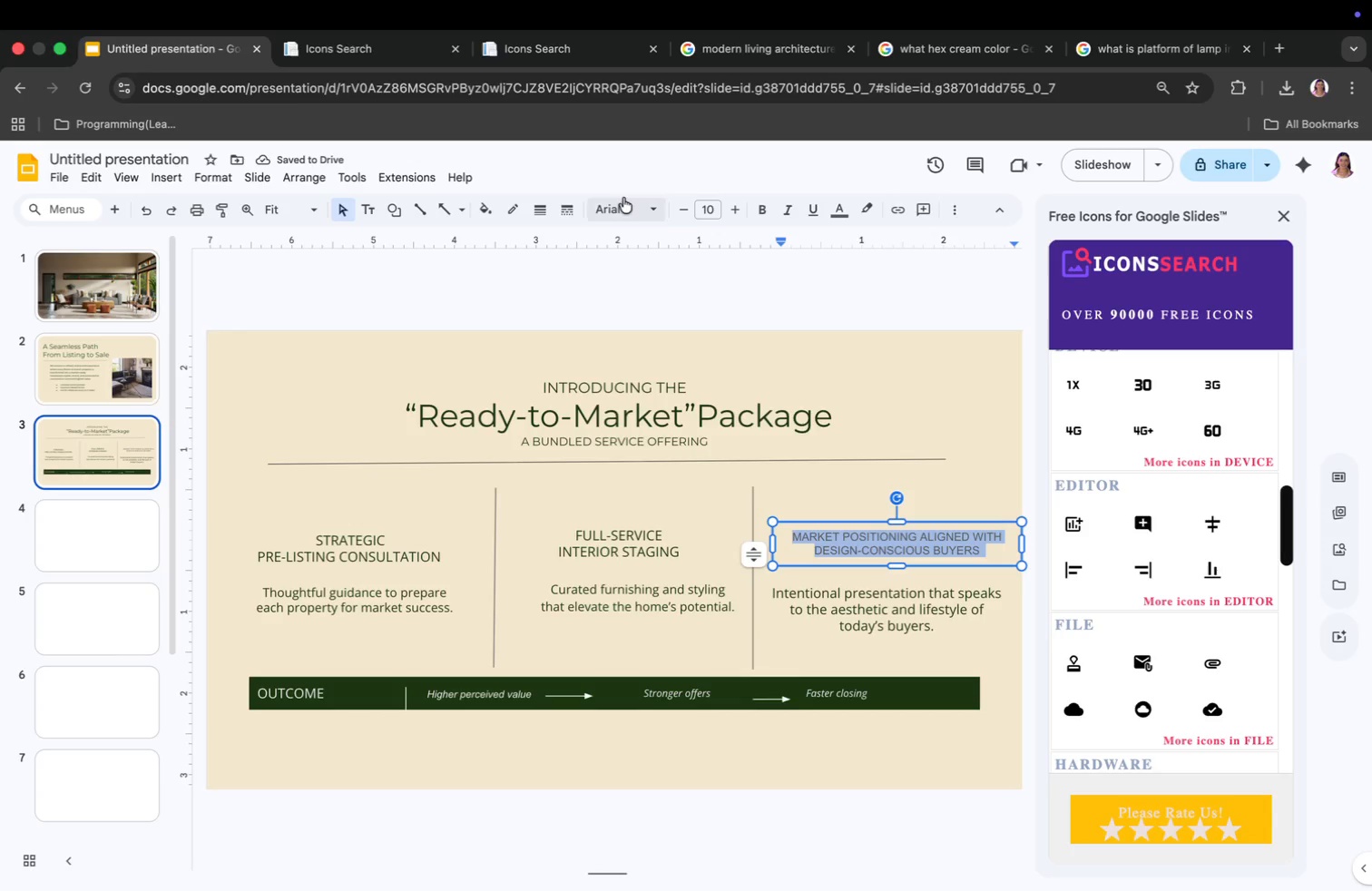 
left_click([620, 204])
 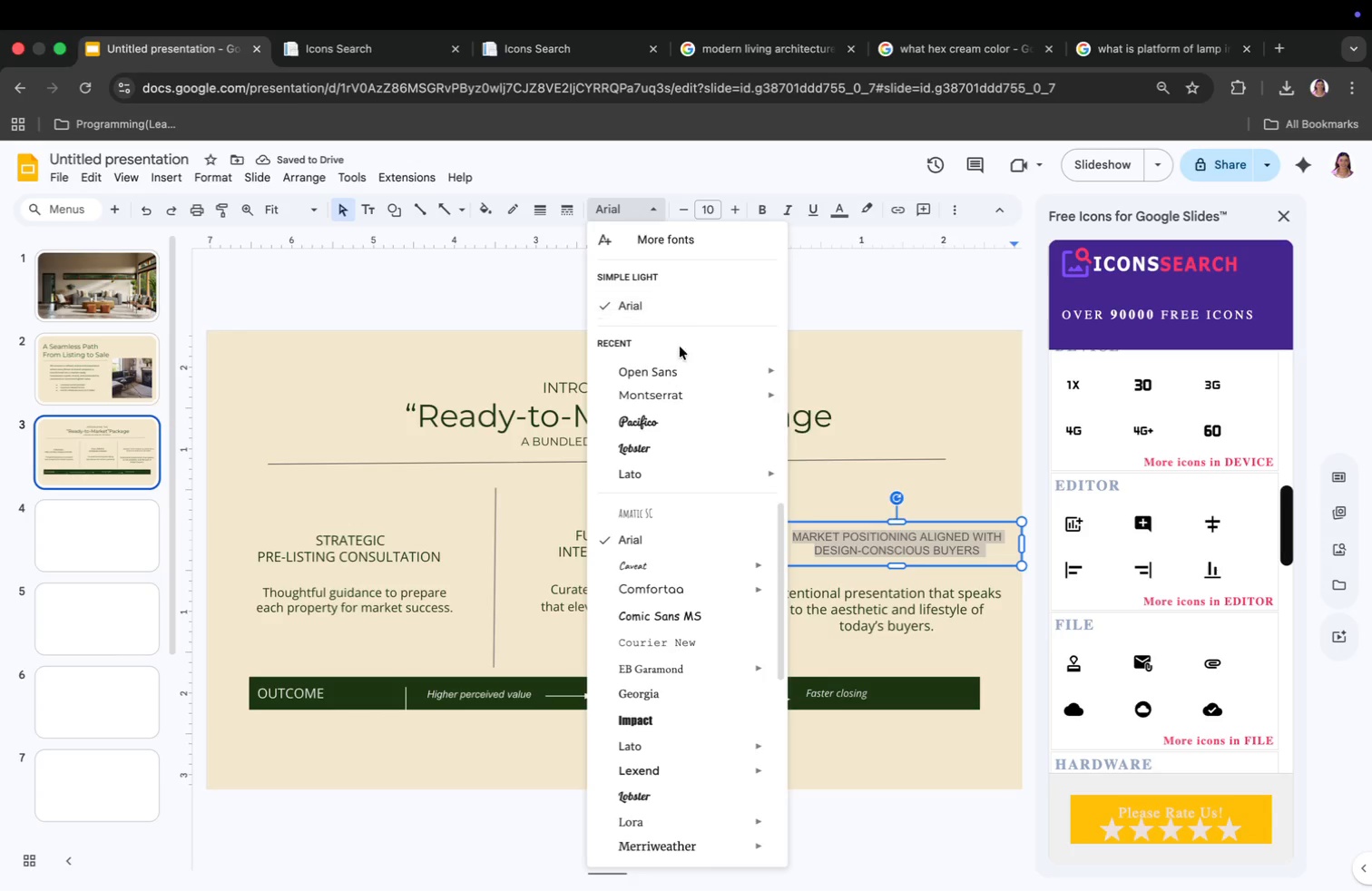 
left_click([681, 370])
 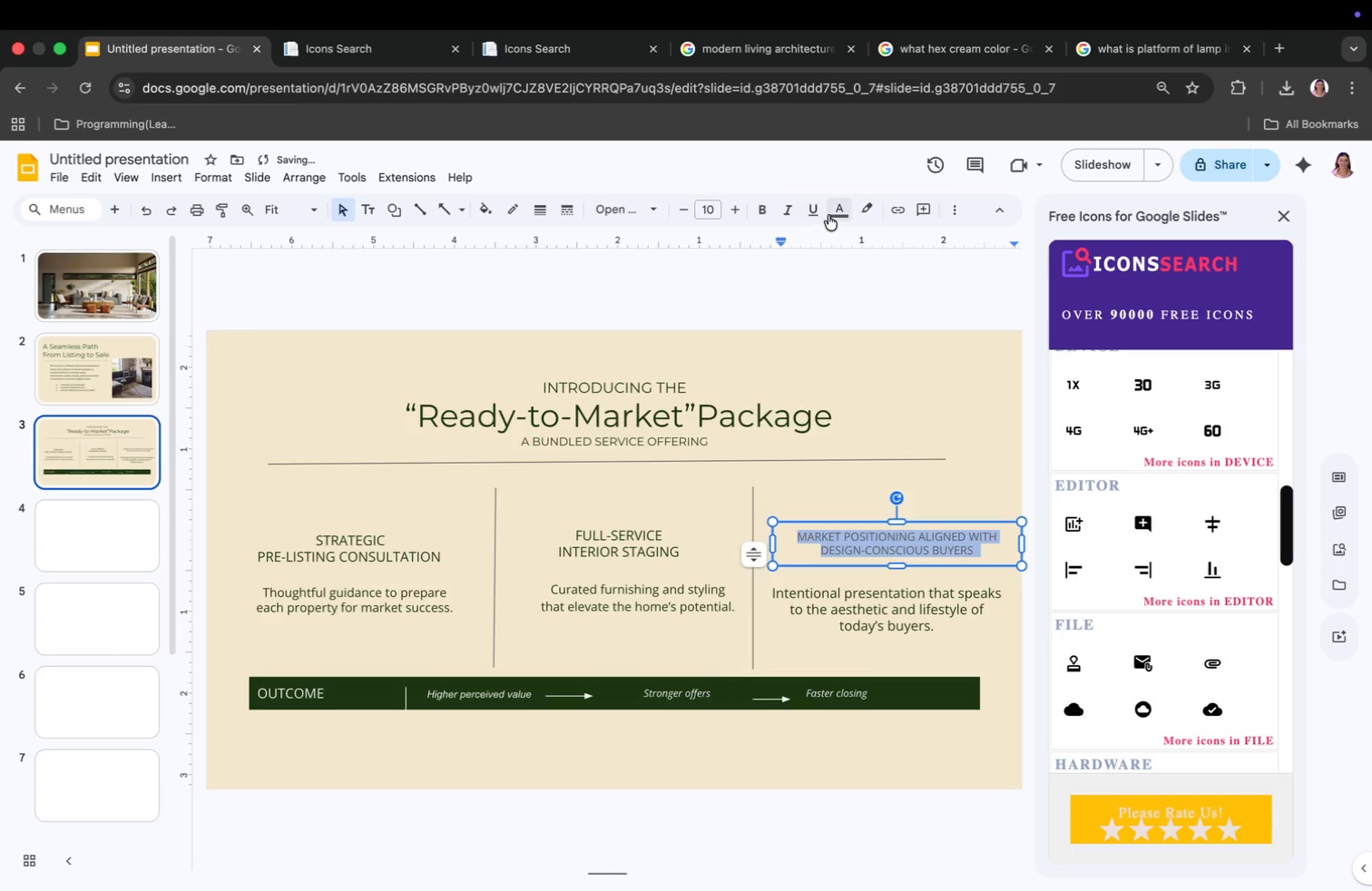 
left_click([832, 214])
 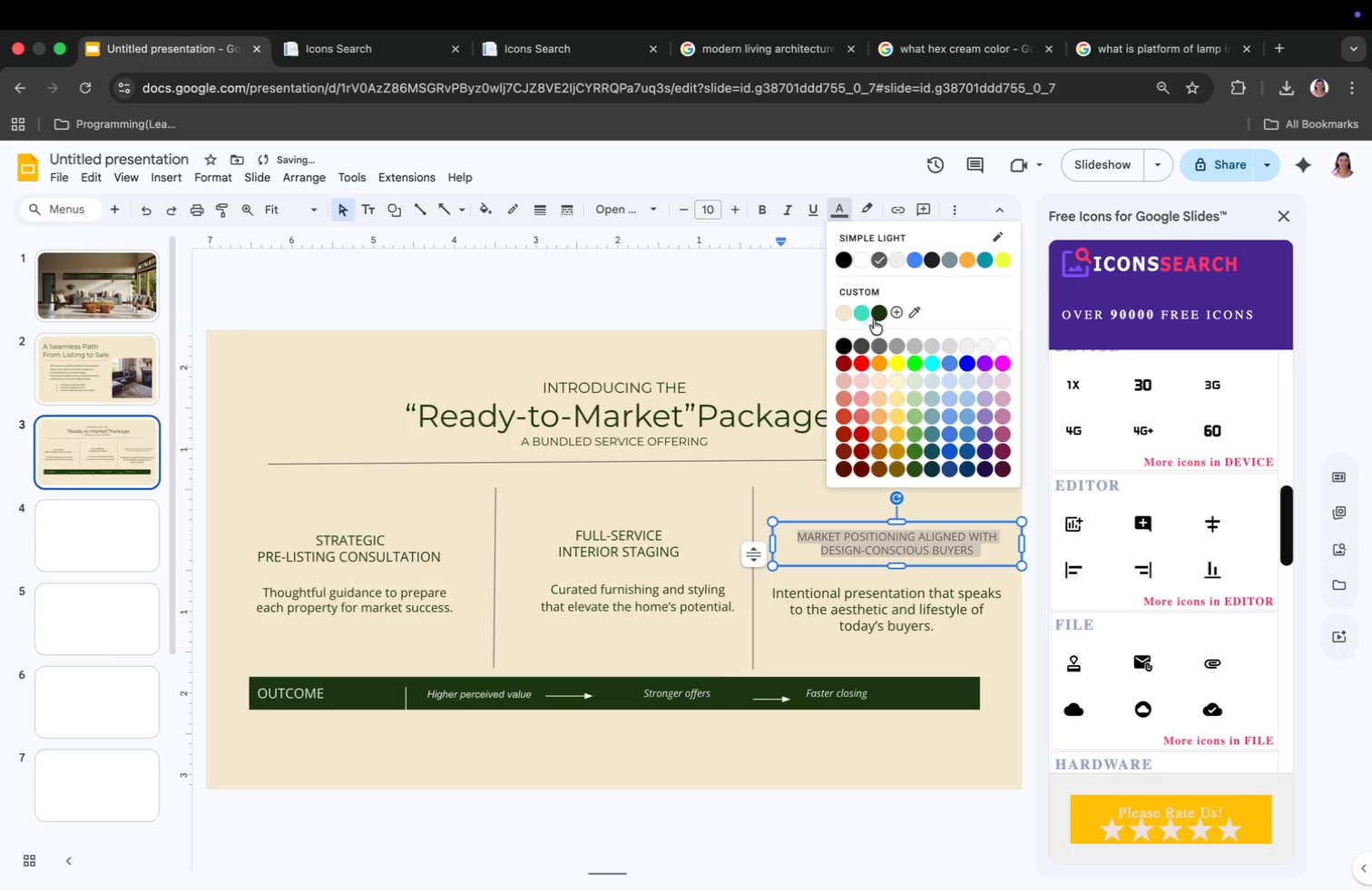 
left_click([879, 311])
 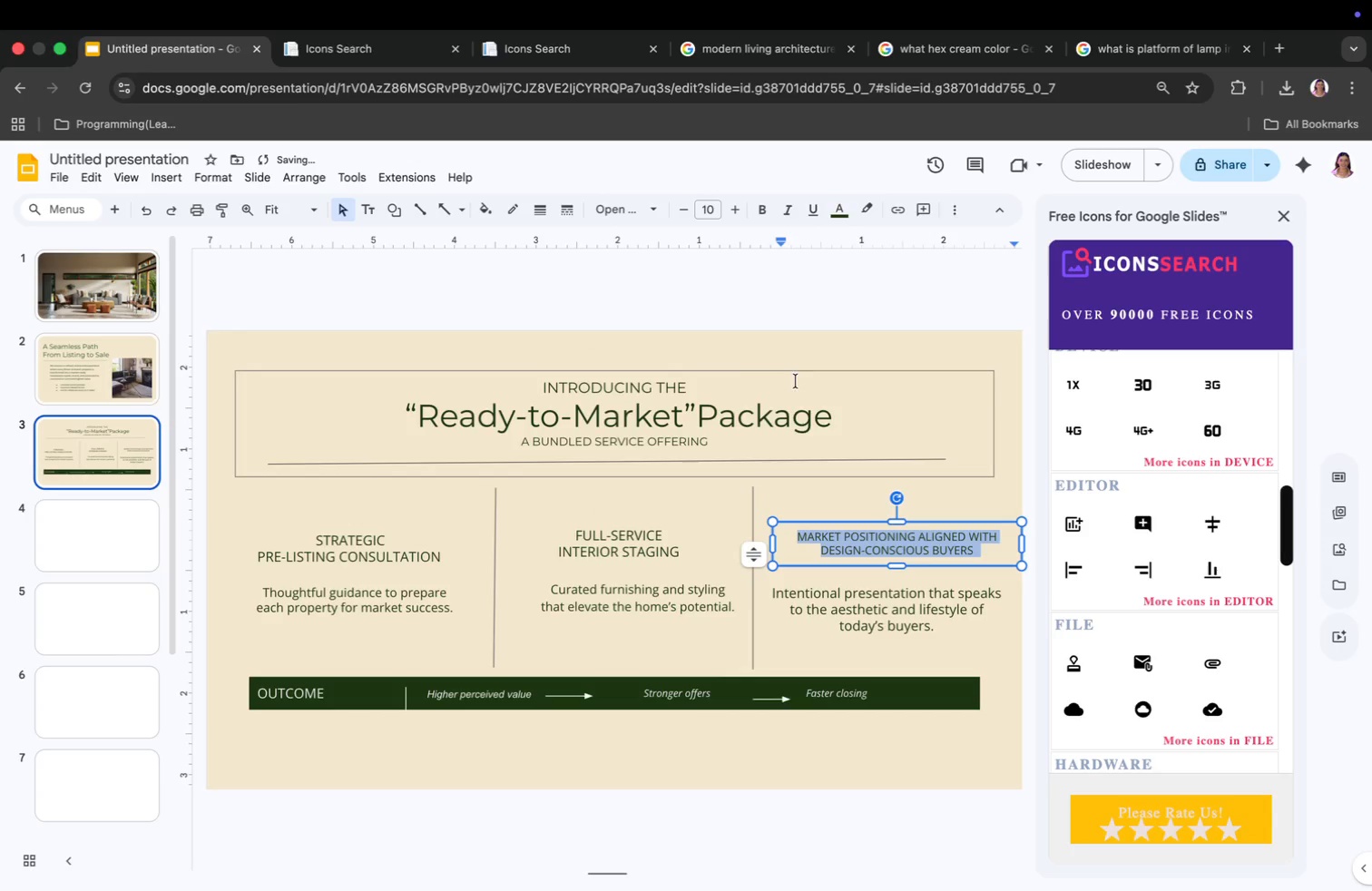 
left_click([608, 307])
 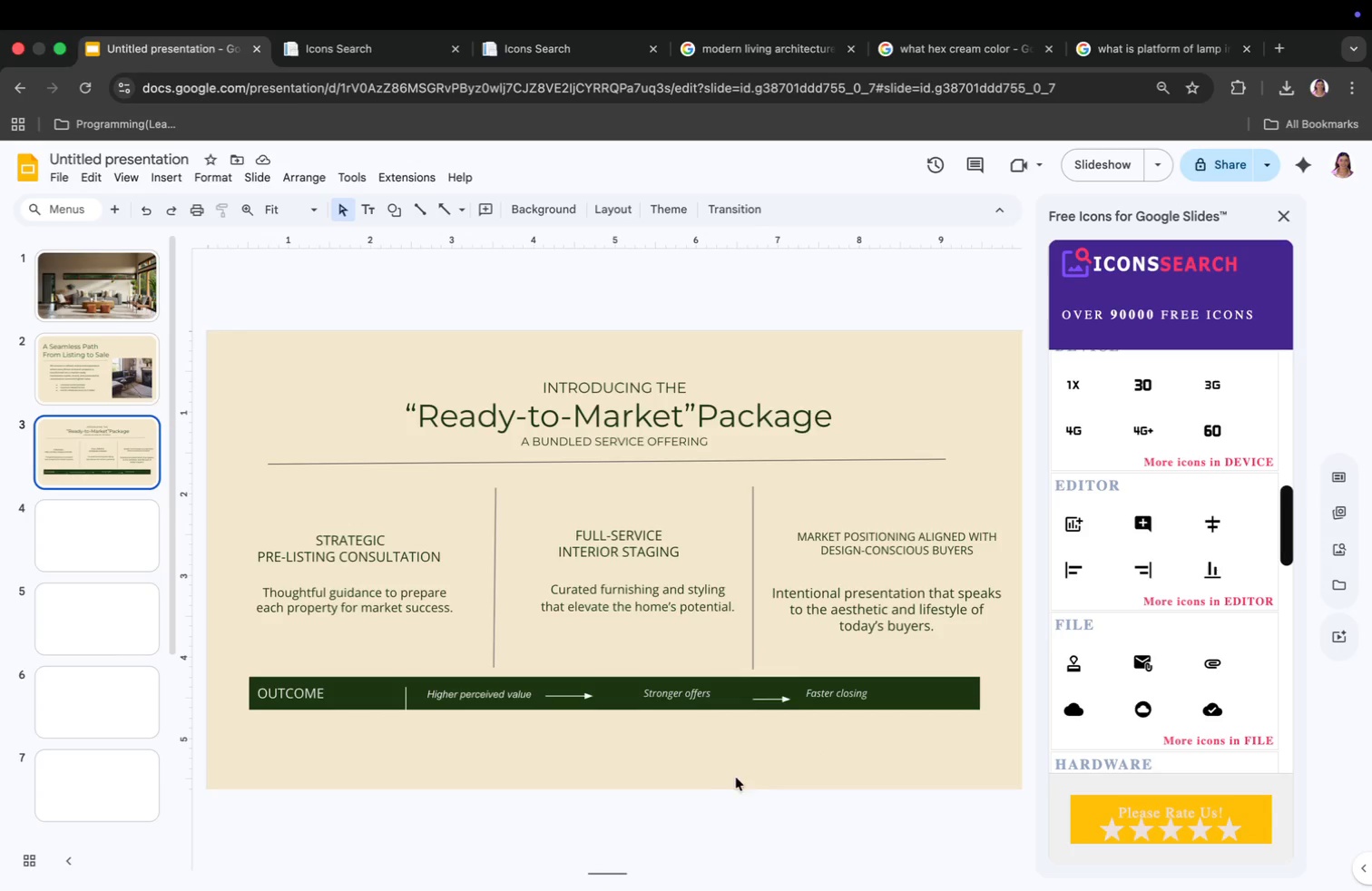 
wait(5.98)
 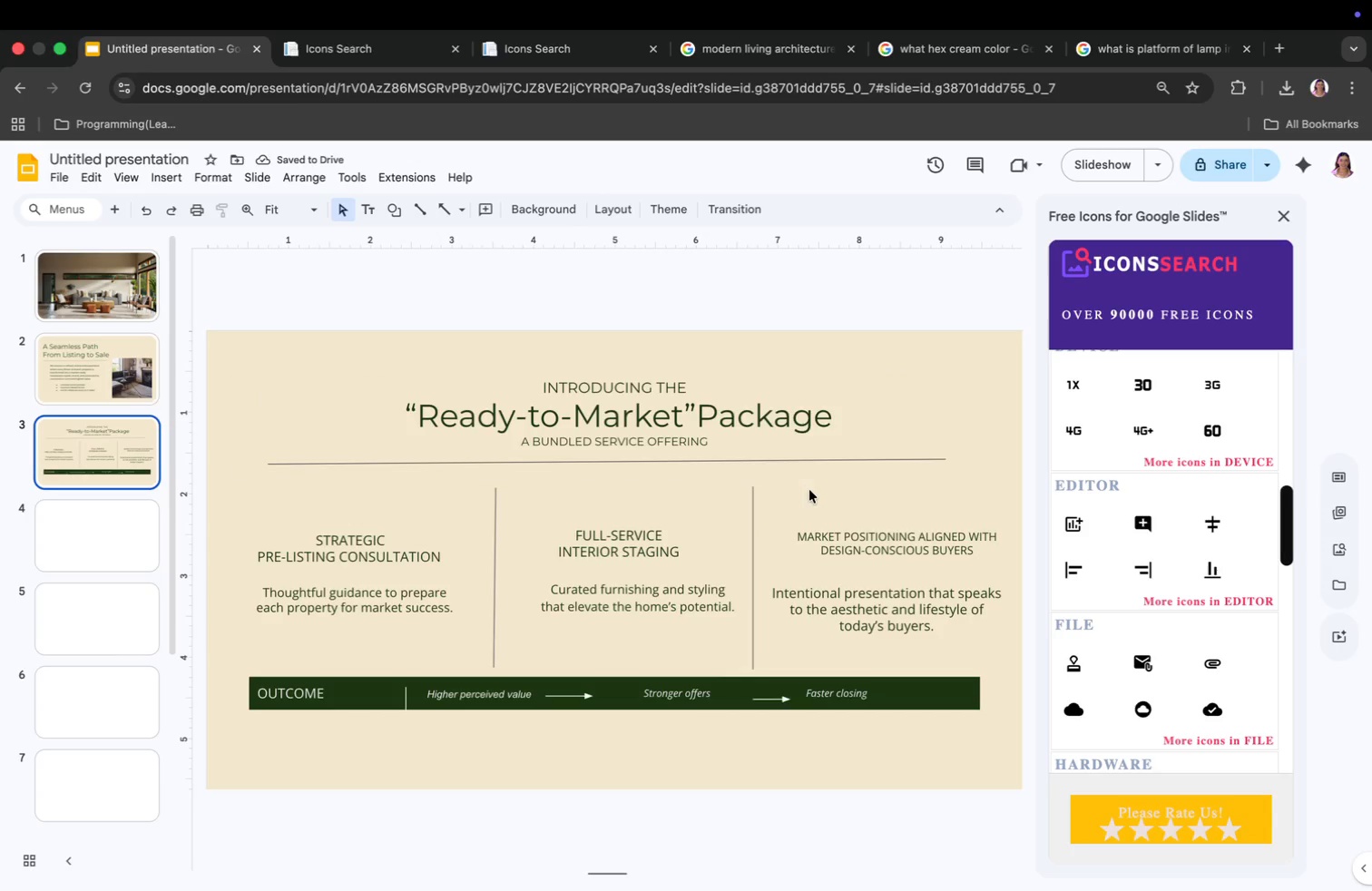 
left_click([118, 531])
 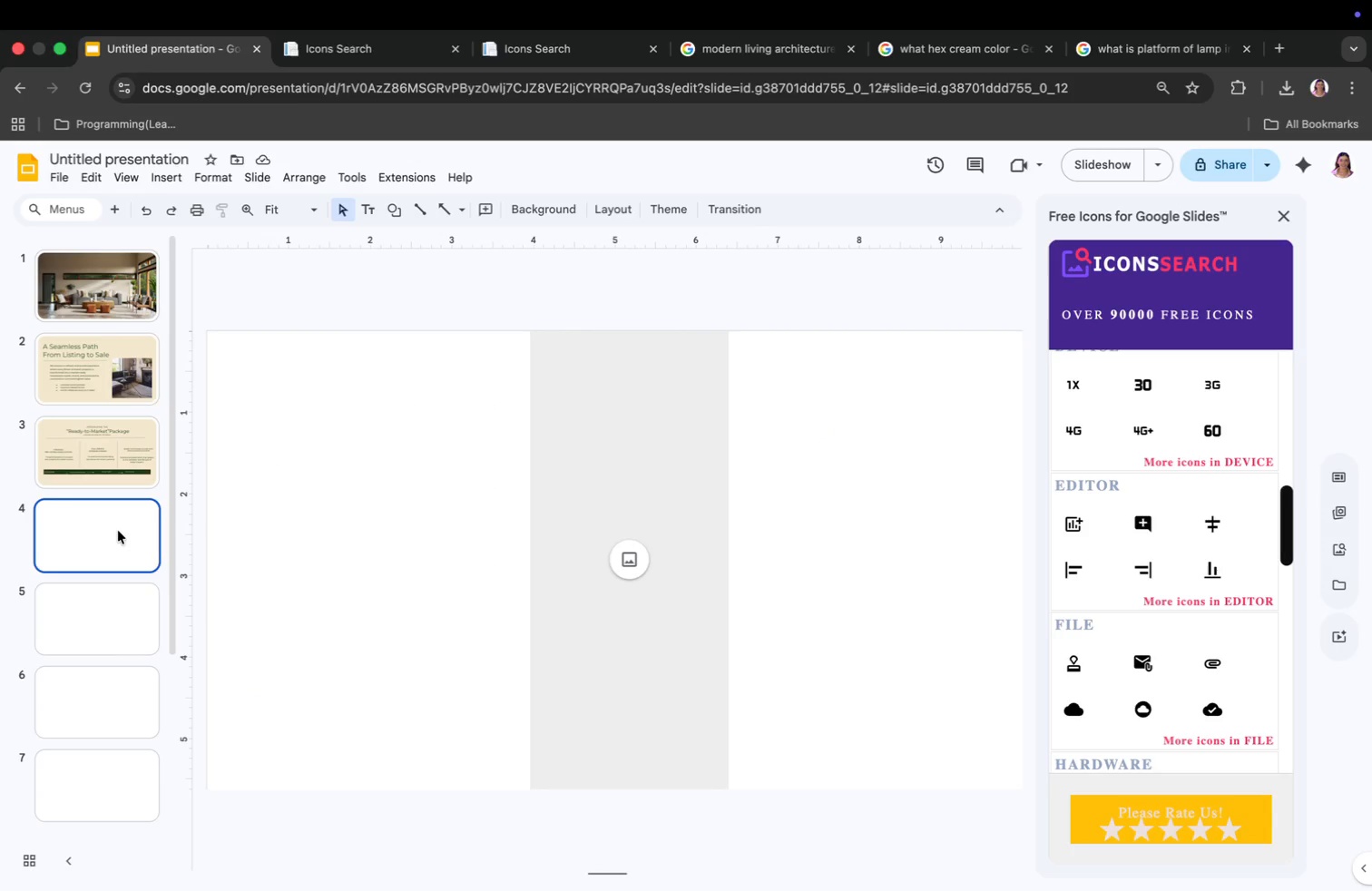 
wait(7.64)
 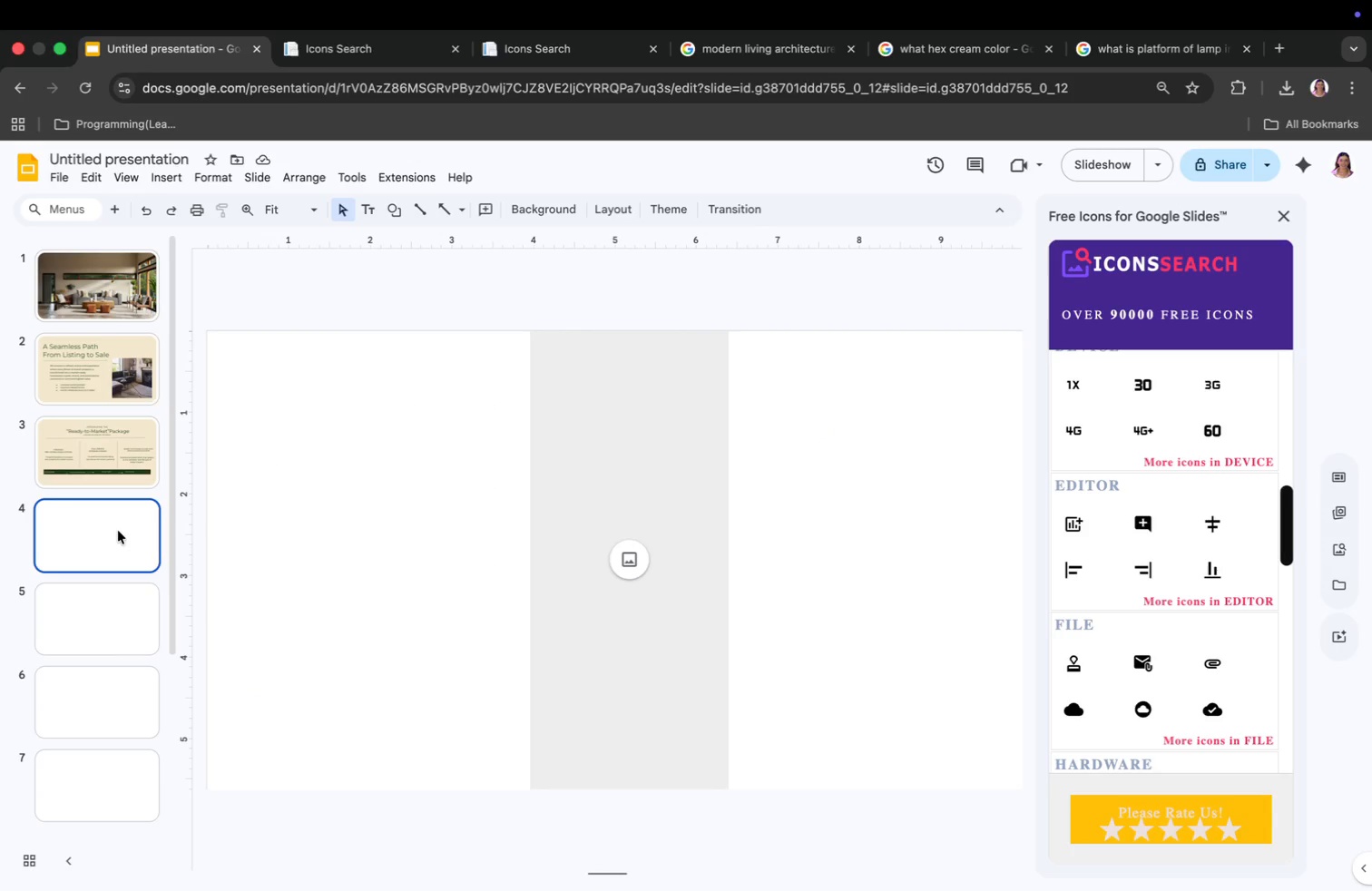 
right_click([581, 632])
 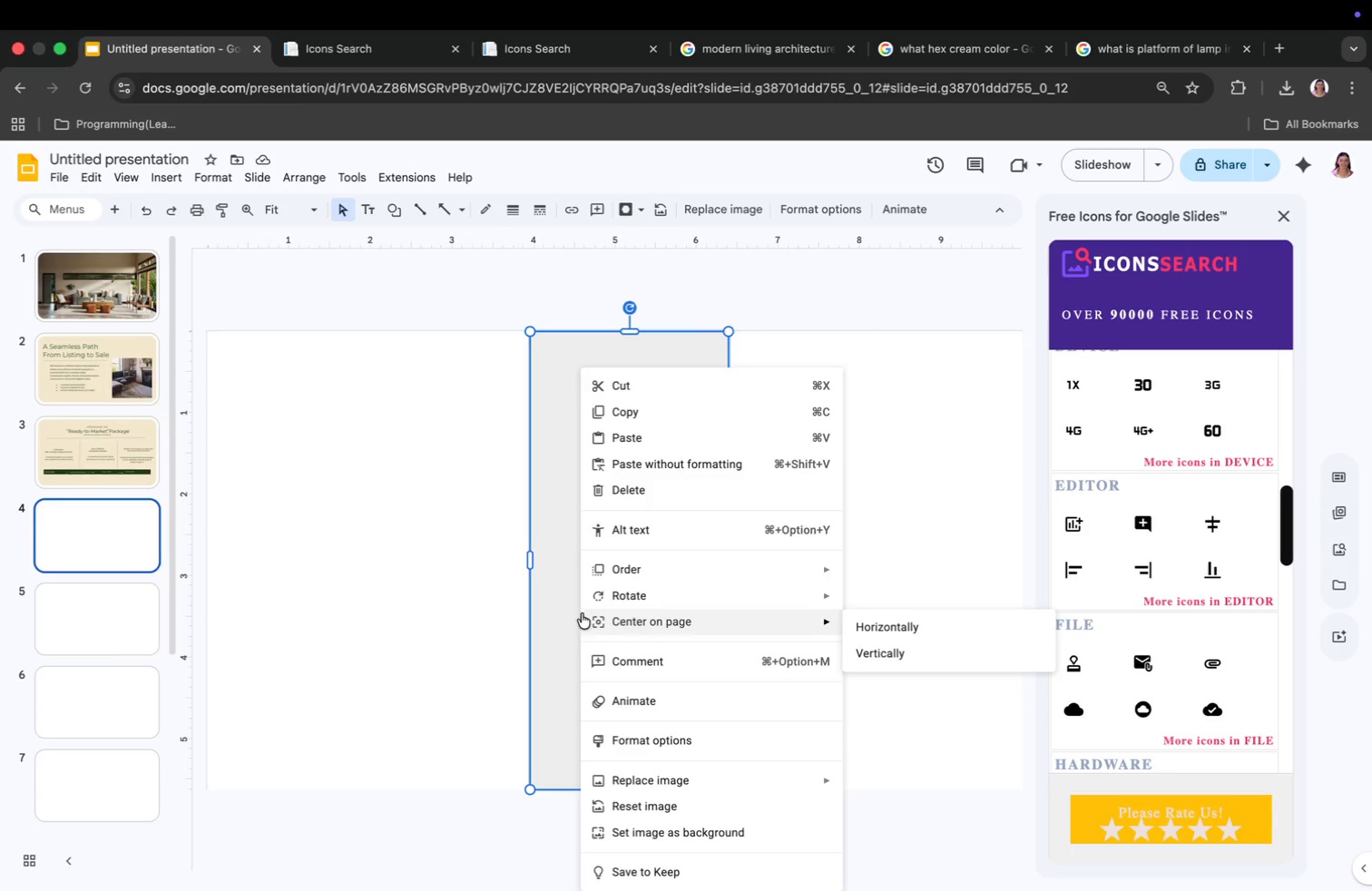 
left_click([622, 494])
 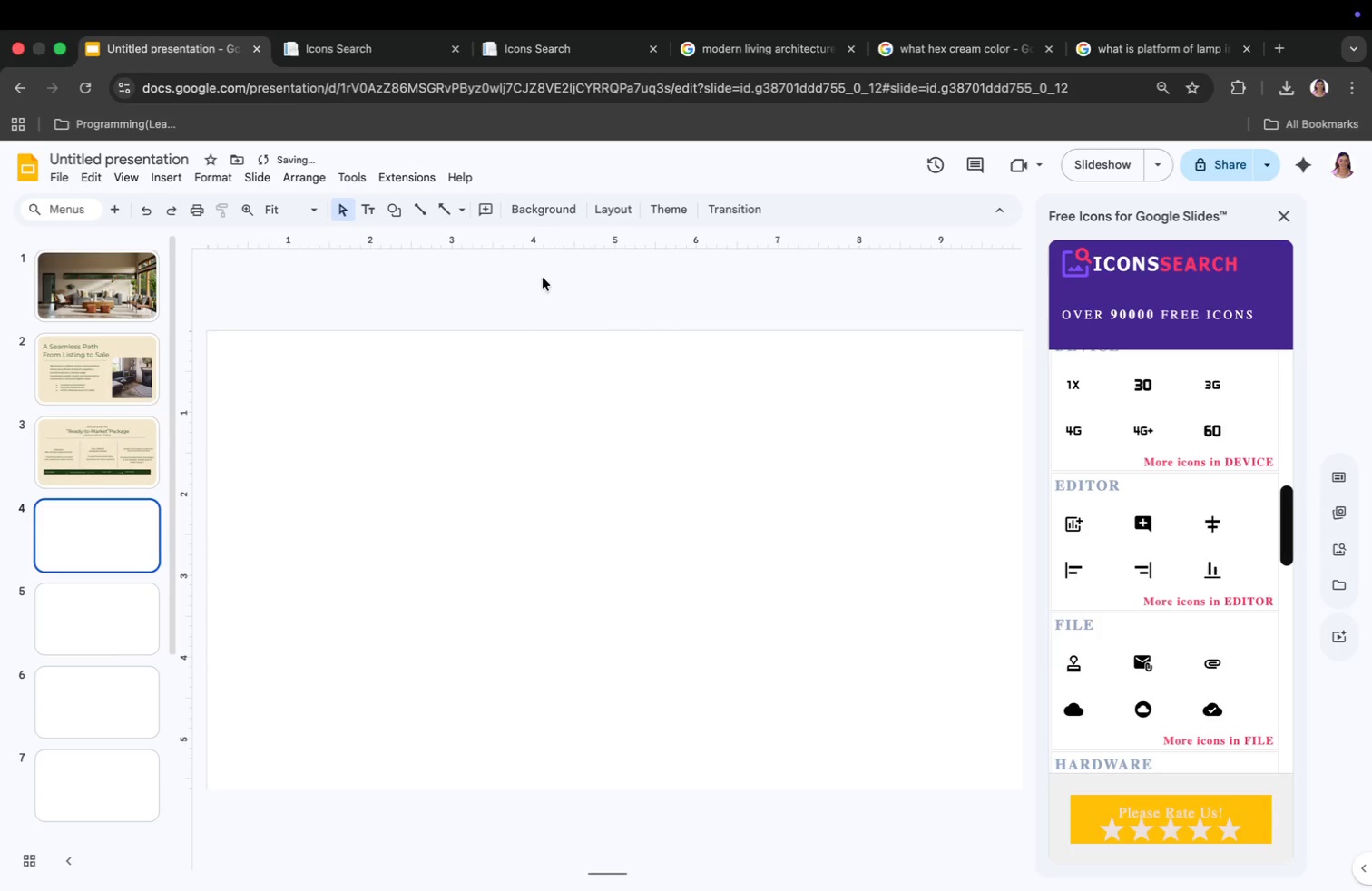 
left_click_drag(start_coordinate=[577, 436], to_coordinate=[572, 428])
 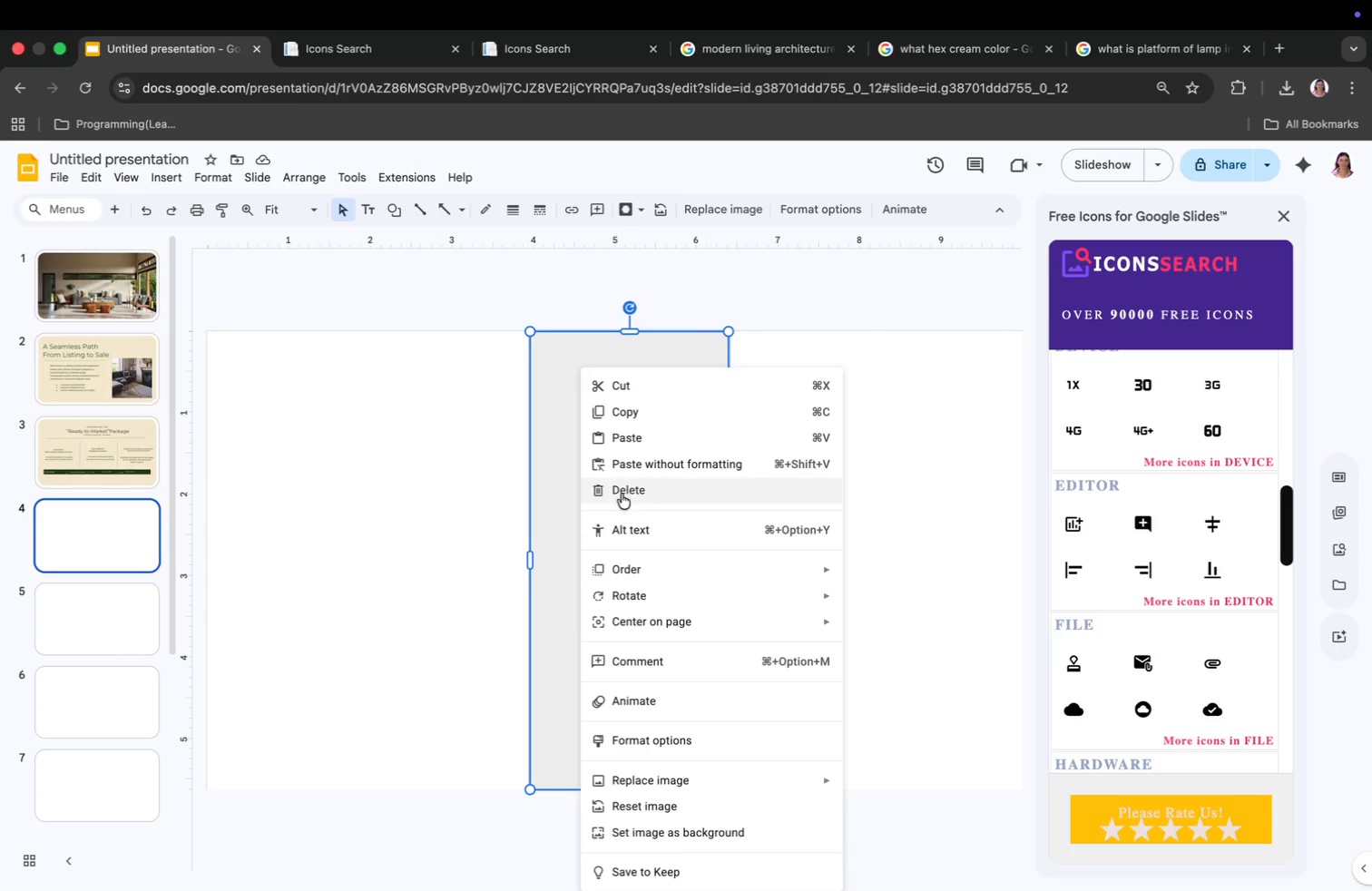 
left_click([542, 209])
 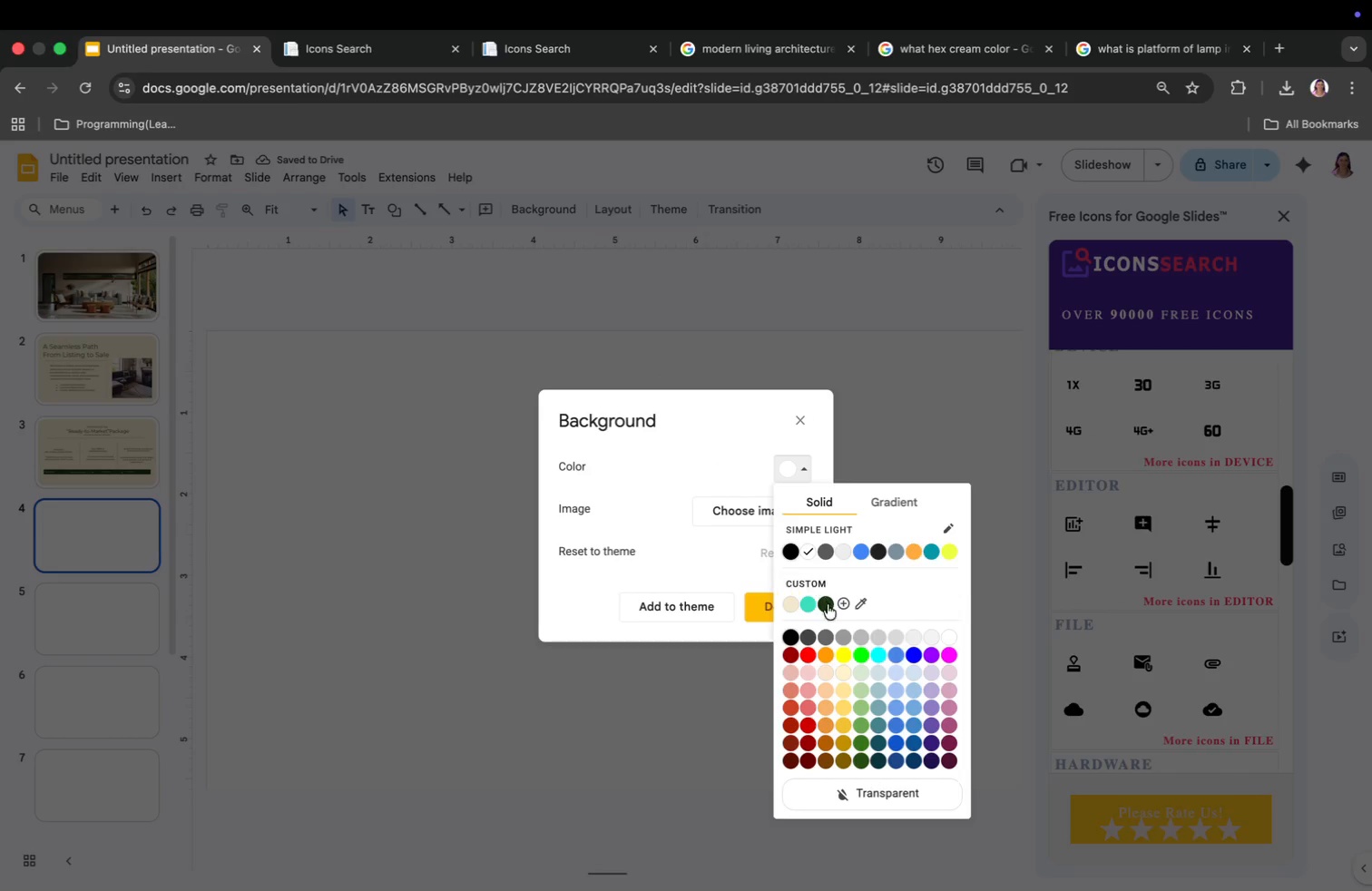 
left_click([786, 602])
 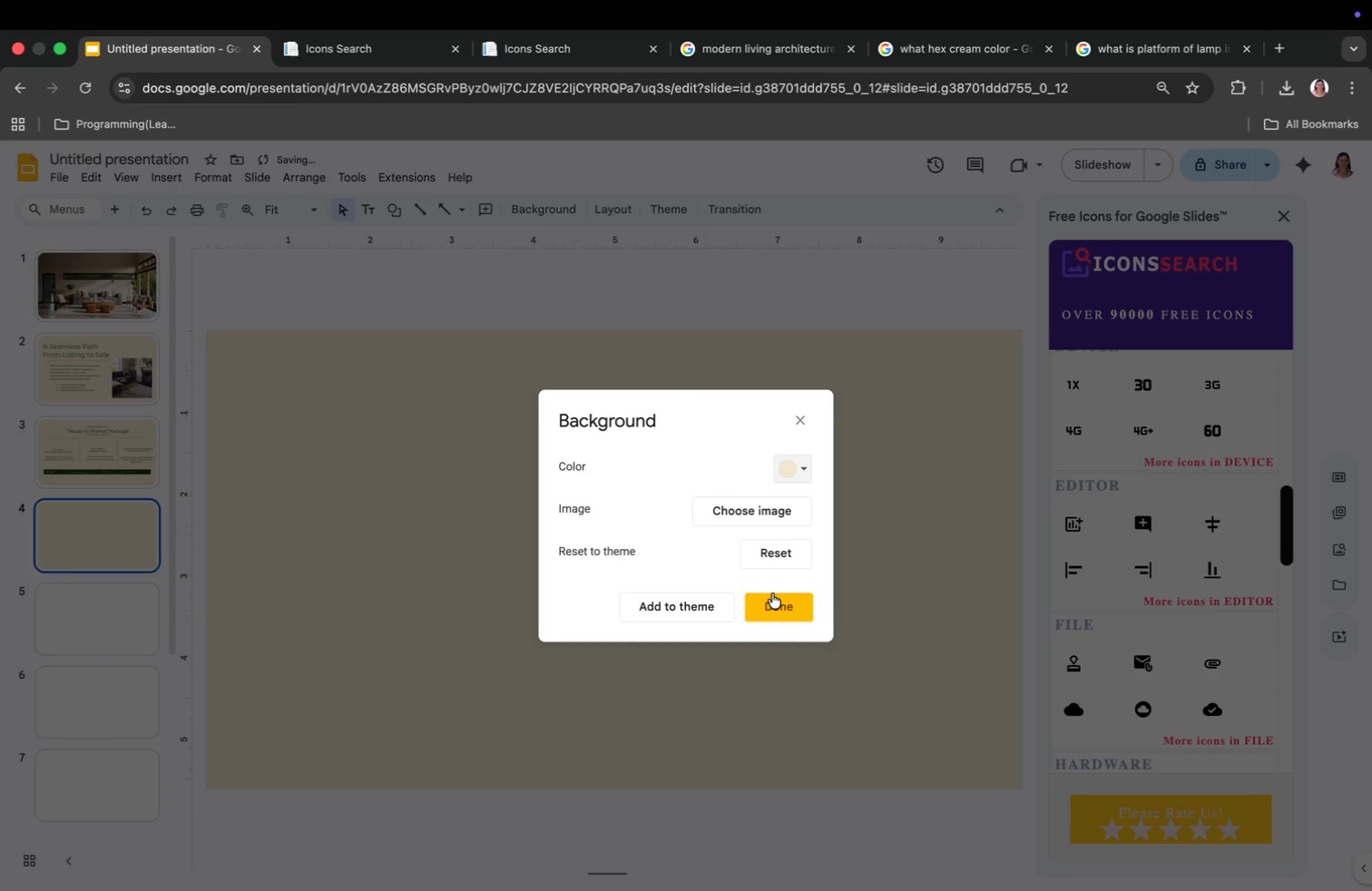 
left_click([774, 601])
 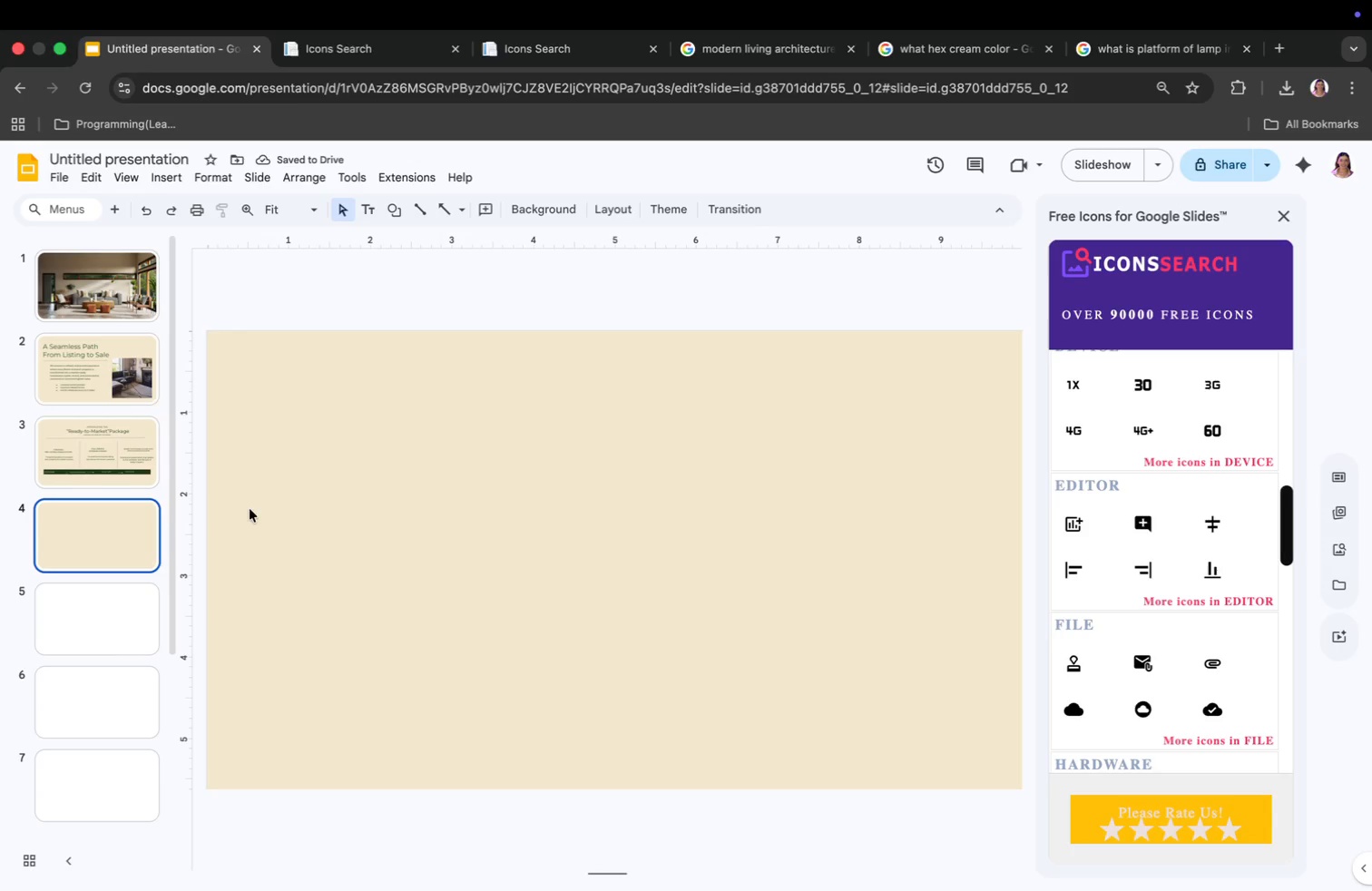 
left_click([152, 470])
 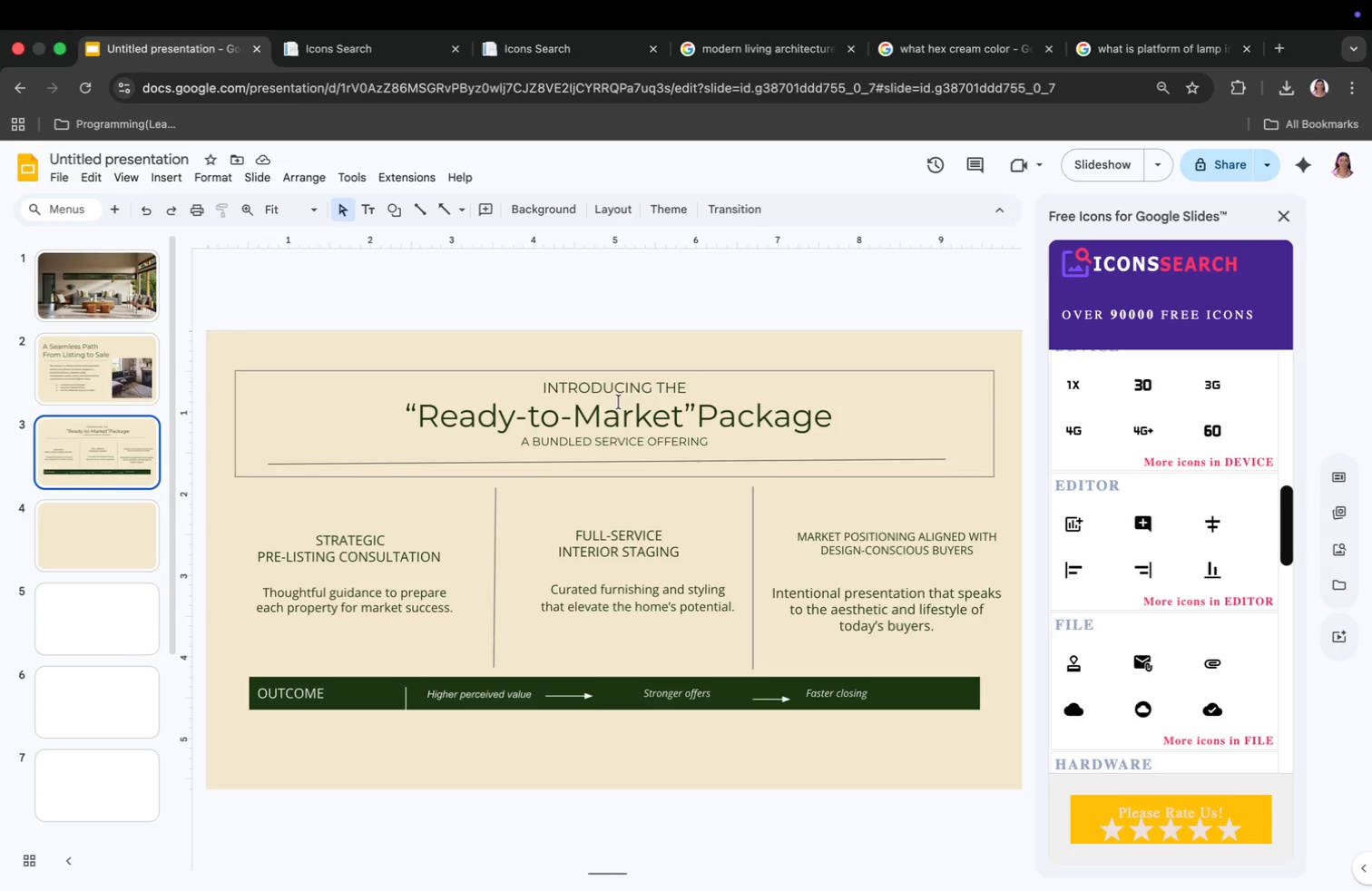 
left_click([619, 419])
 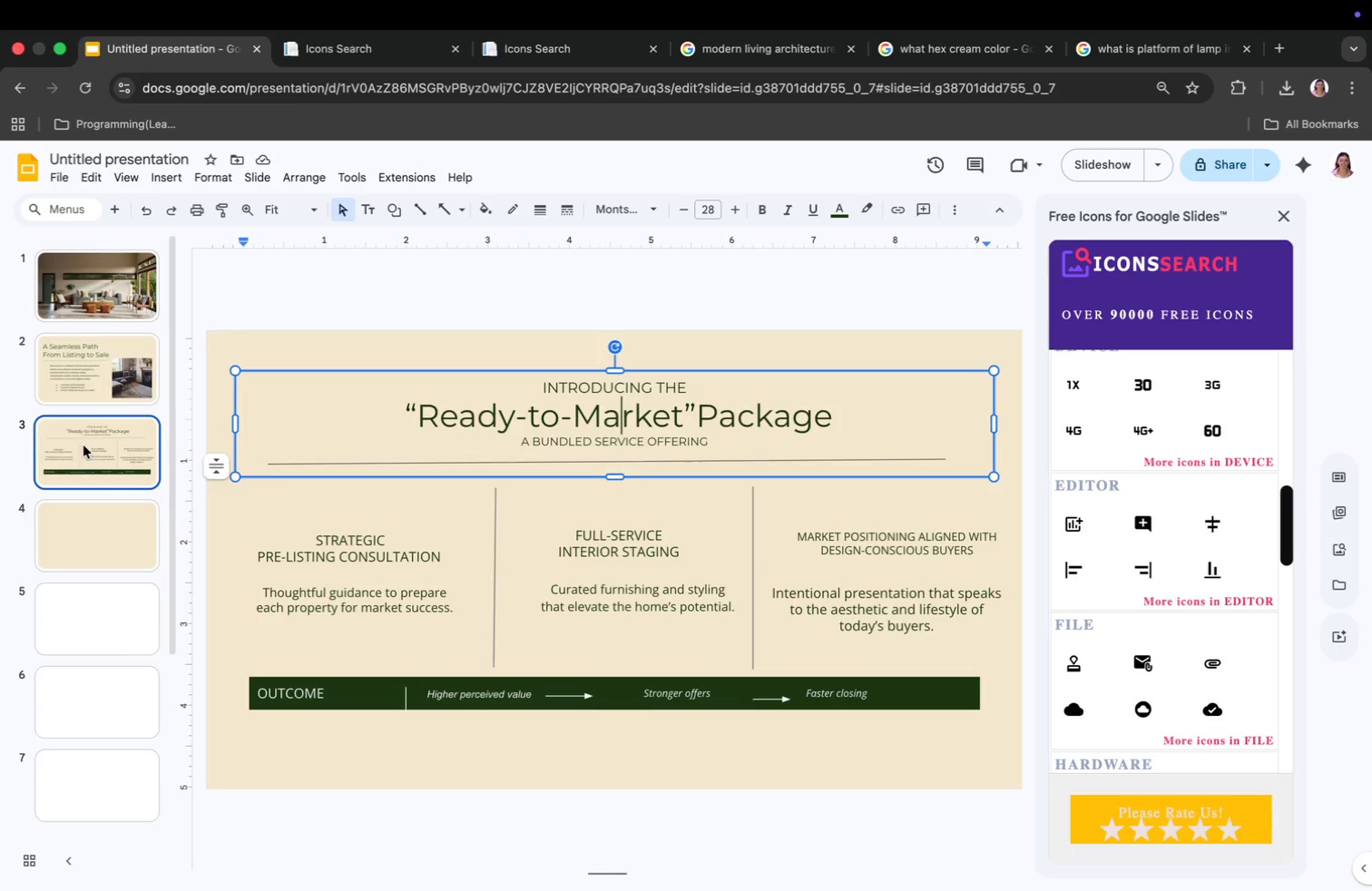 
left_click([80, 383])
 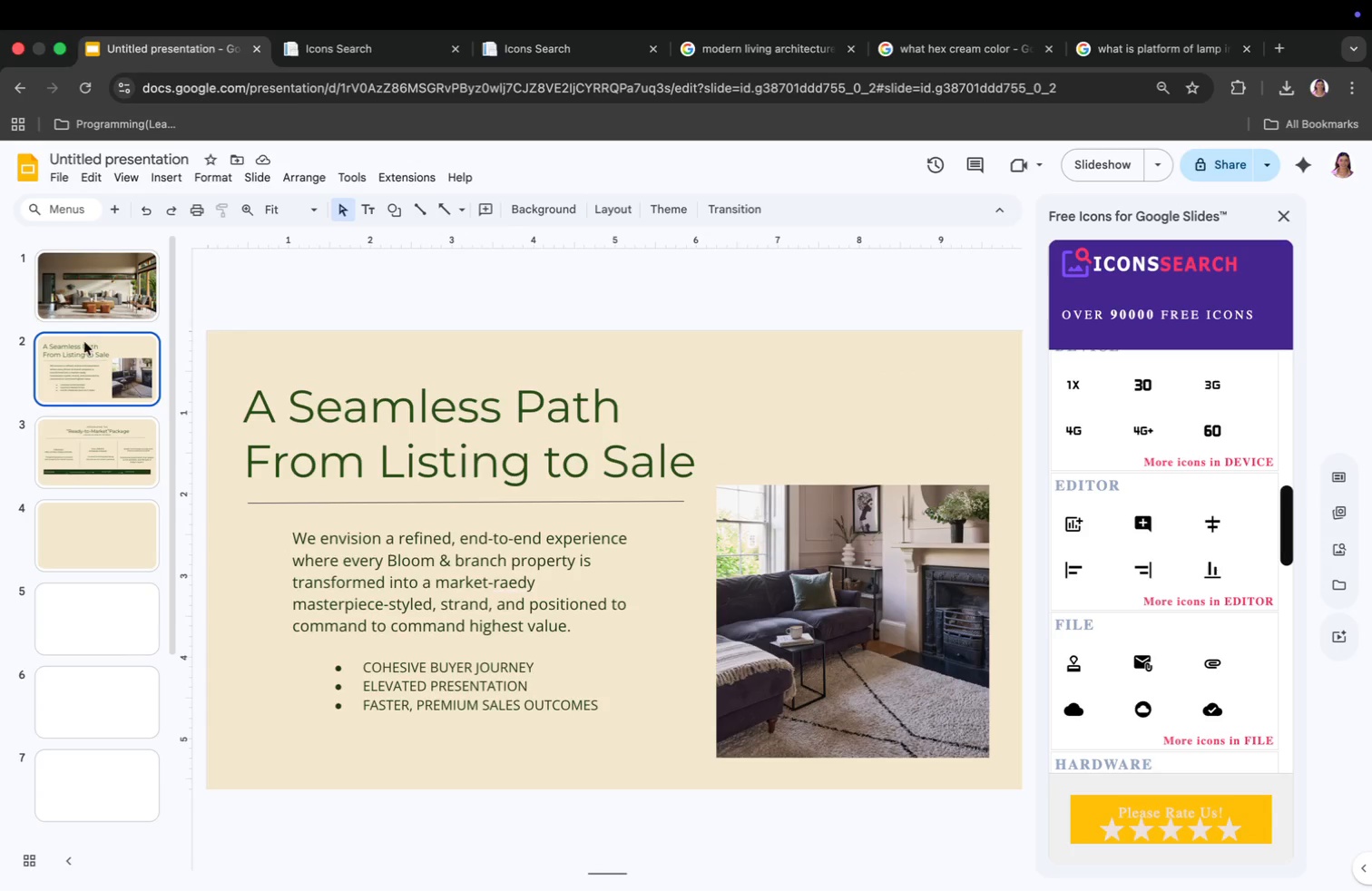 
left_click([81, 349])
 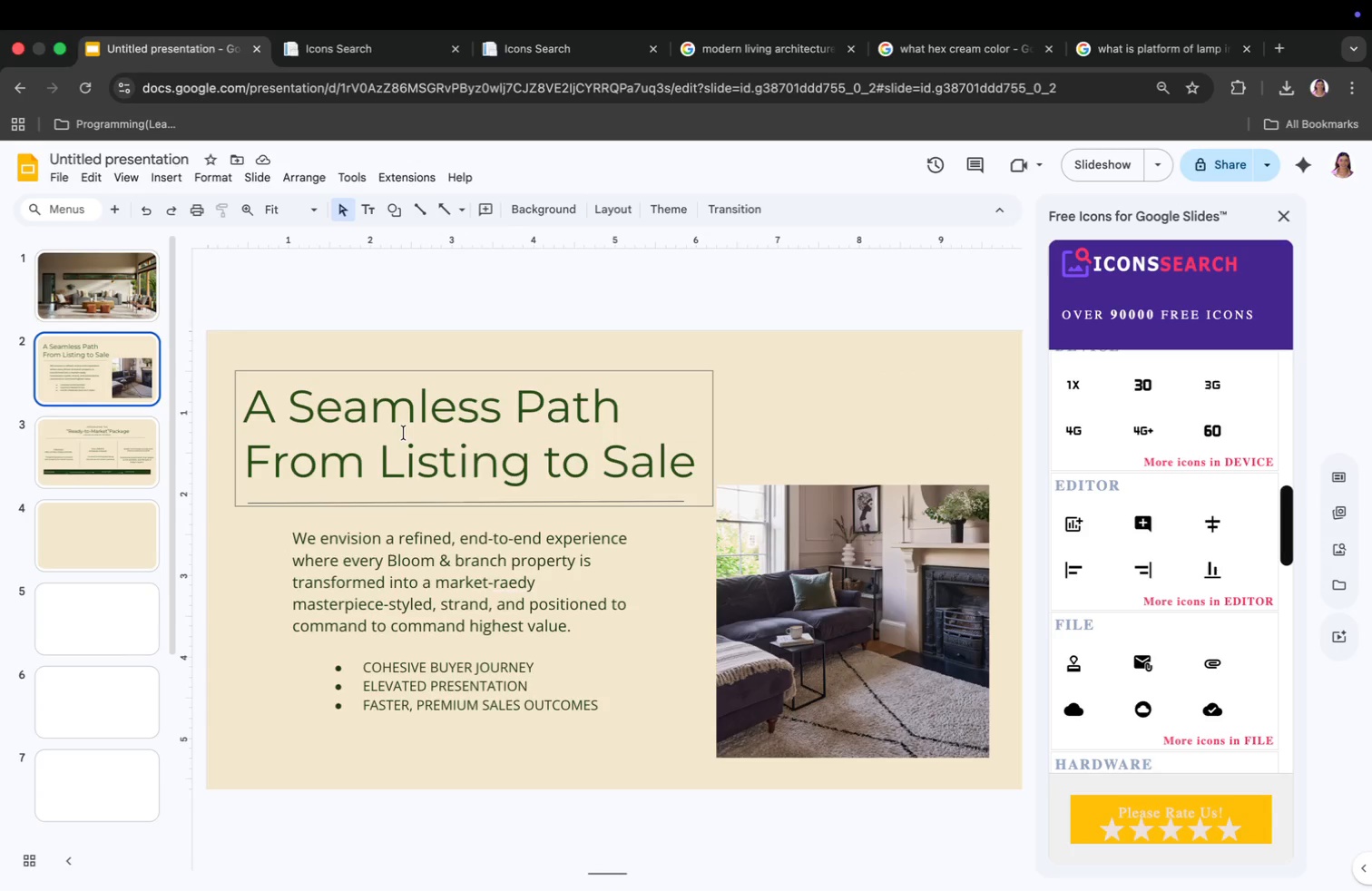 
left_click([406, 416])
 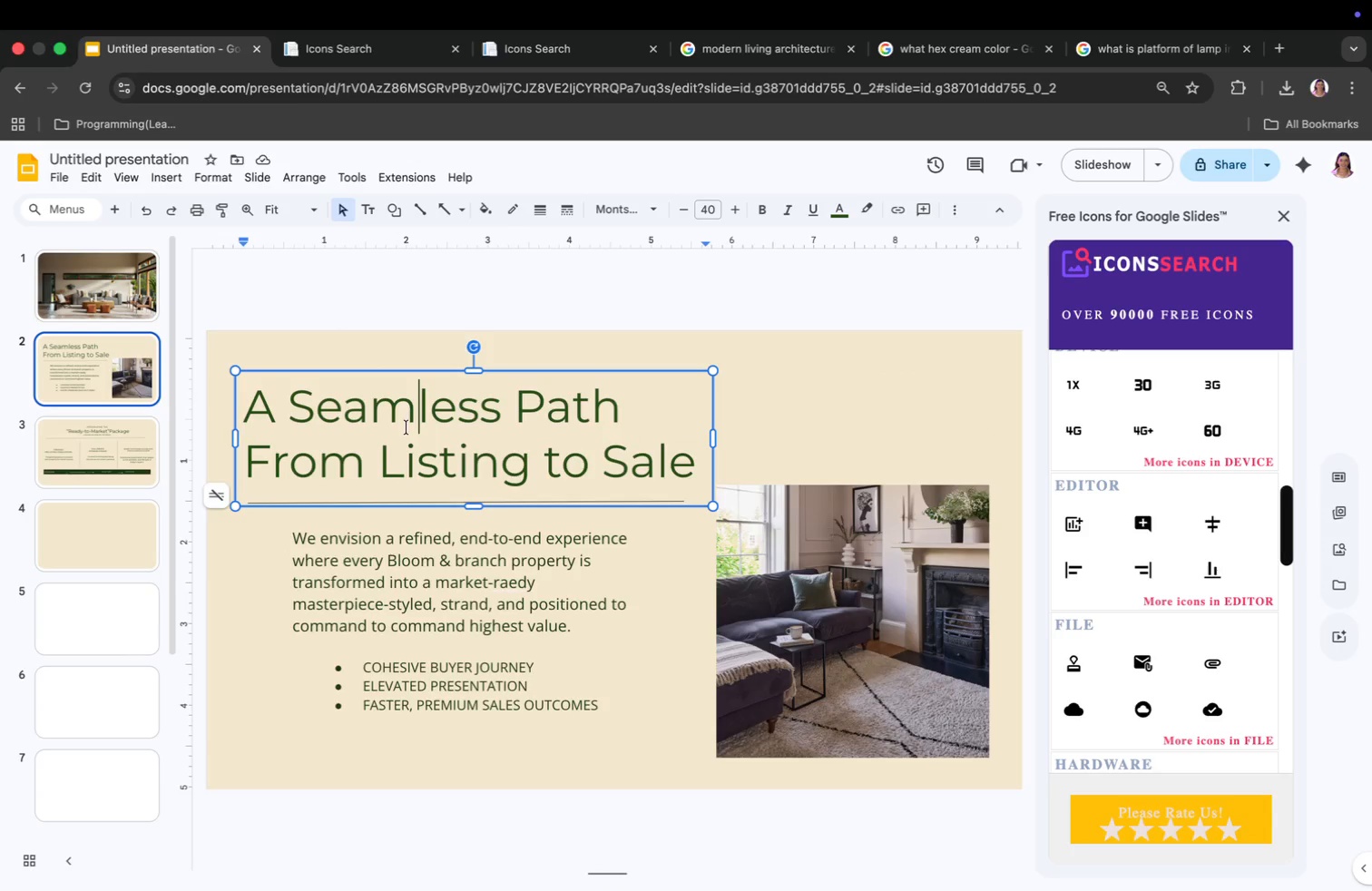 
key(Meta+CommandLeft)
 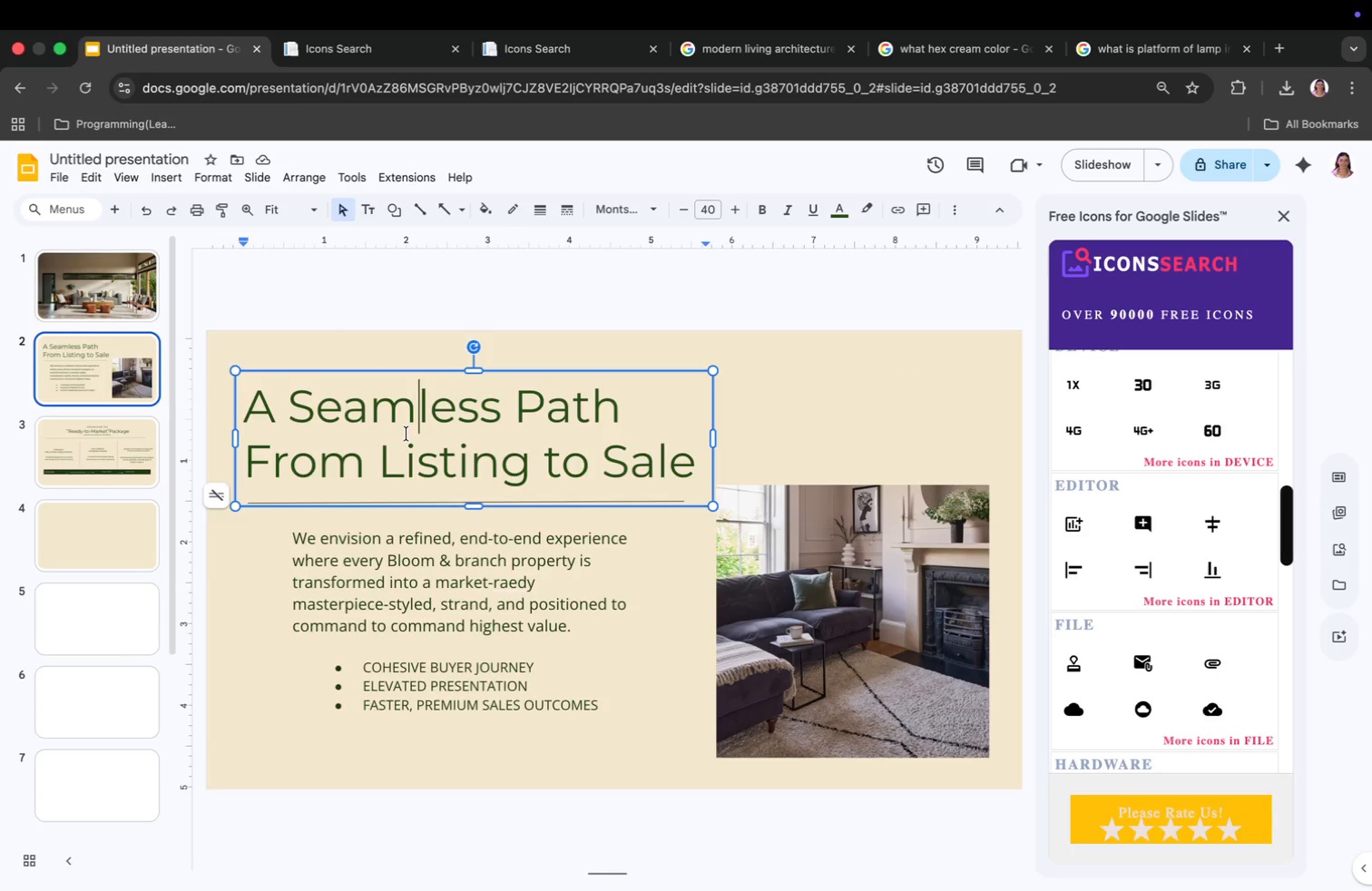 
key(Meta+A)
 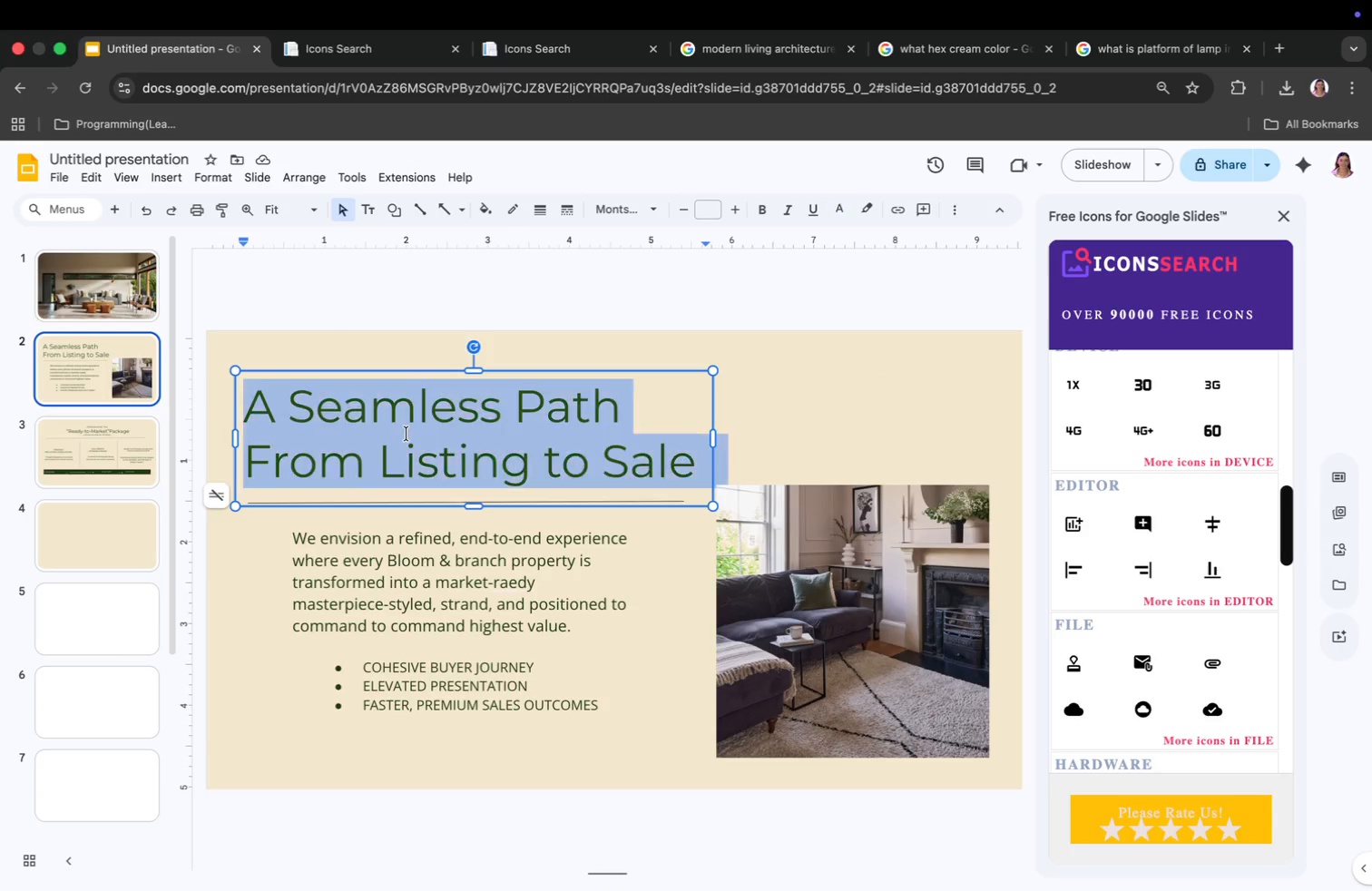 
left_click([706, 211])
 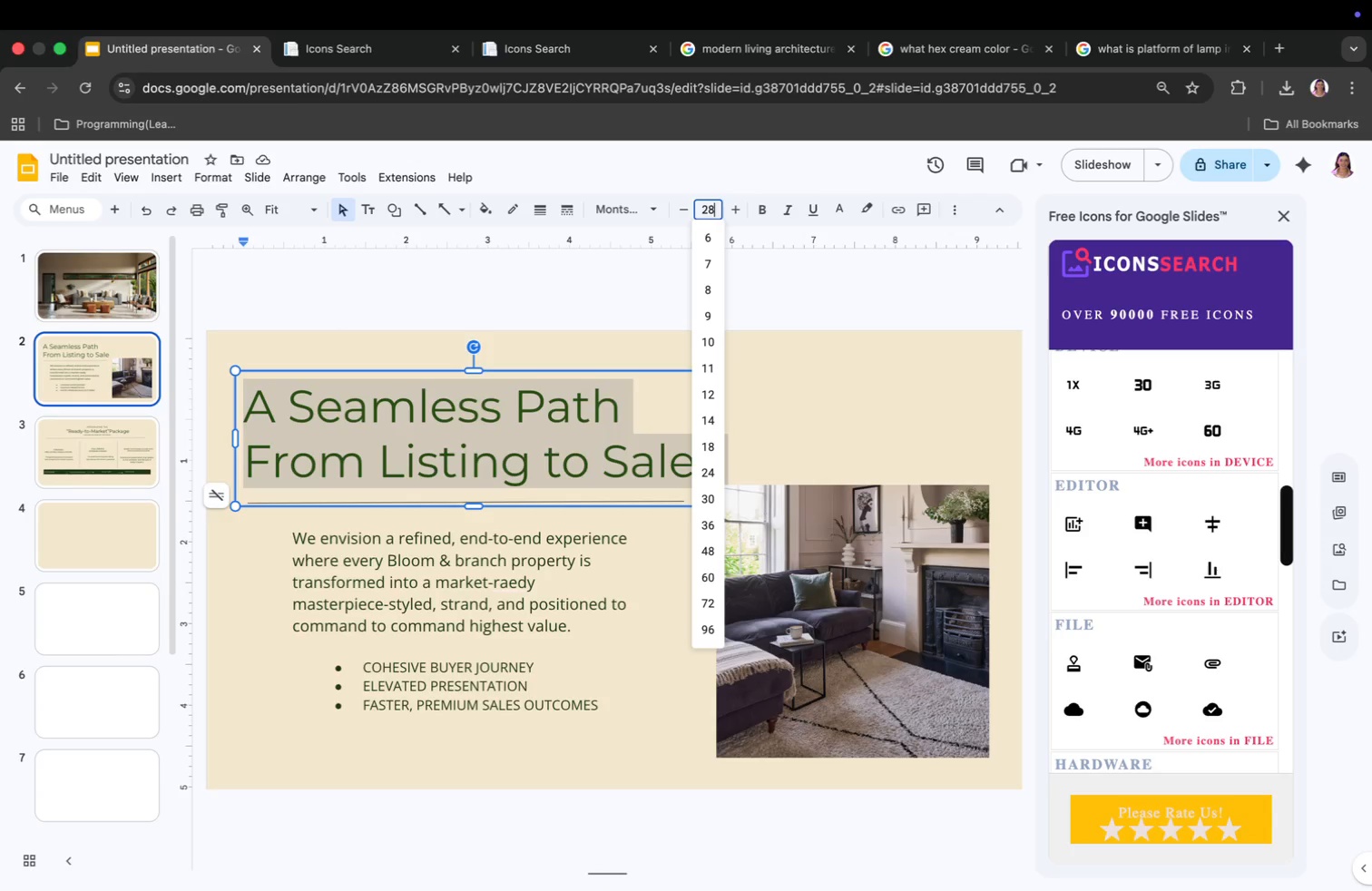 
type(28)
 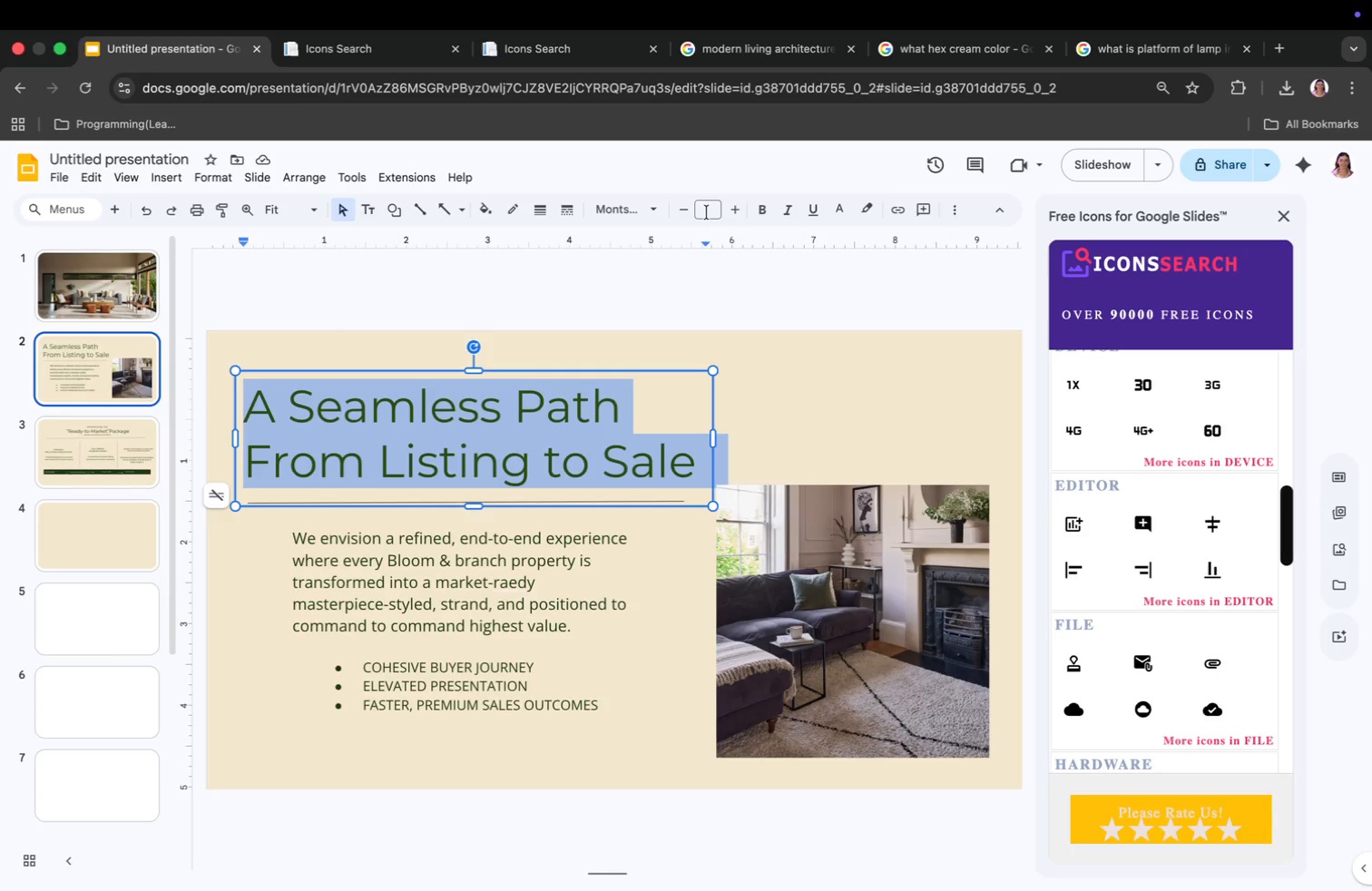 
key(Enter)
 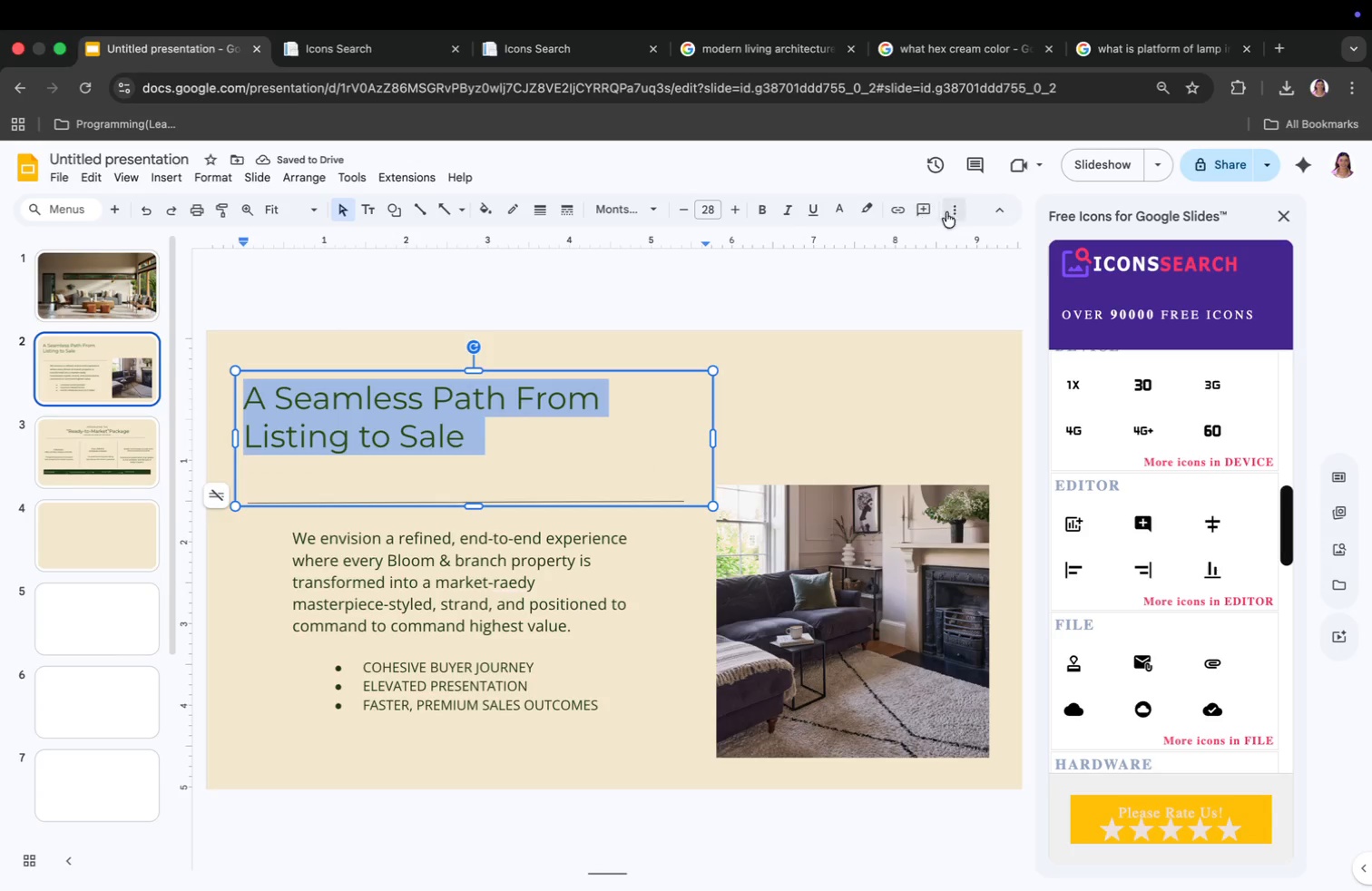 
left_click([950, 210])
 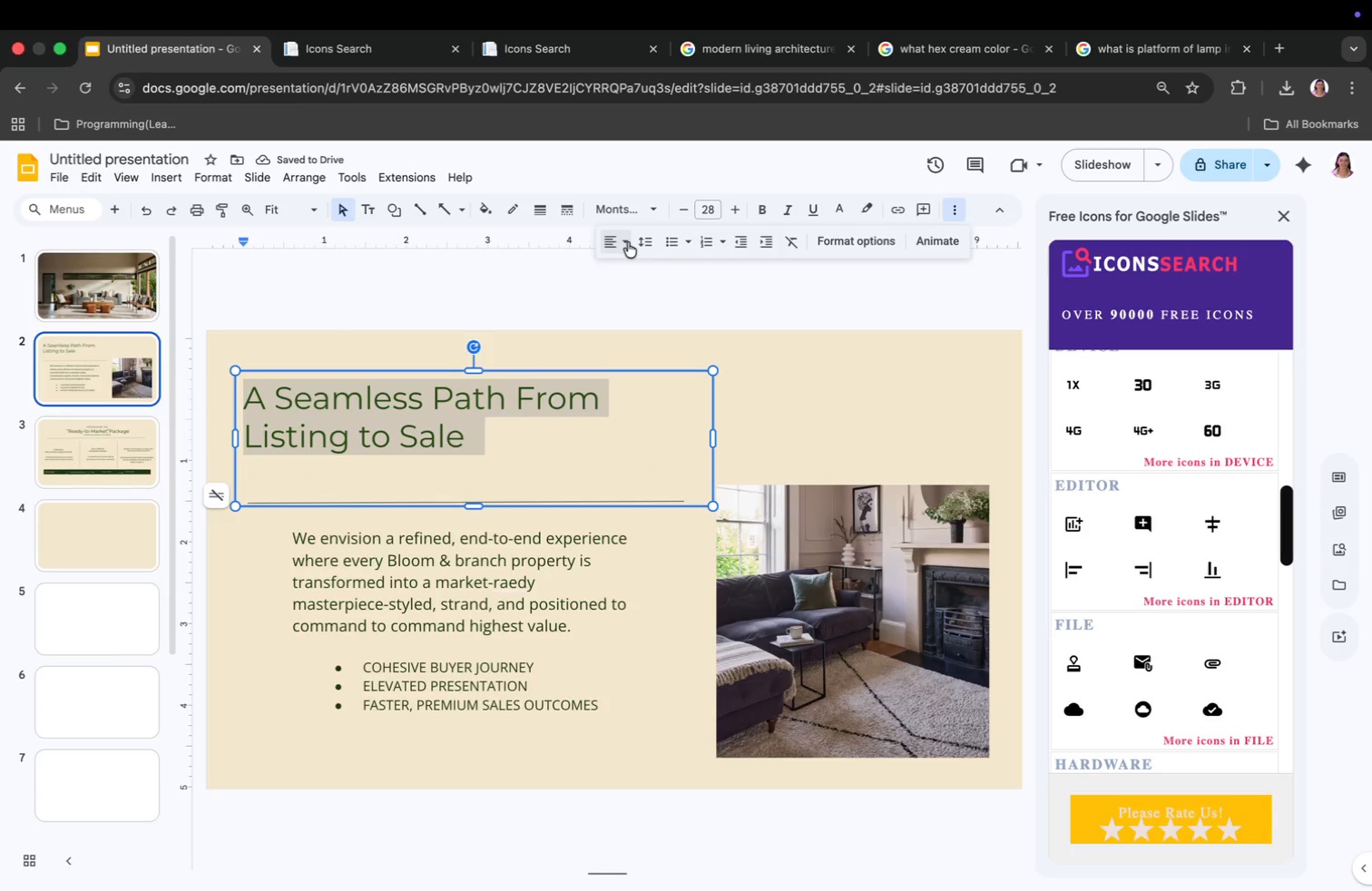 
left_click([611, 243])
 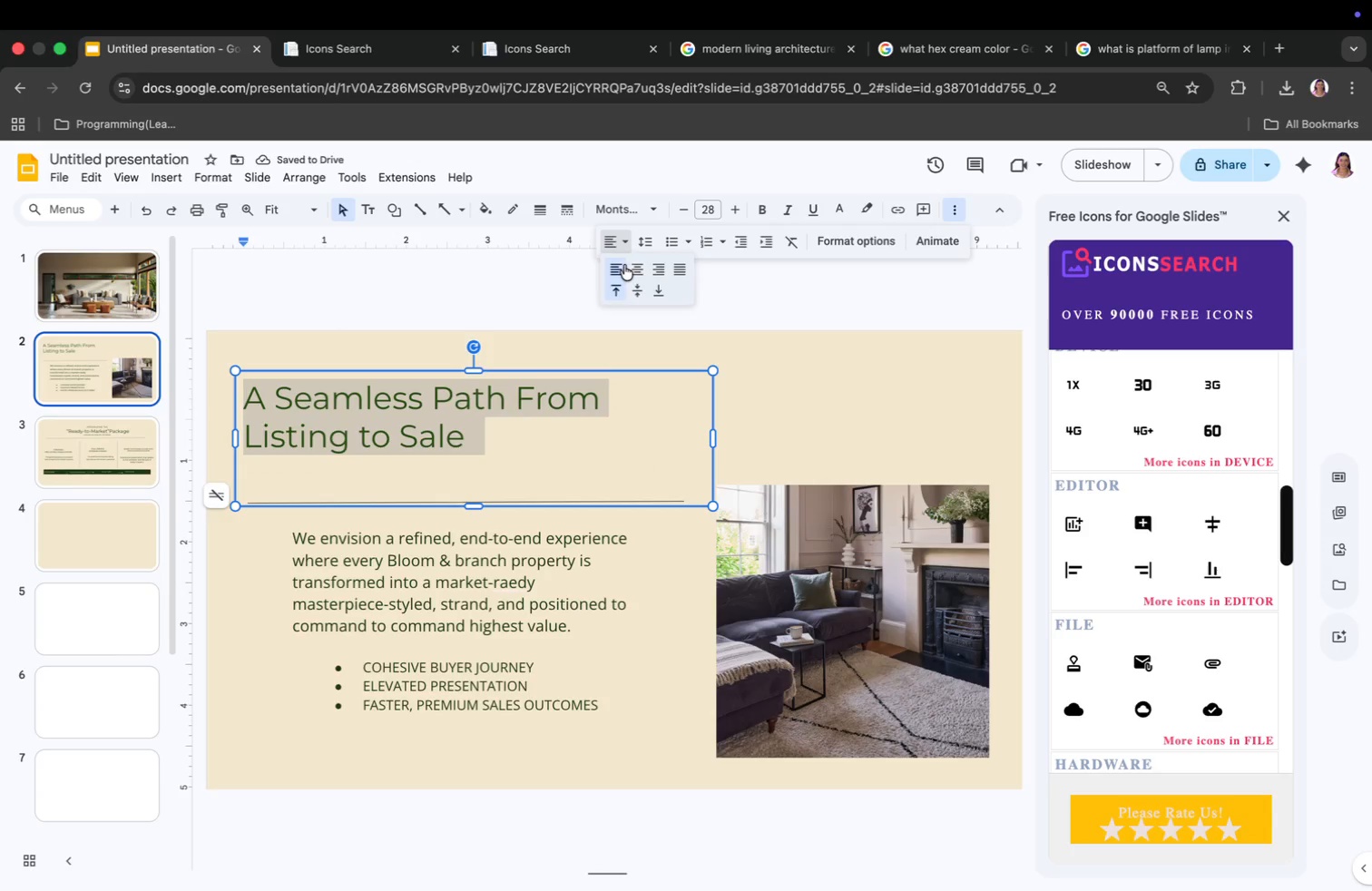 
left_click([631, 266])
 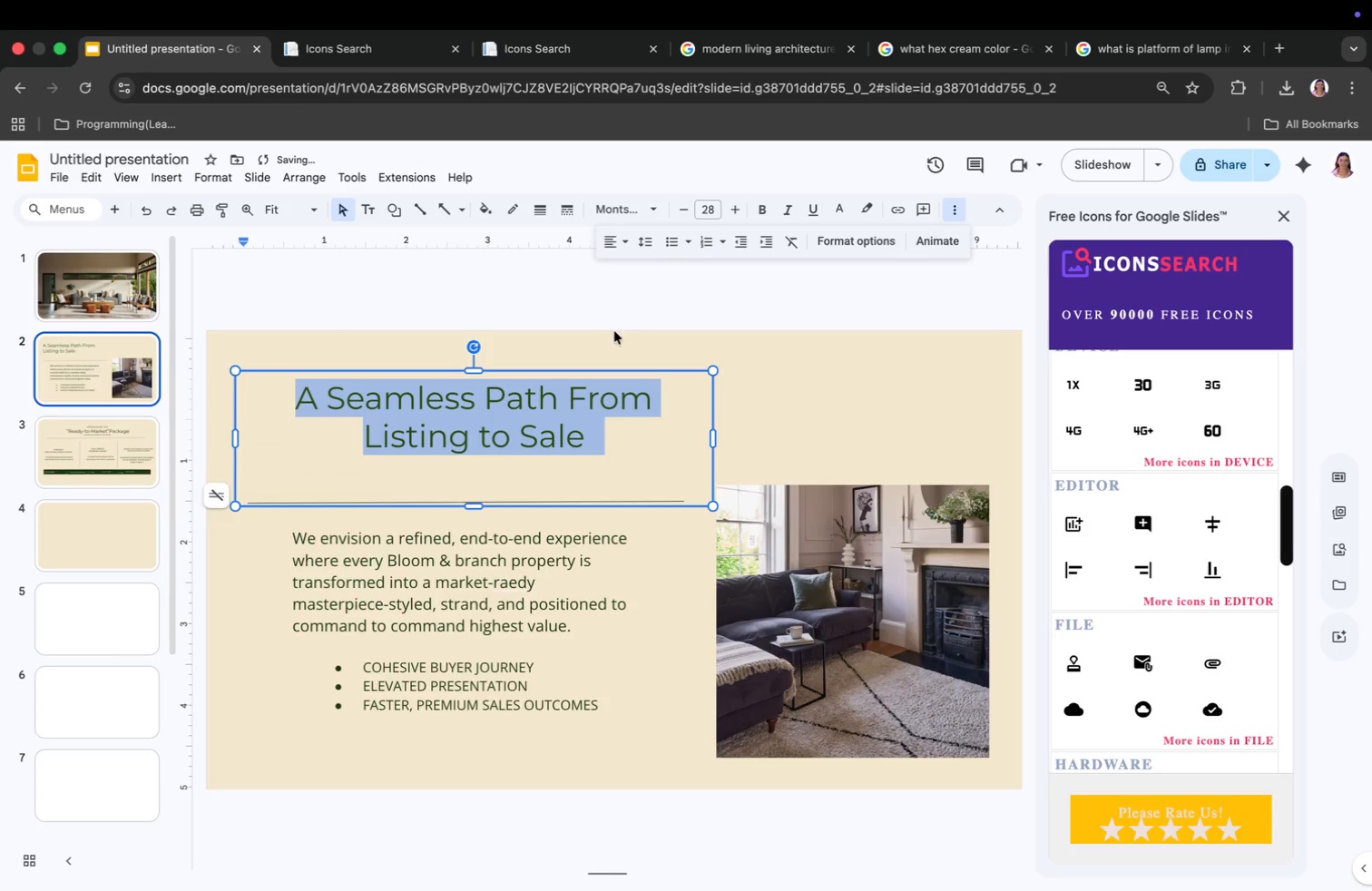 
left_click_drag(start_coordinate=[476, 375], to_coordinate=[476, 393])
 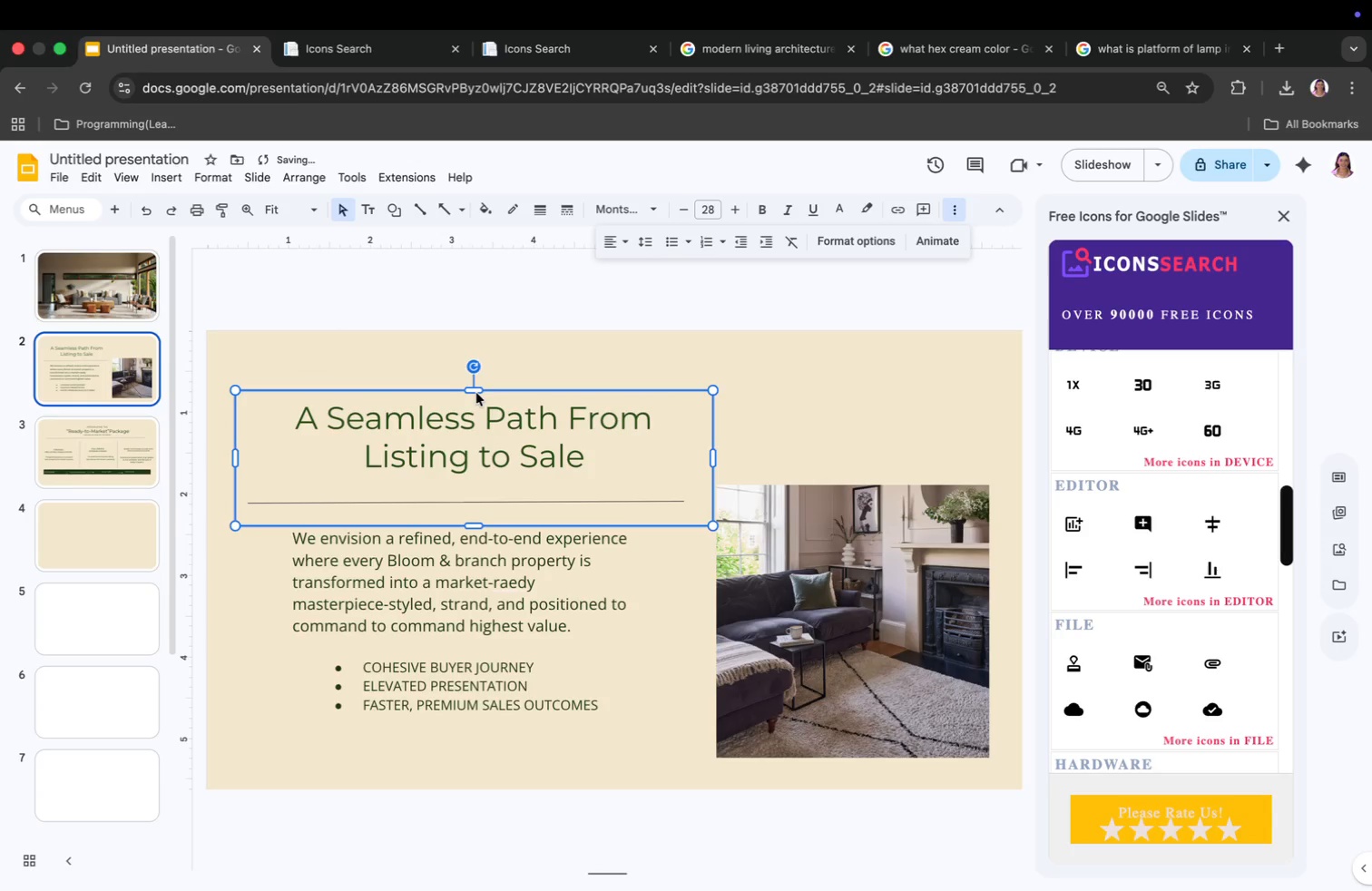 
left_click([893, 406])
 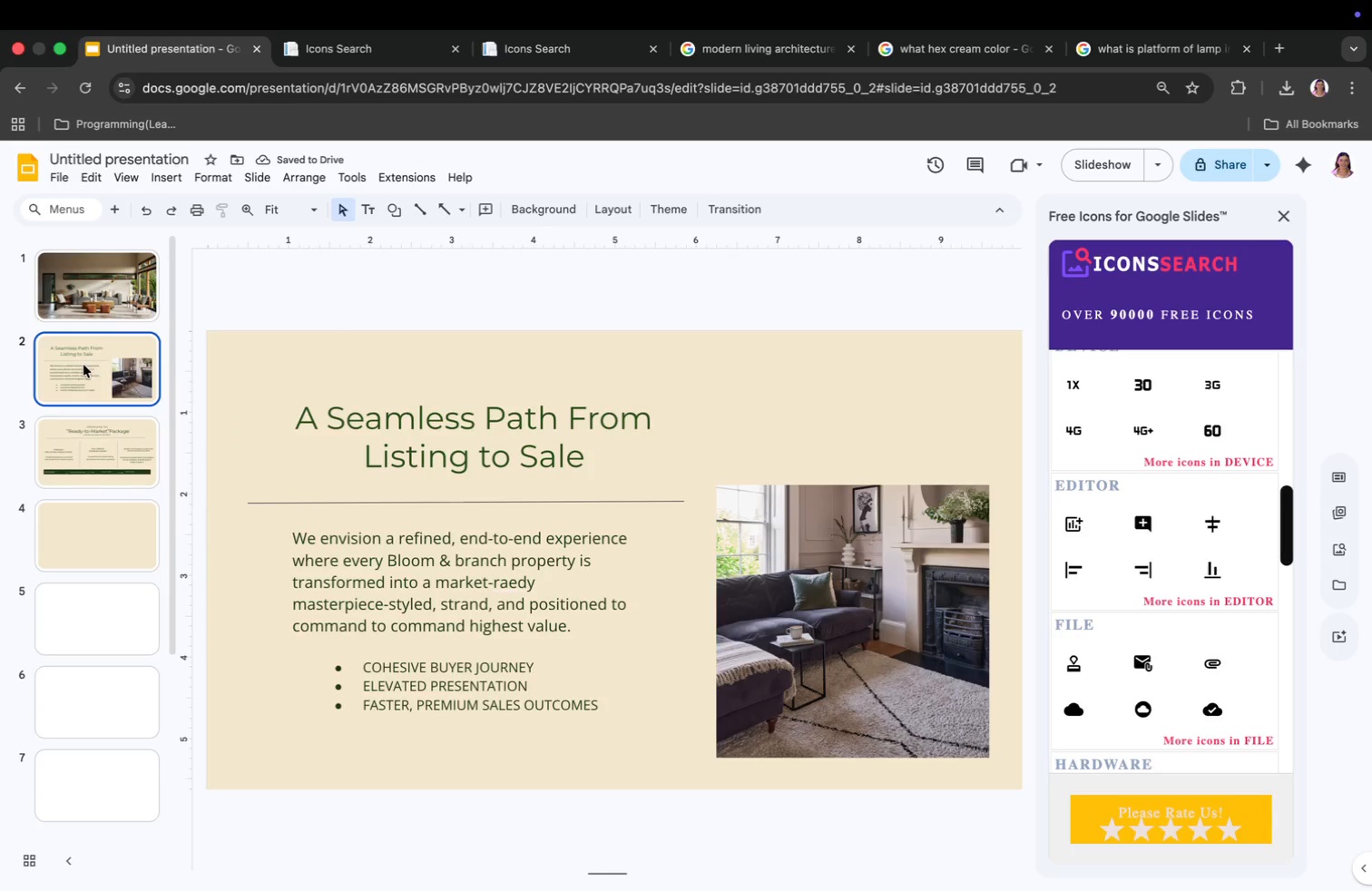 
left_click([87, 466])
 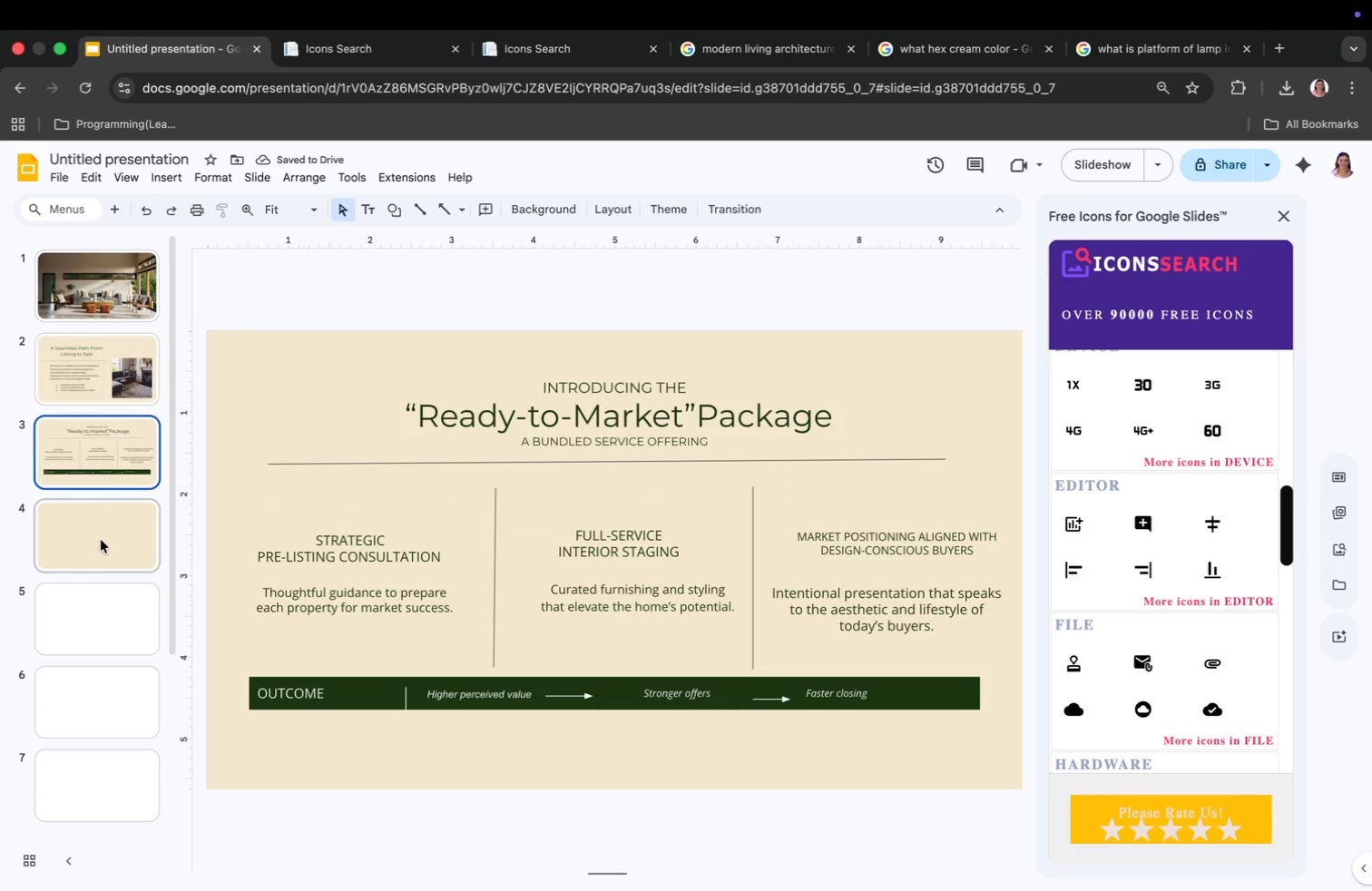 
left_click([101, 539])
 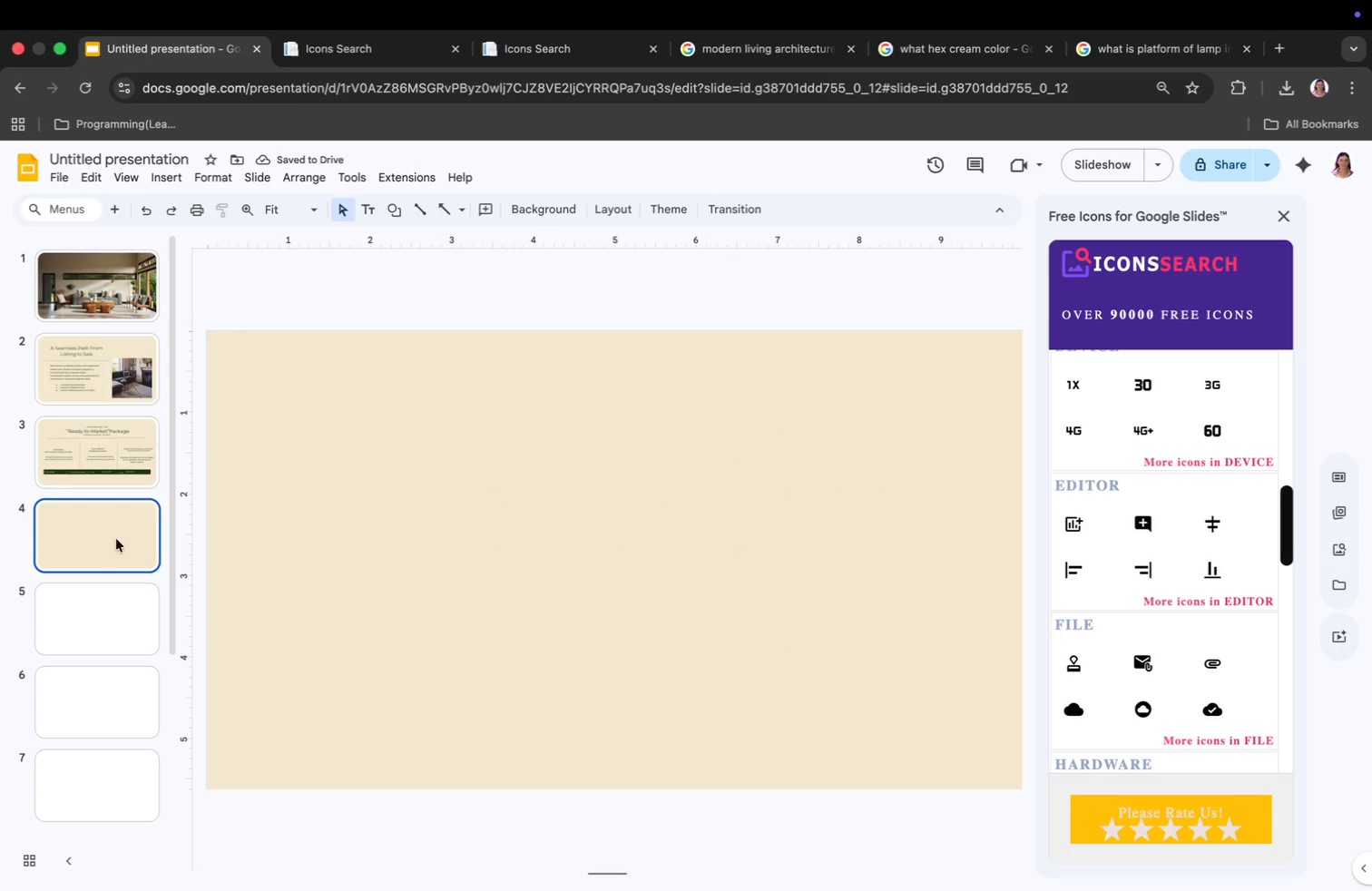 
left_click([595, 408])
 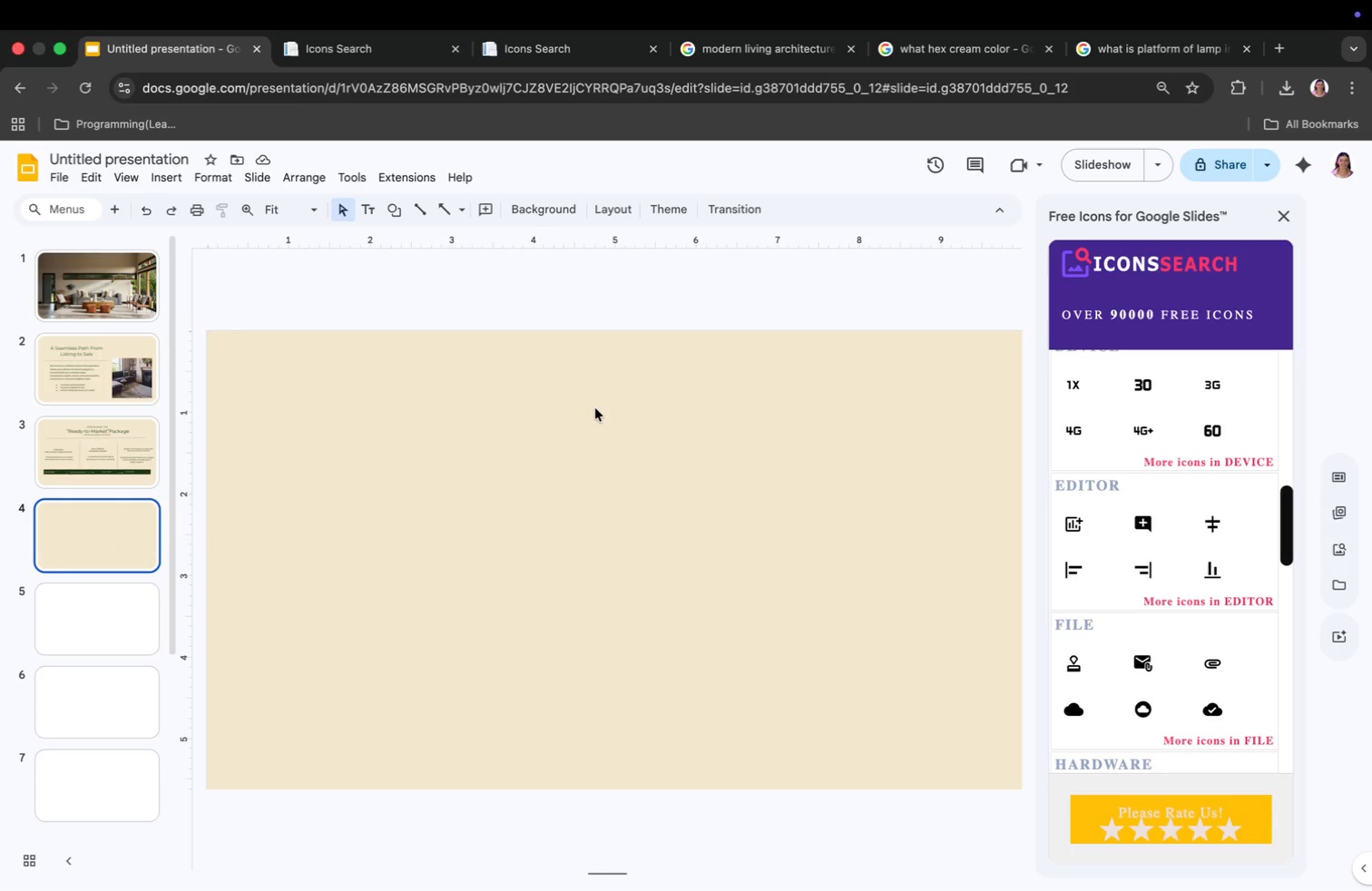 
left_click([583, 392])
 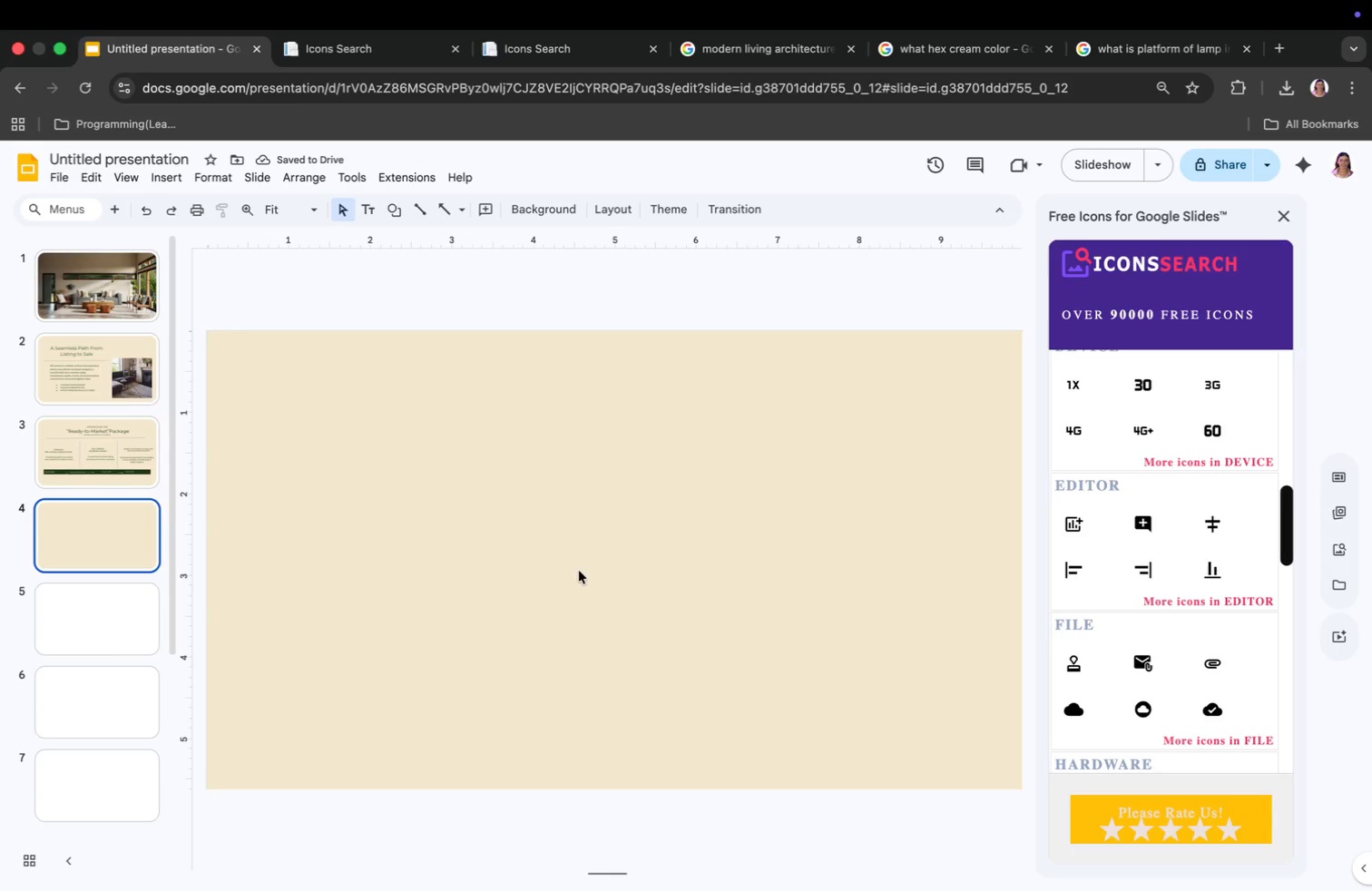 
left_click_drag(start_coordinate=[533, 397], to_coordinate=[509, 421])
 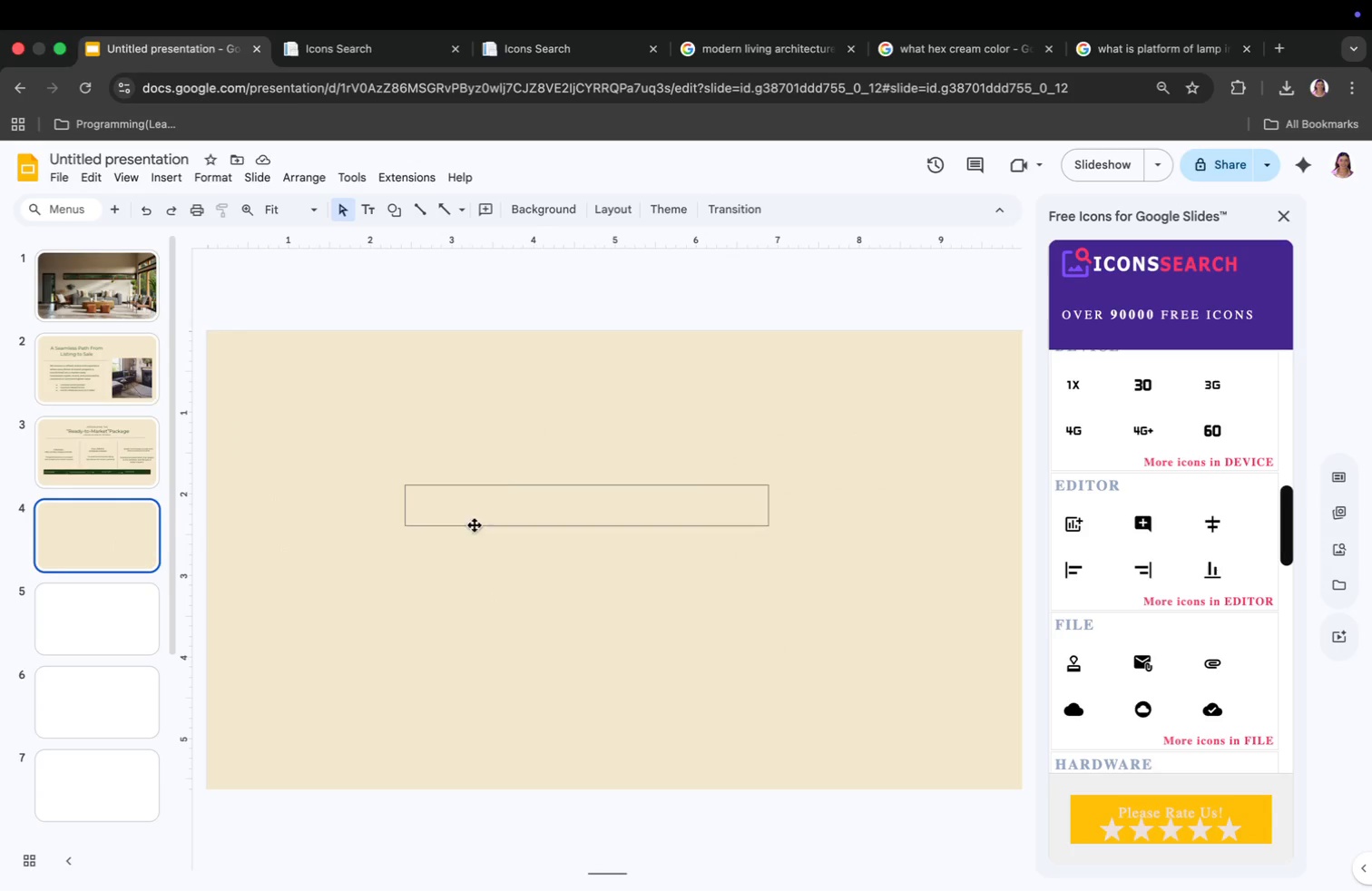 
left_click_drag(start_coordinate=[559, 523], to_coordinate=[564, 531])
 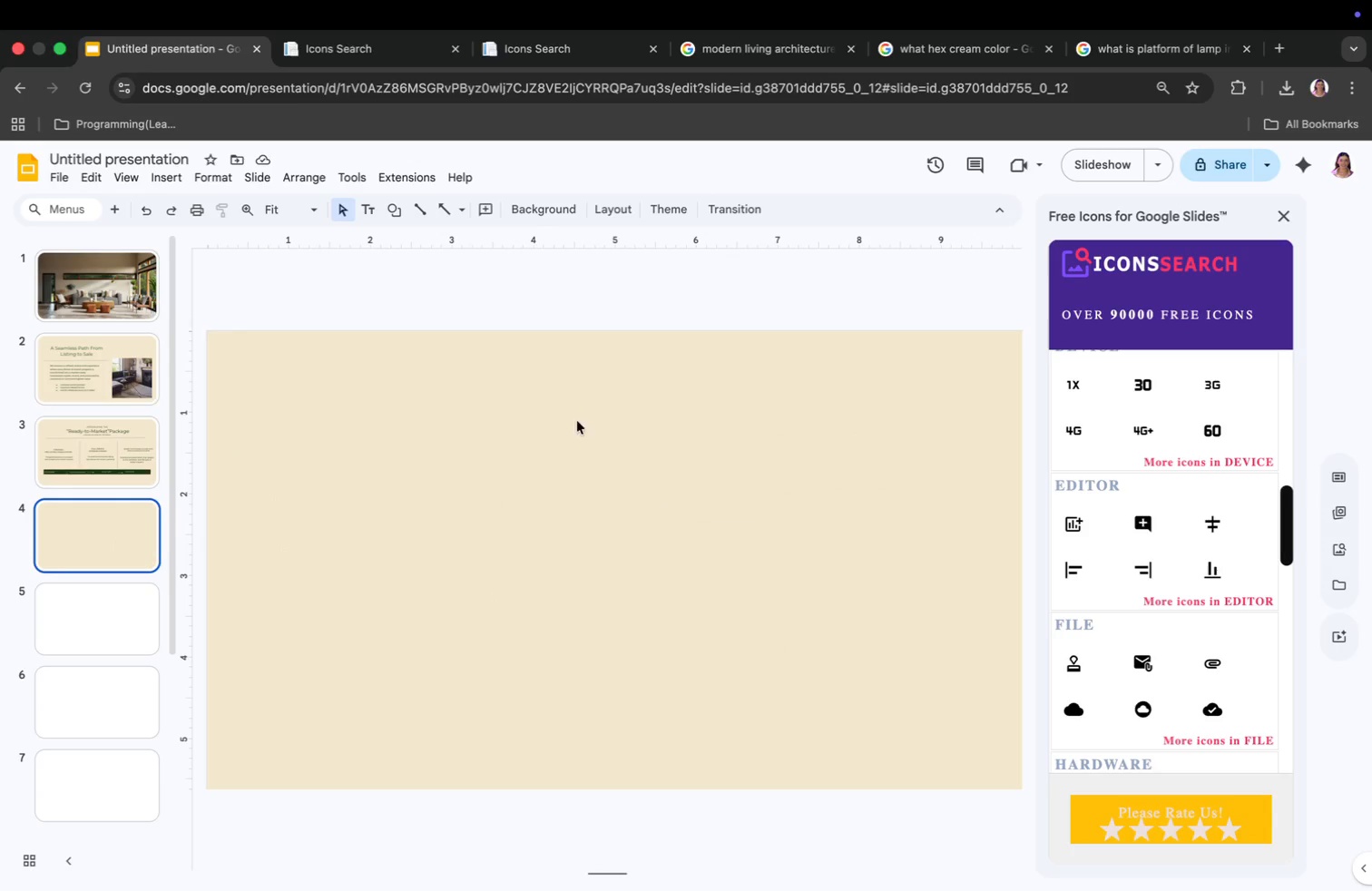 
left_click_drag(start_coordinate=[560, 517], to_coordinate=[562, 417])
 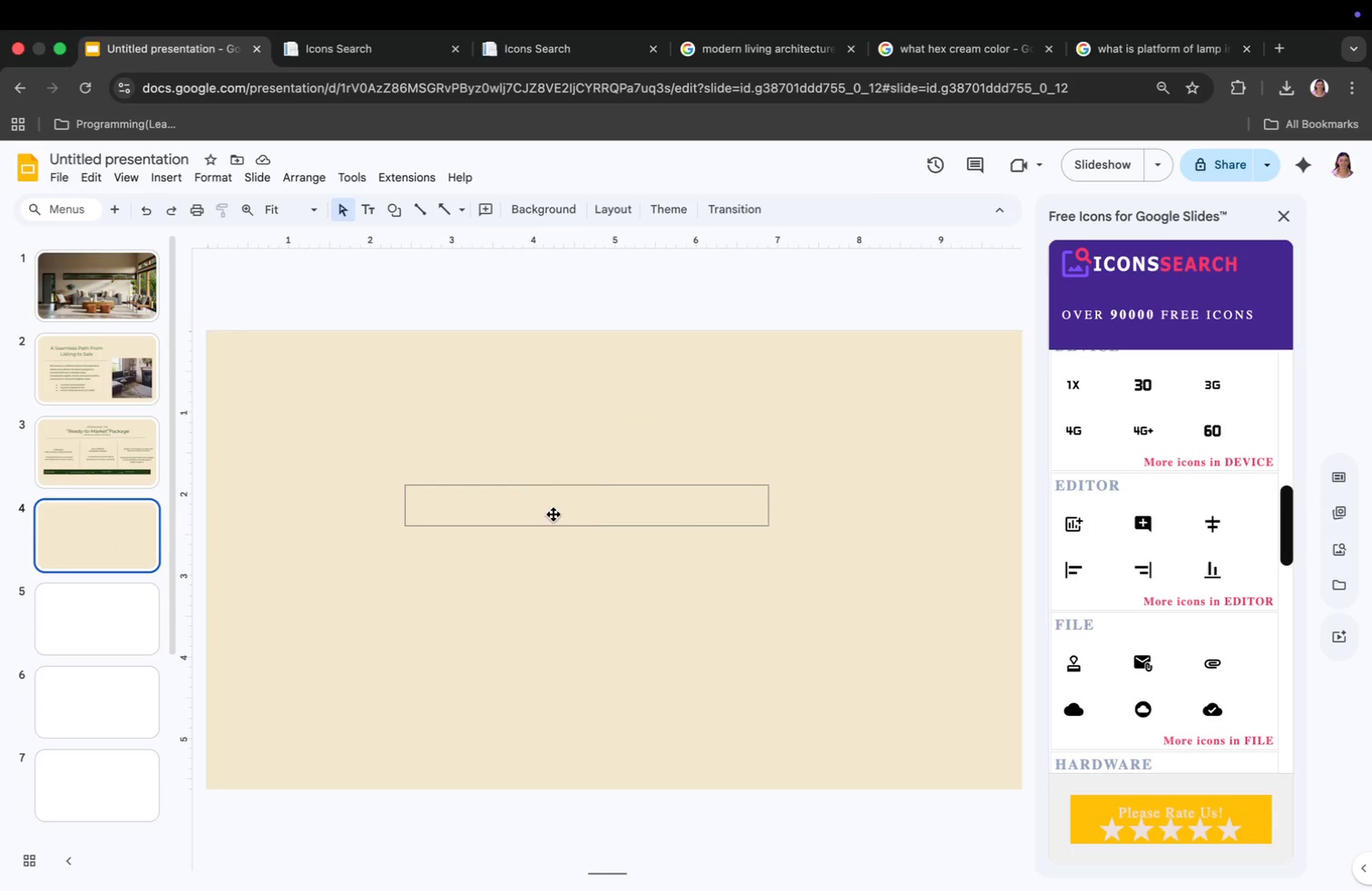 
left_click([618, 208])
 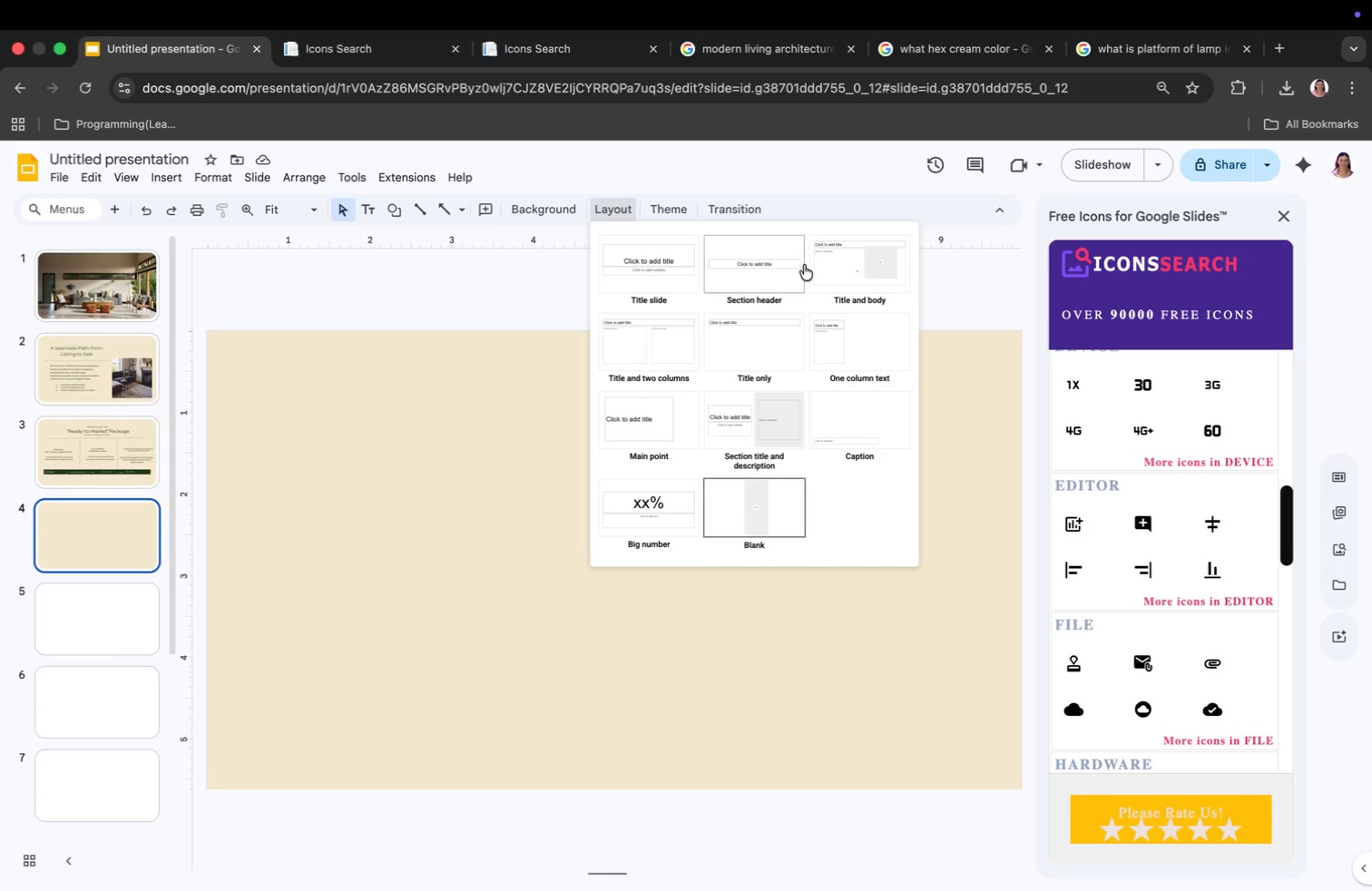 
left_click([828, 265])
 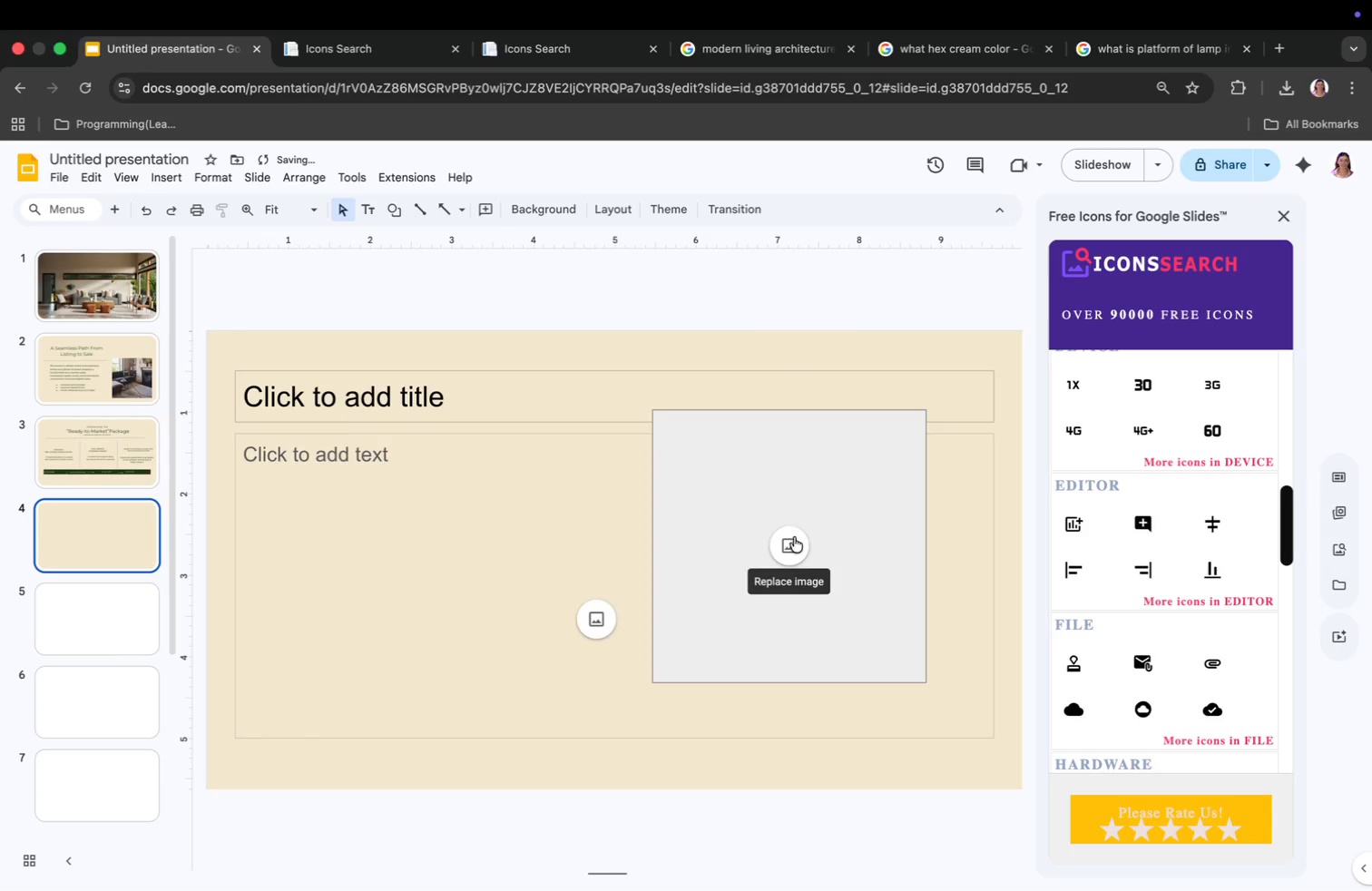 
right_click([794, 534])
 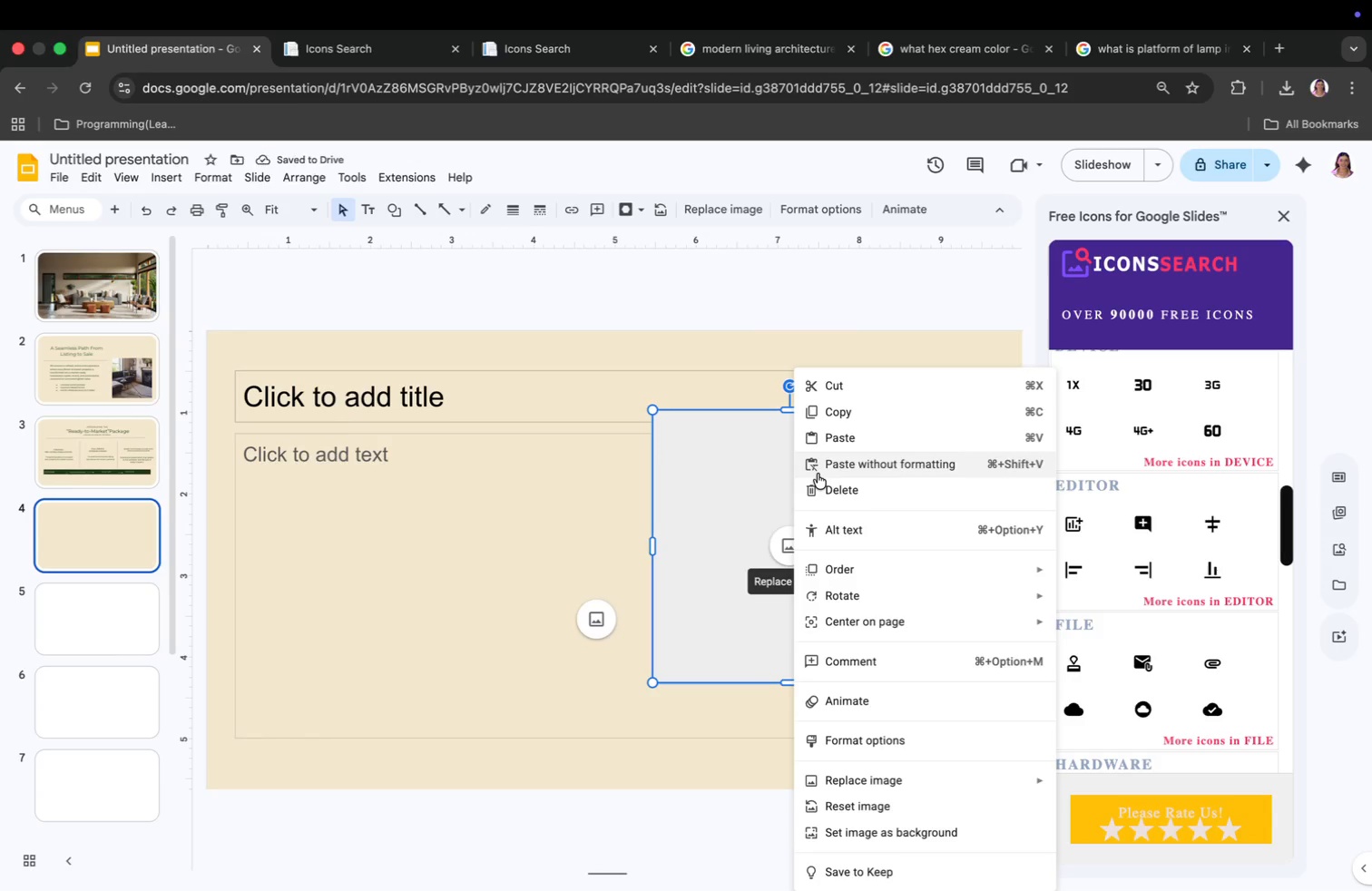 
left_click([817, 491])
 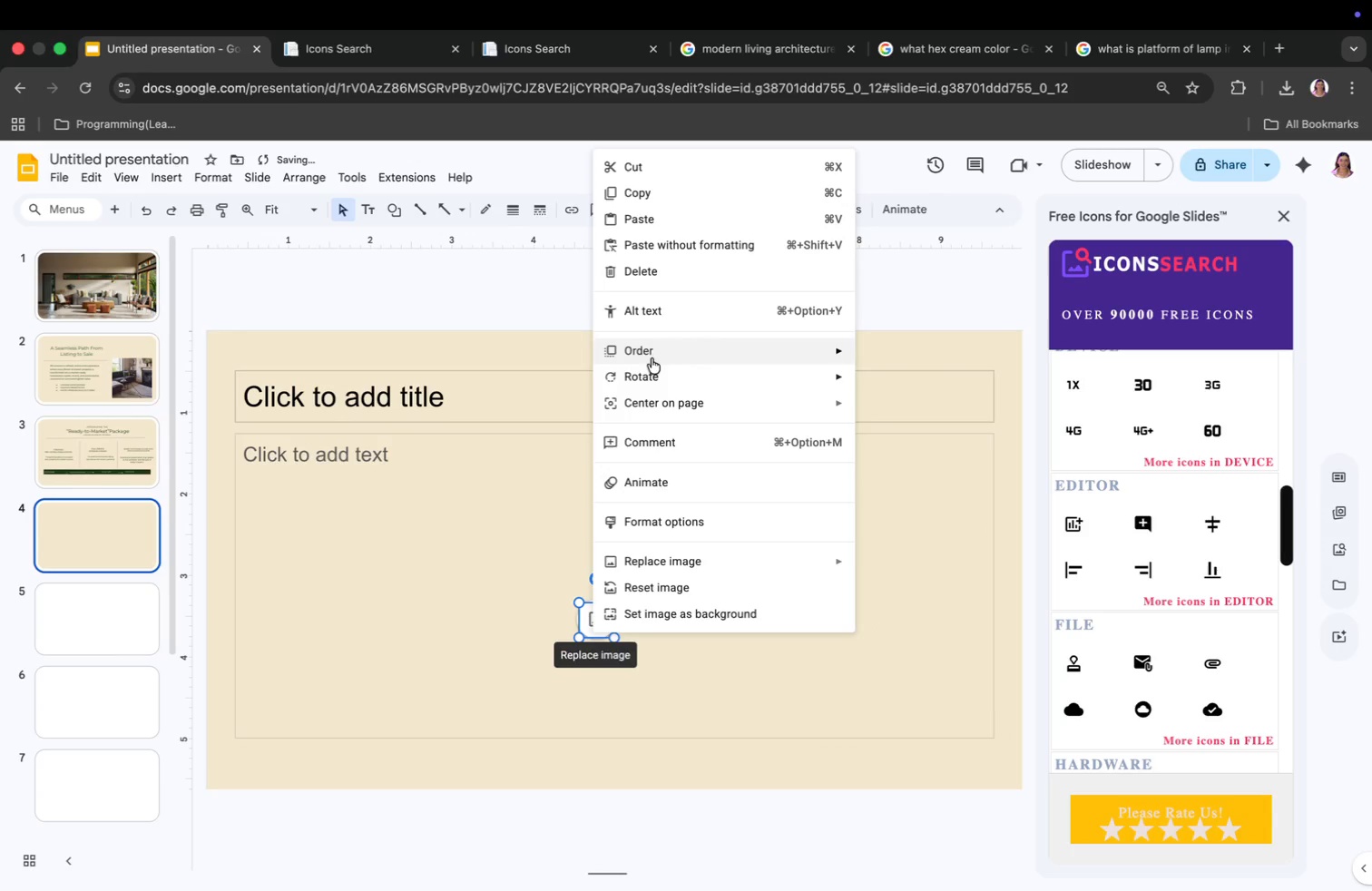 
left_click([651, 270])
 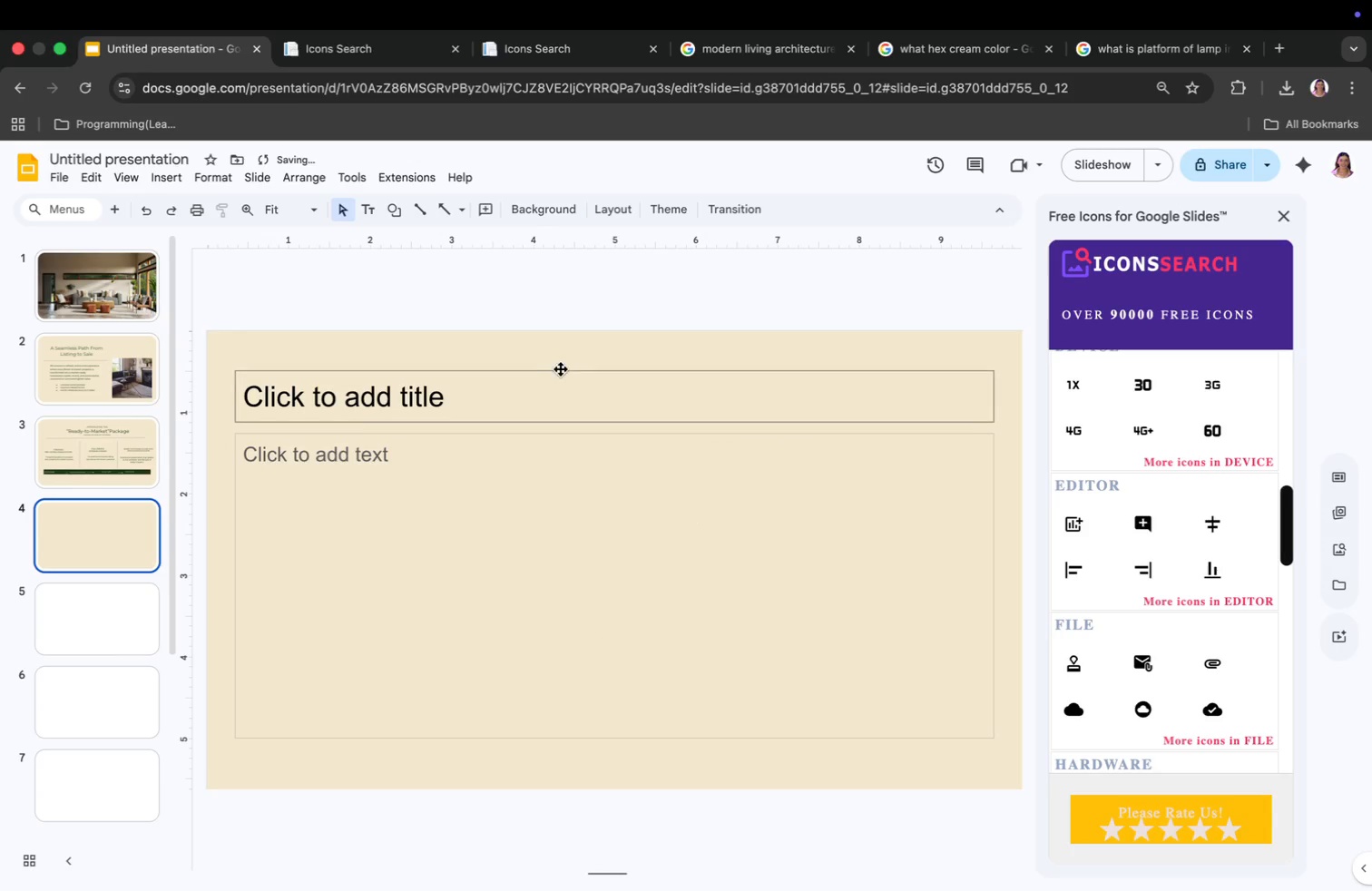 
left_click([550, 379])
 